 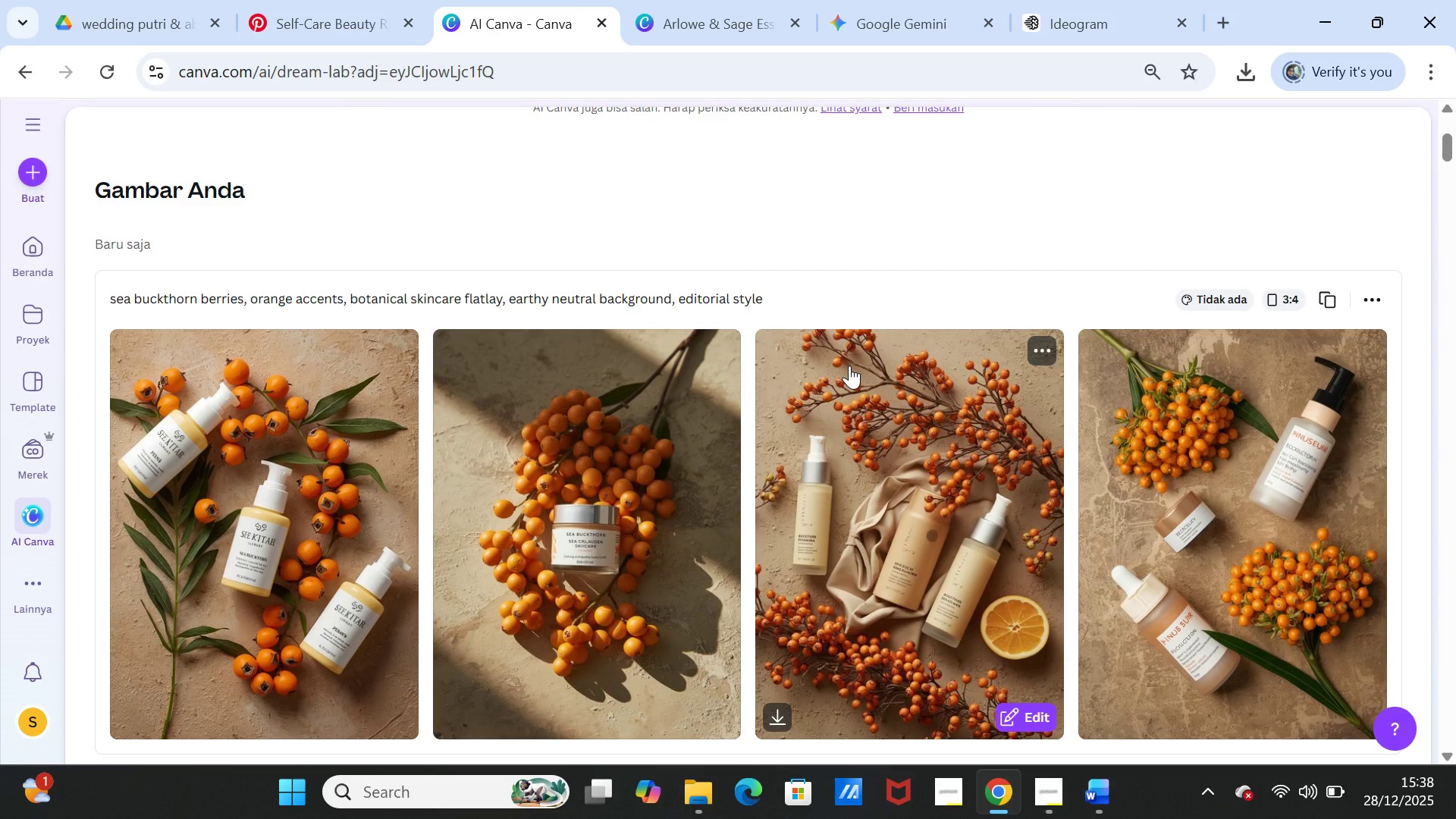 
scroll: coordinate [797, 391], scroll_direction: up, amount: 2.0
 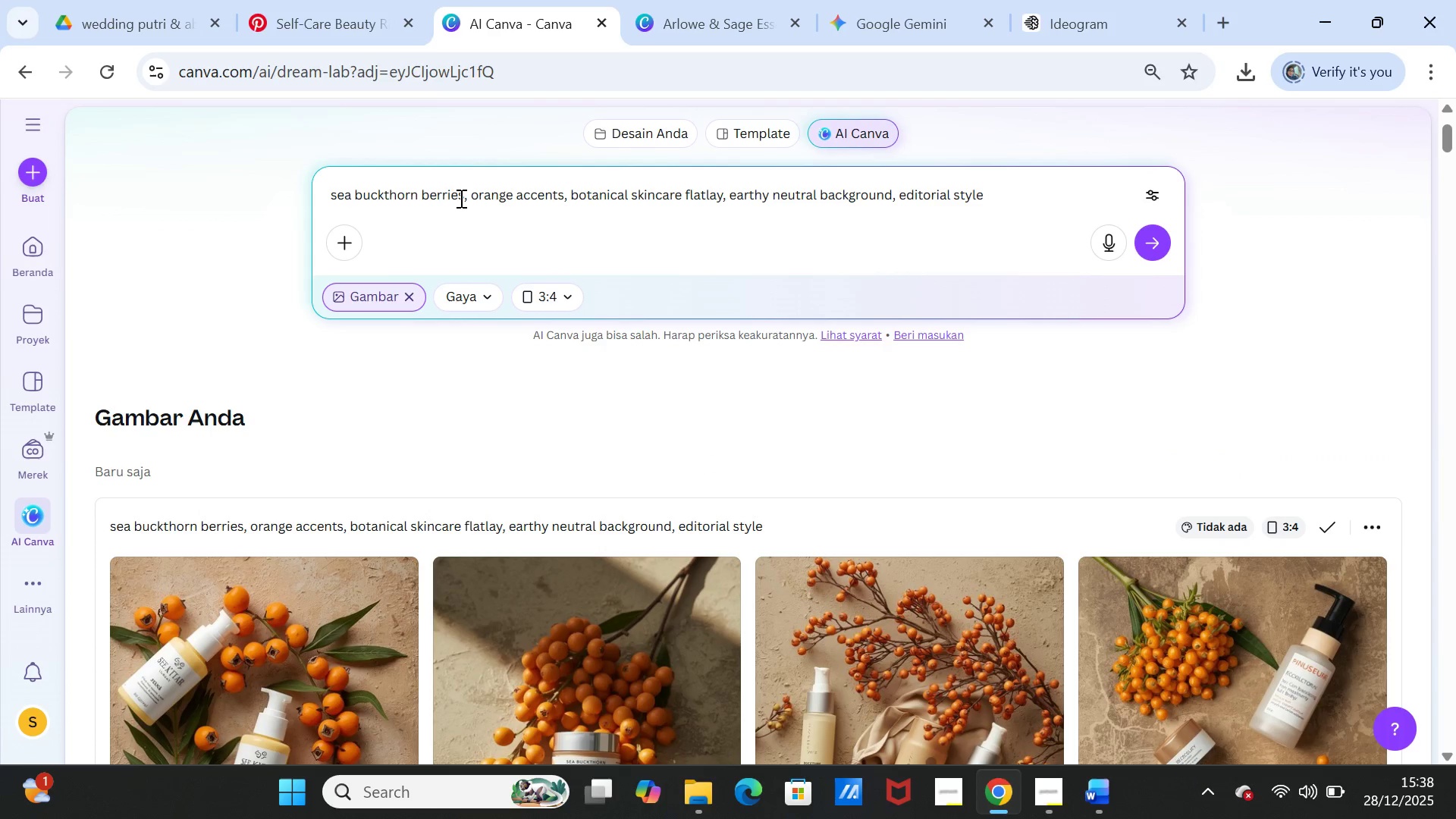 
left_click([463, 193])
 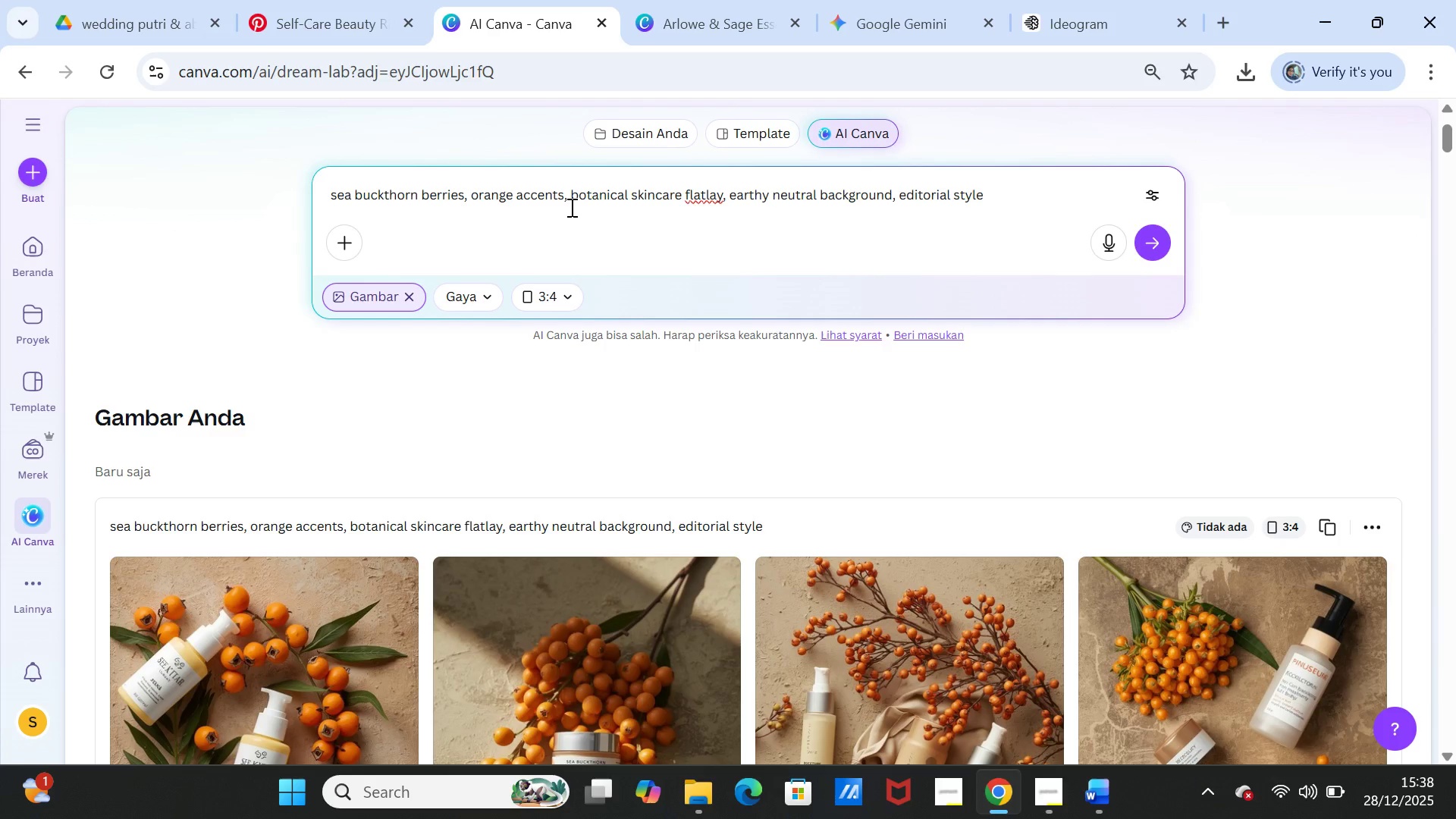 
type( around line)
 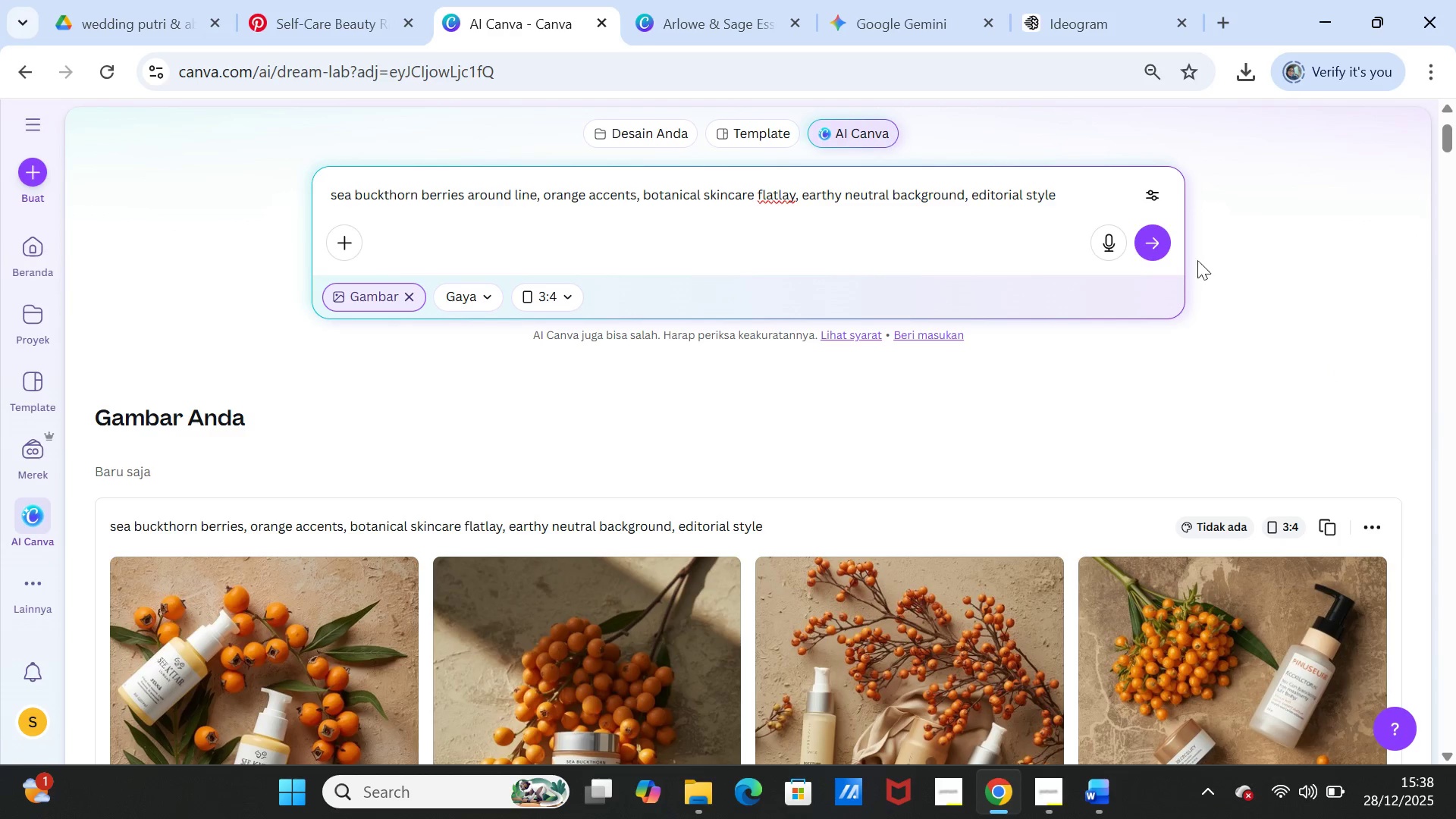 
left_click([1152, 238])
 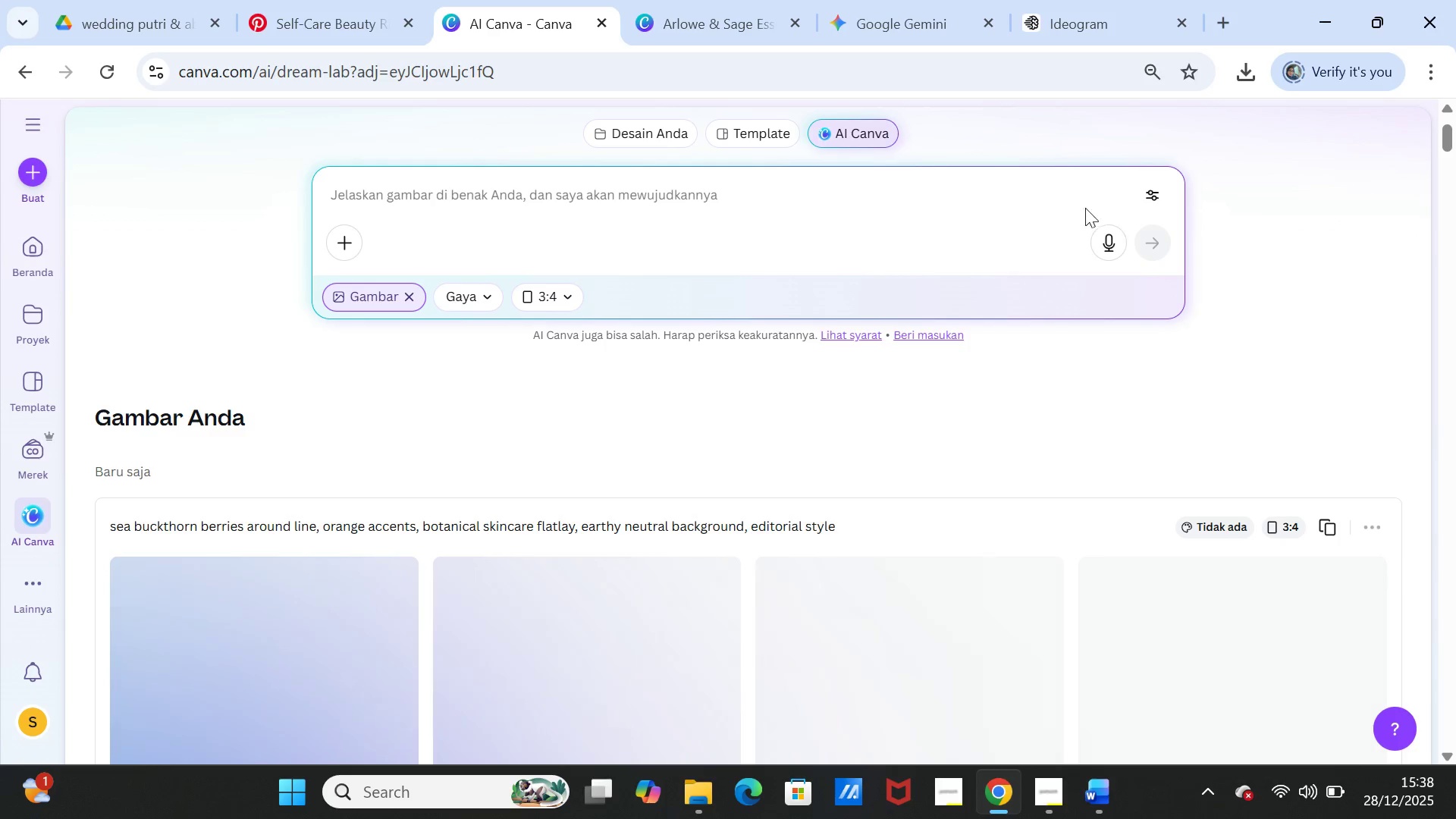 
scroll: coordinate [991, 419], scroll_direction: down, amount: 1.0
 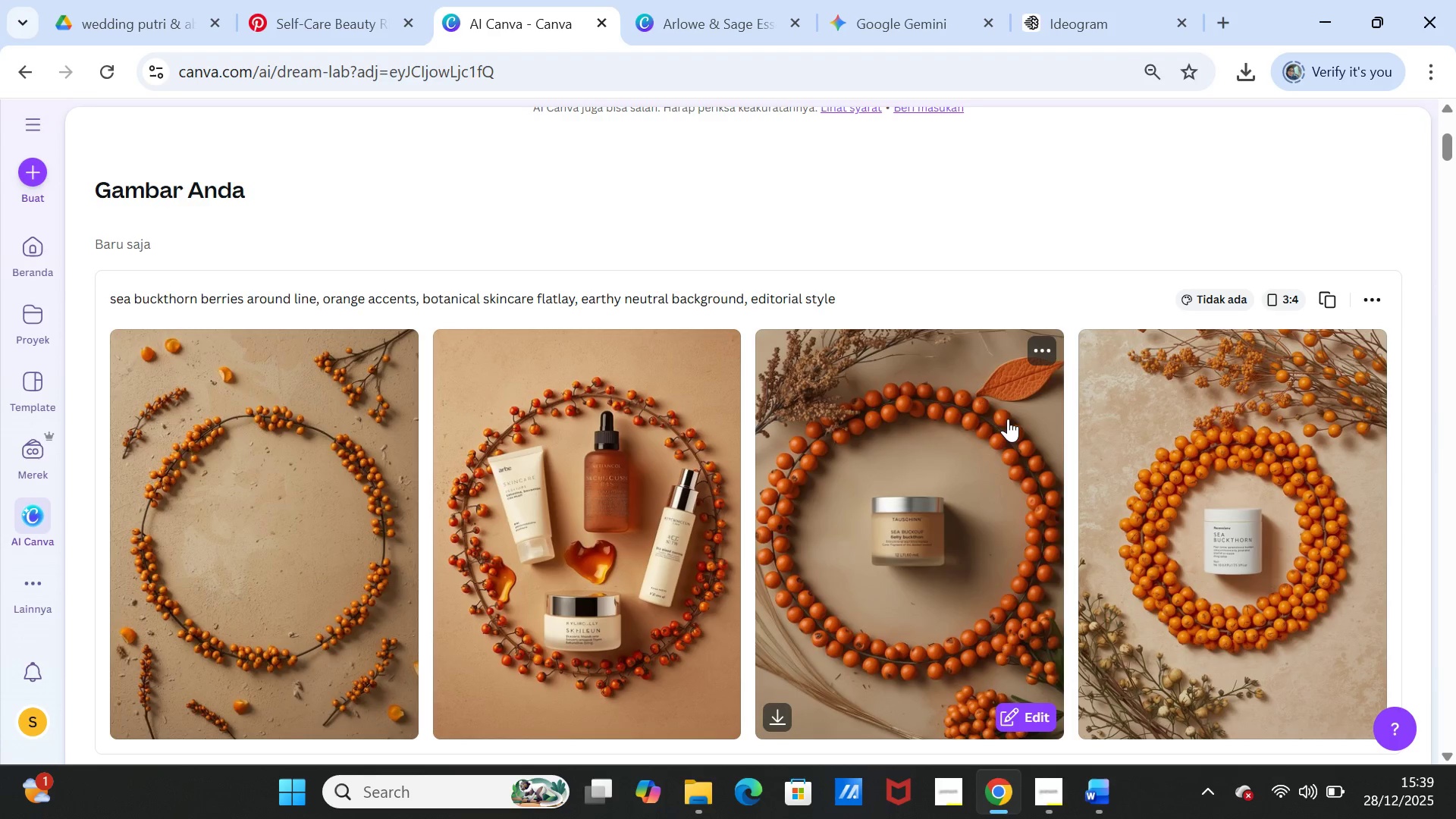 
wait(22.11)
 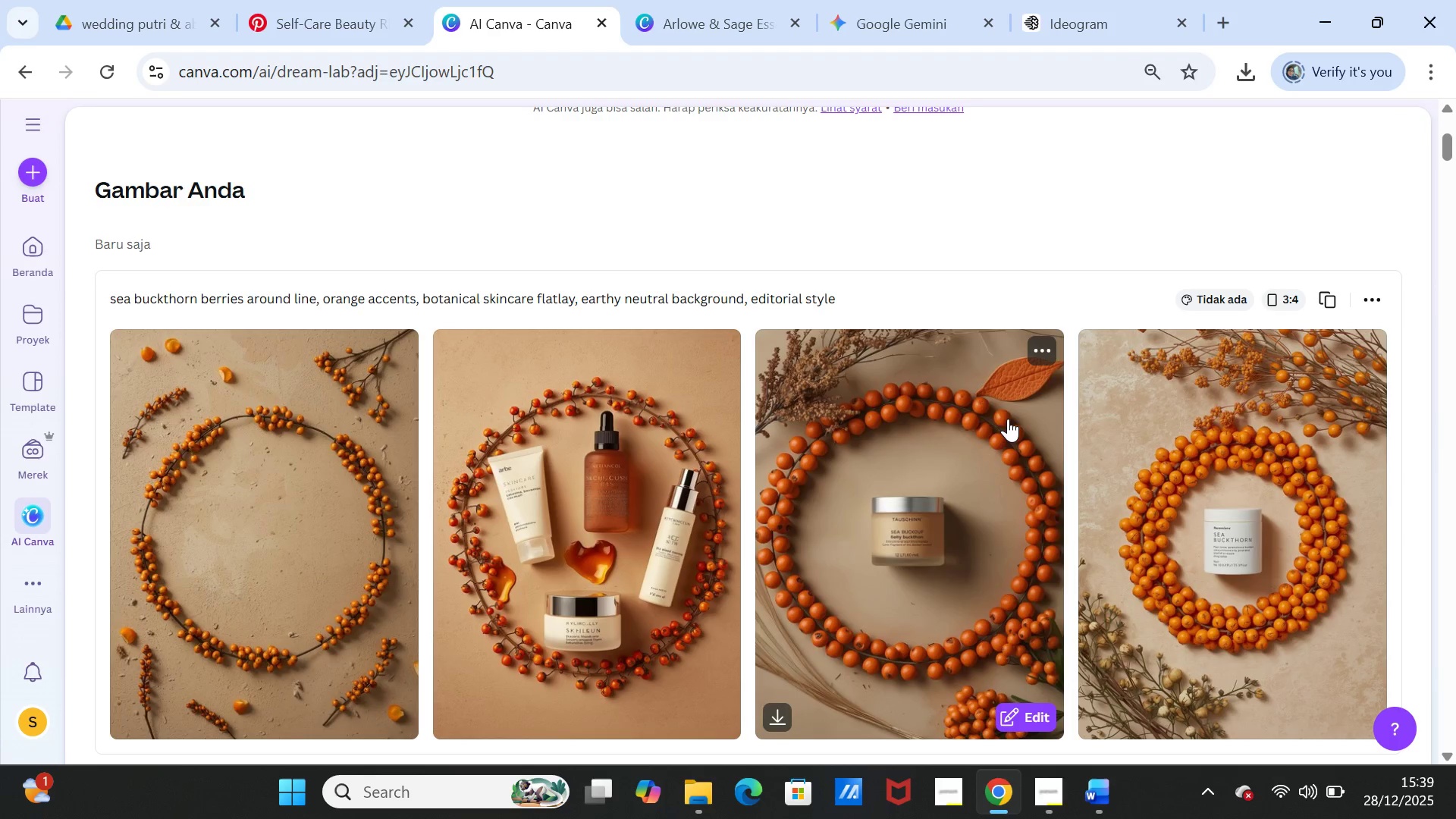 
scroll: coordinate [974, 437], scroll_direction: down, amount: 4.0
 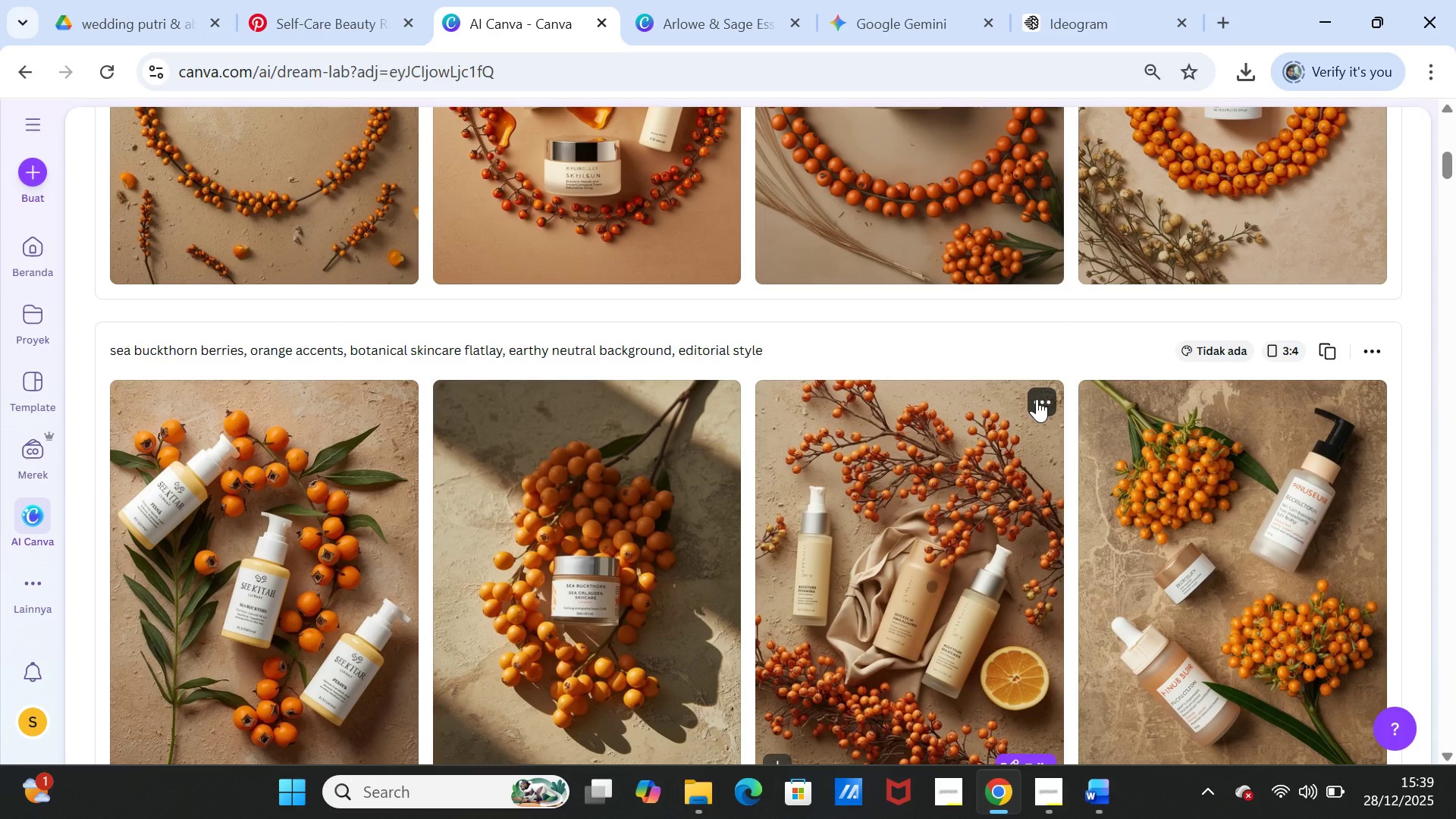 
left_click([1037, 399])
 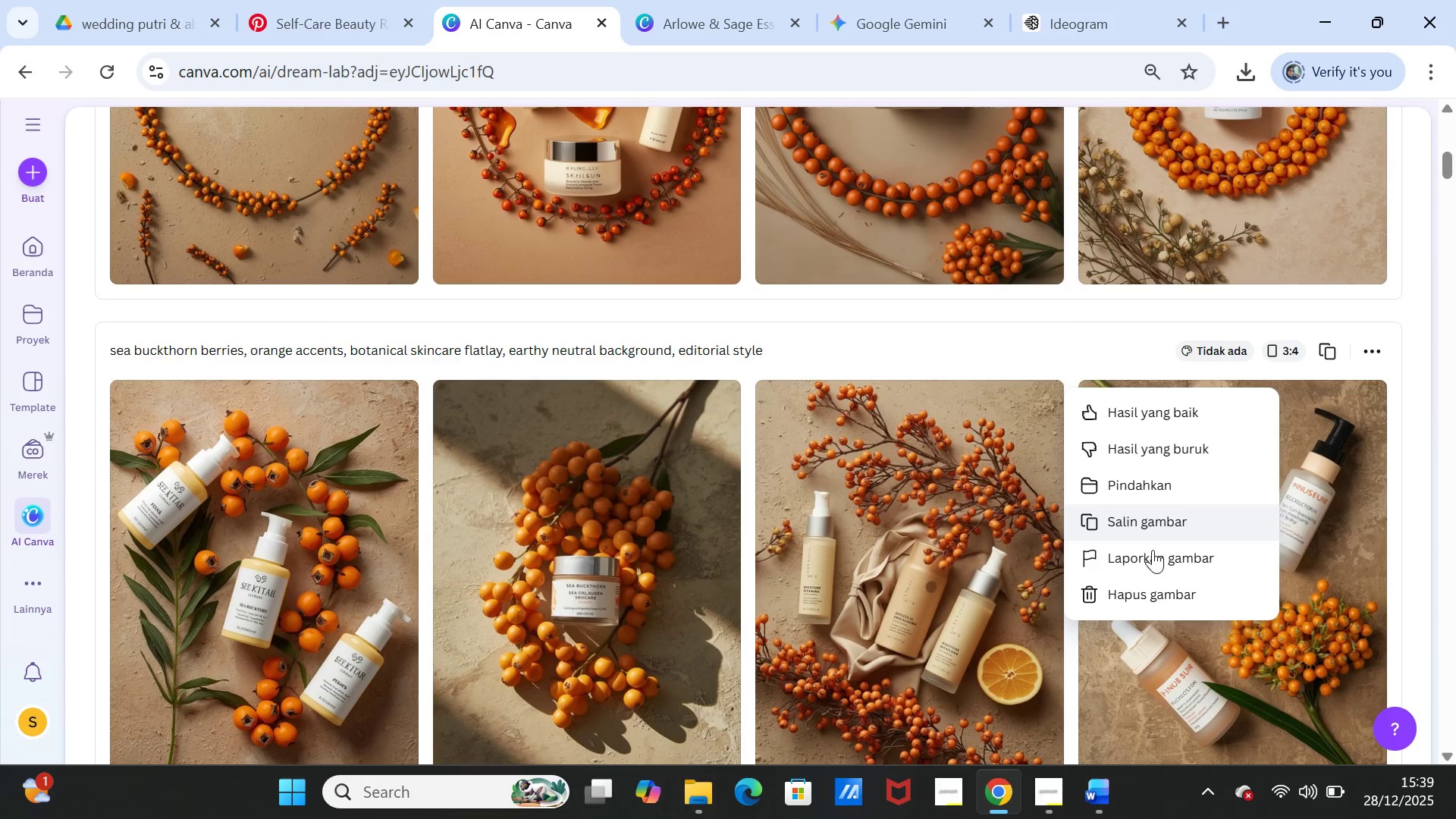 
left_click([1131, 522])
 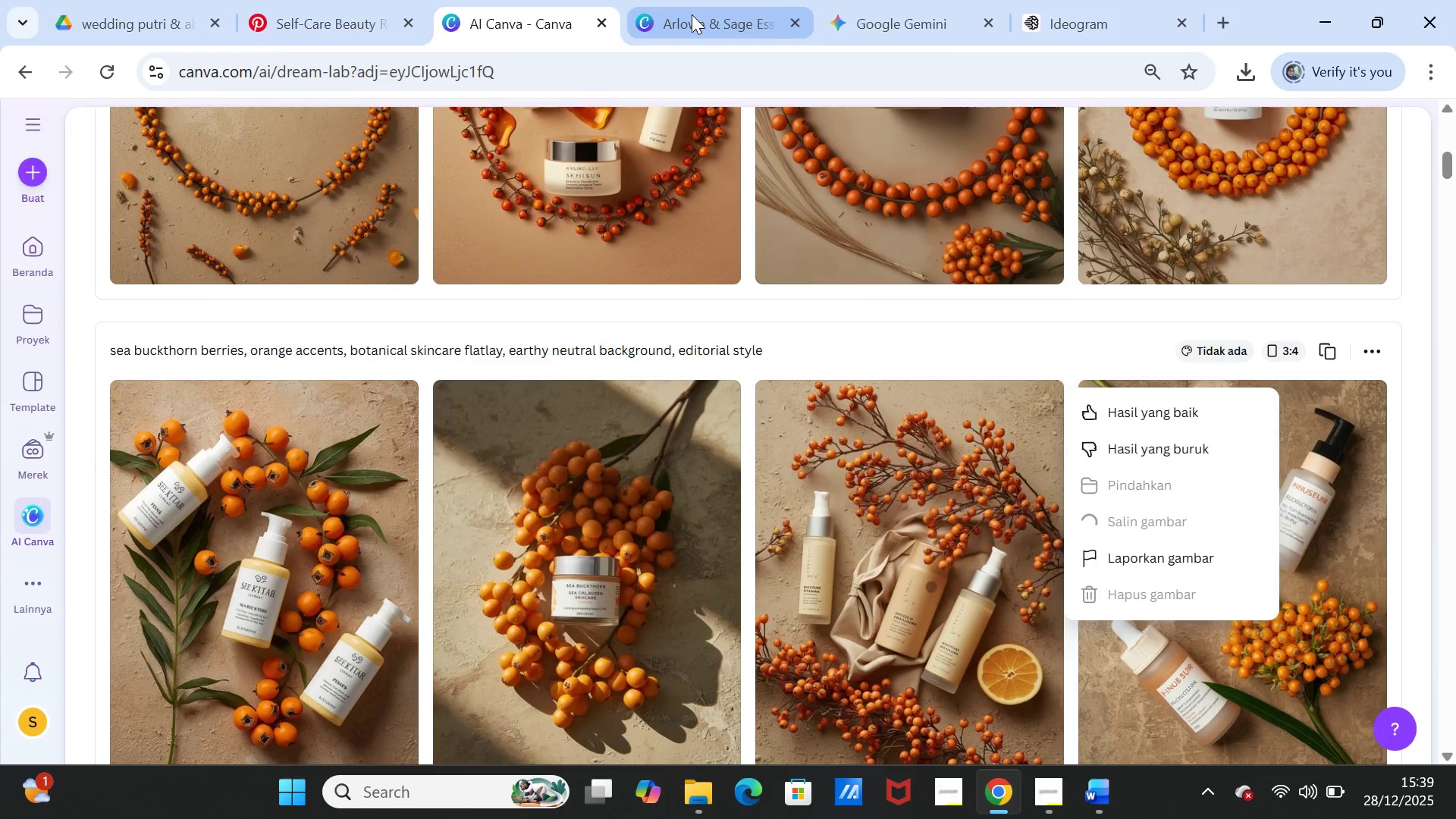 
left_click([692, 14])
 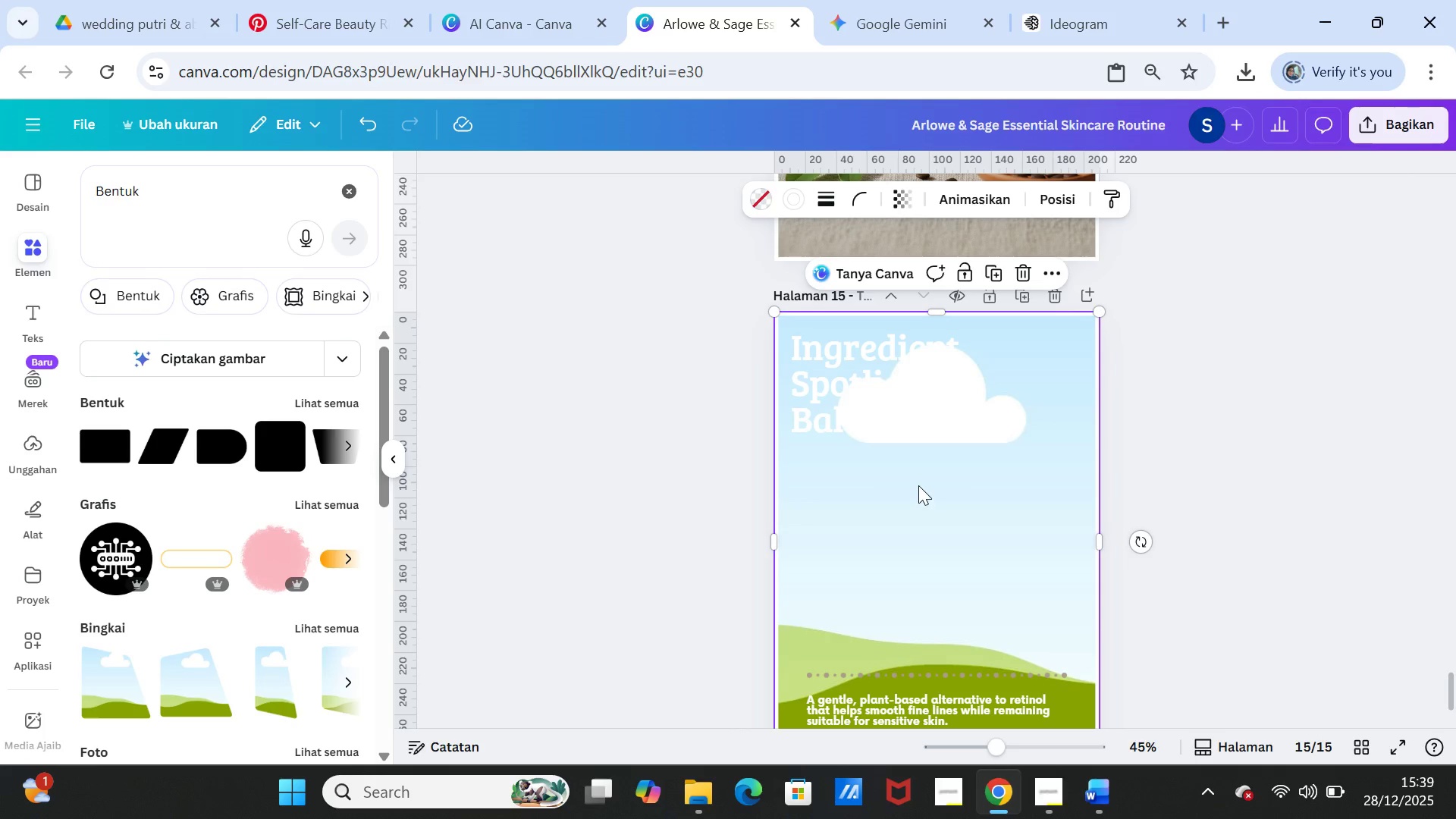 
left_click([918, 482])
 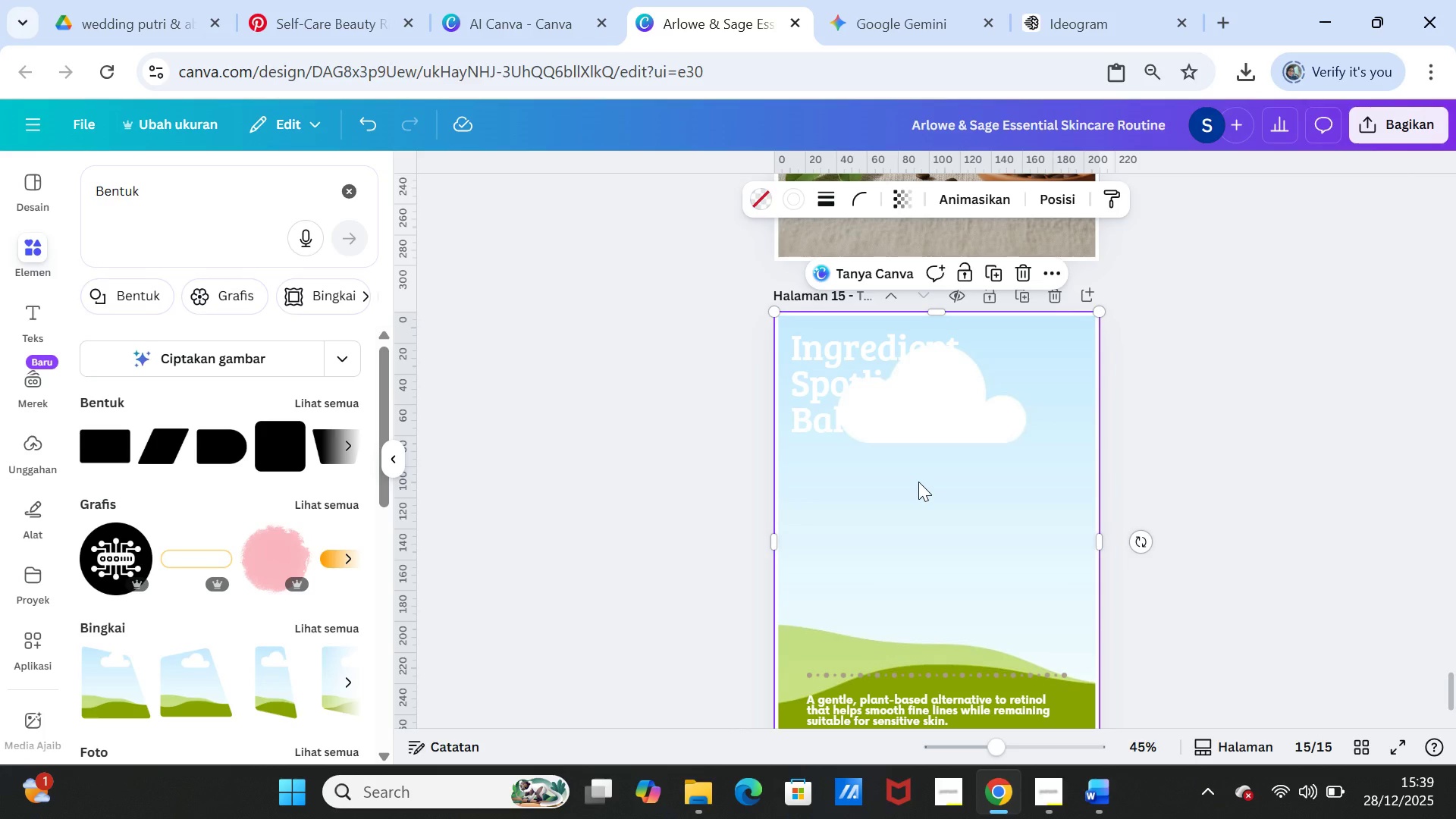 
right_click([918, 482])
 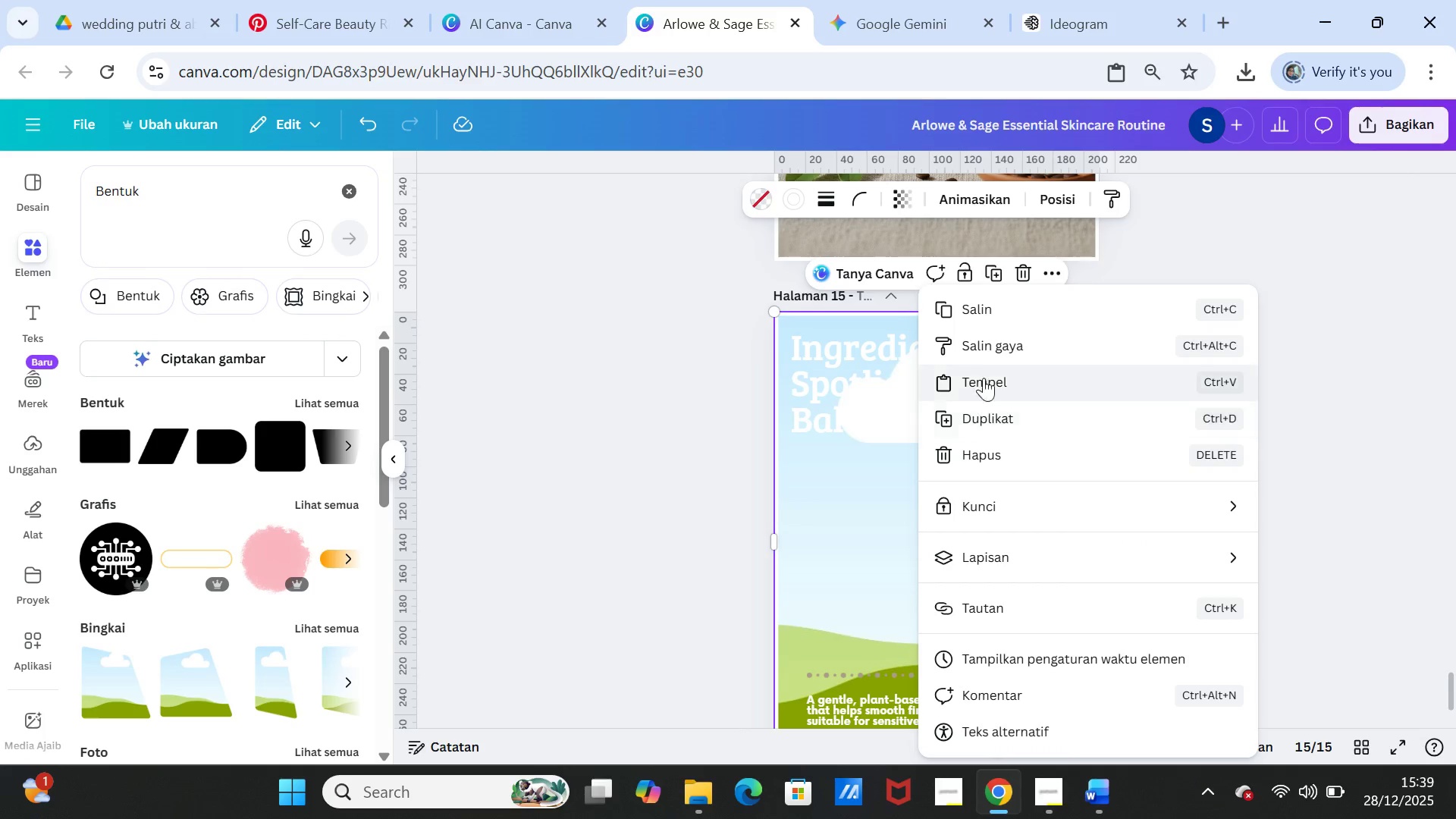 
left_click([984, 375])
 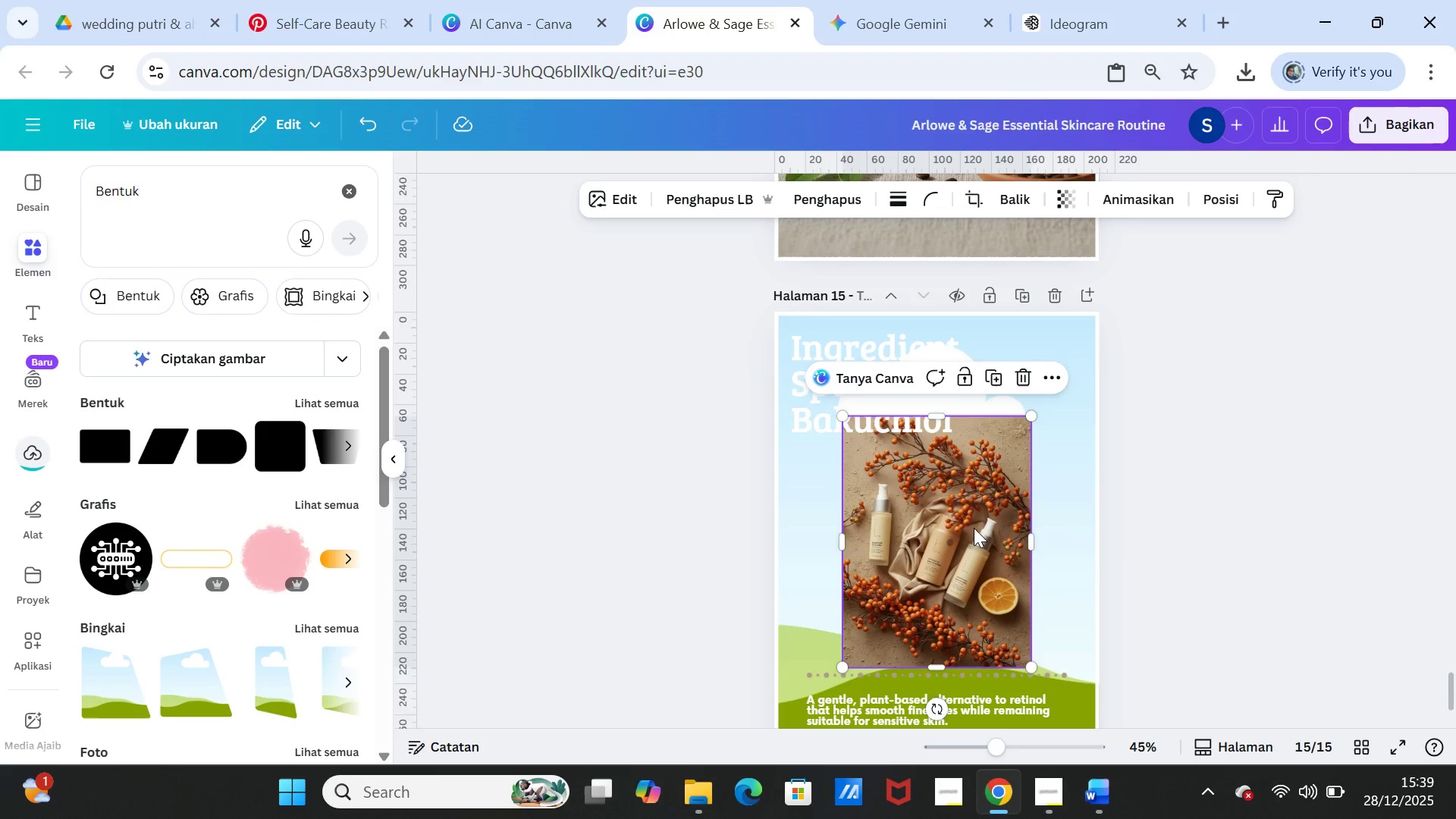 
left_click_drag(start_coordinate=[963, 525], to_coordinate=[962, 520])
 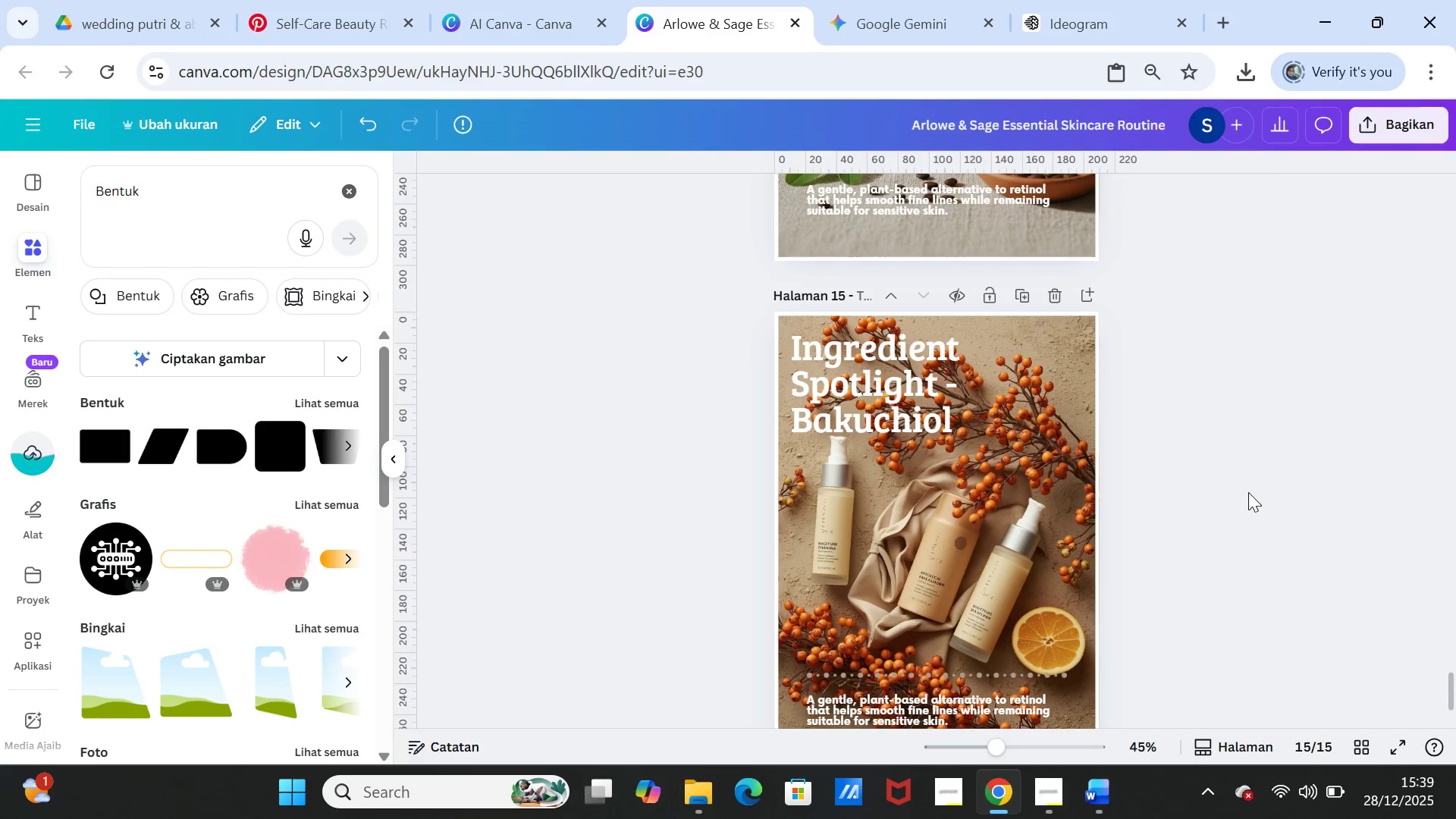 
left_click([1248, 492])
 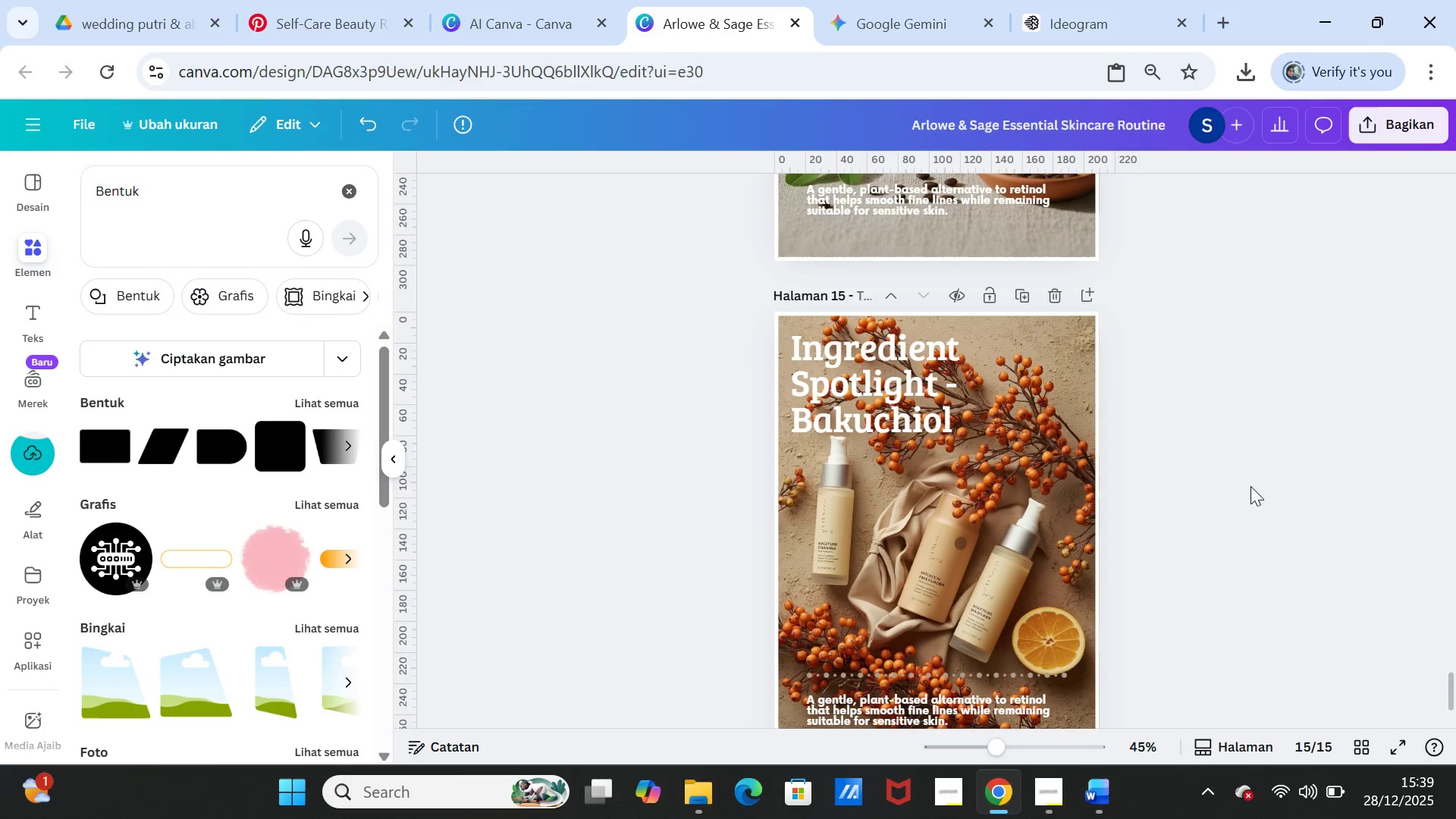 
scroll: coordinate [1238, 482], scroll_direction: down, amount: 2.0
 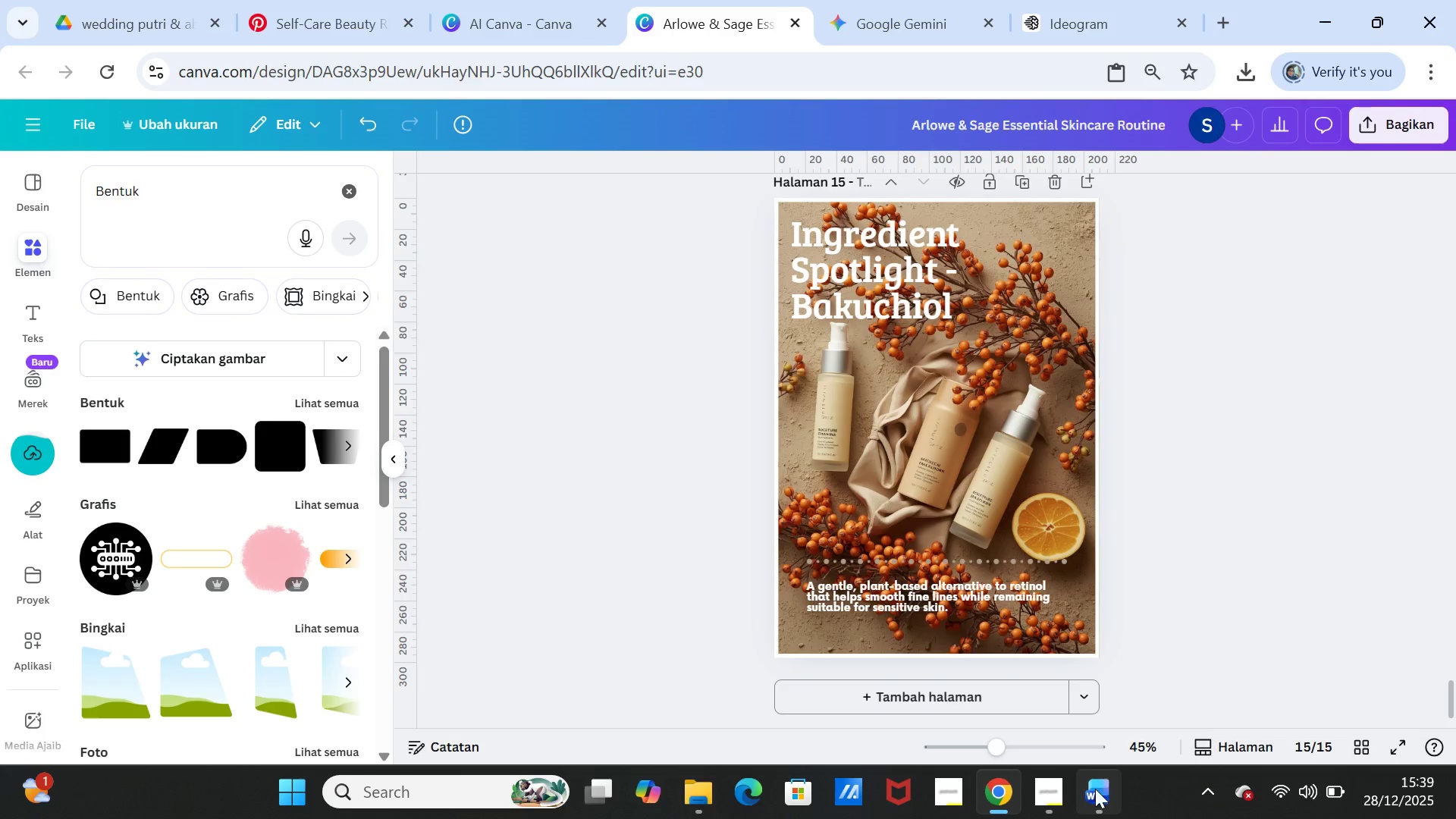 
left_click([1094, 791])
 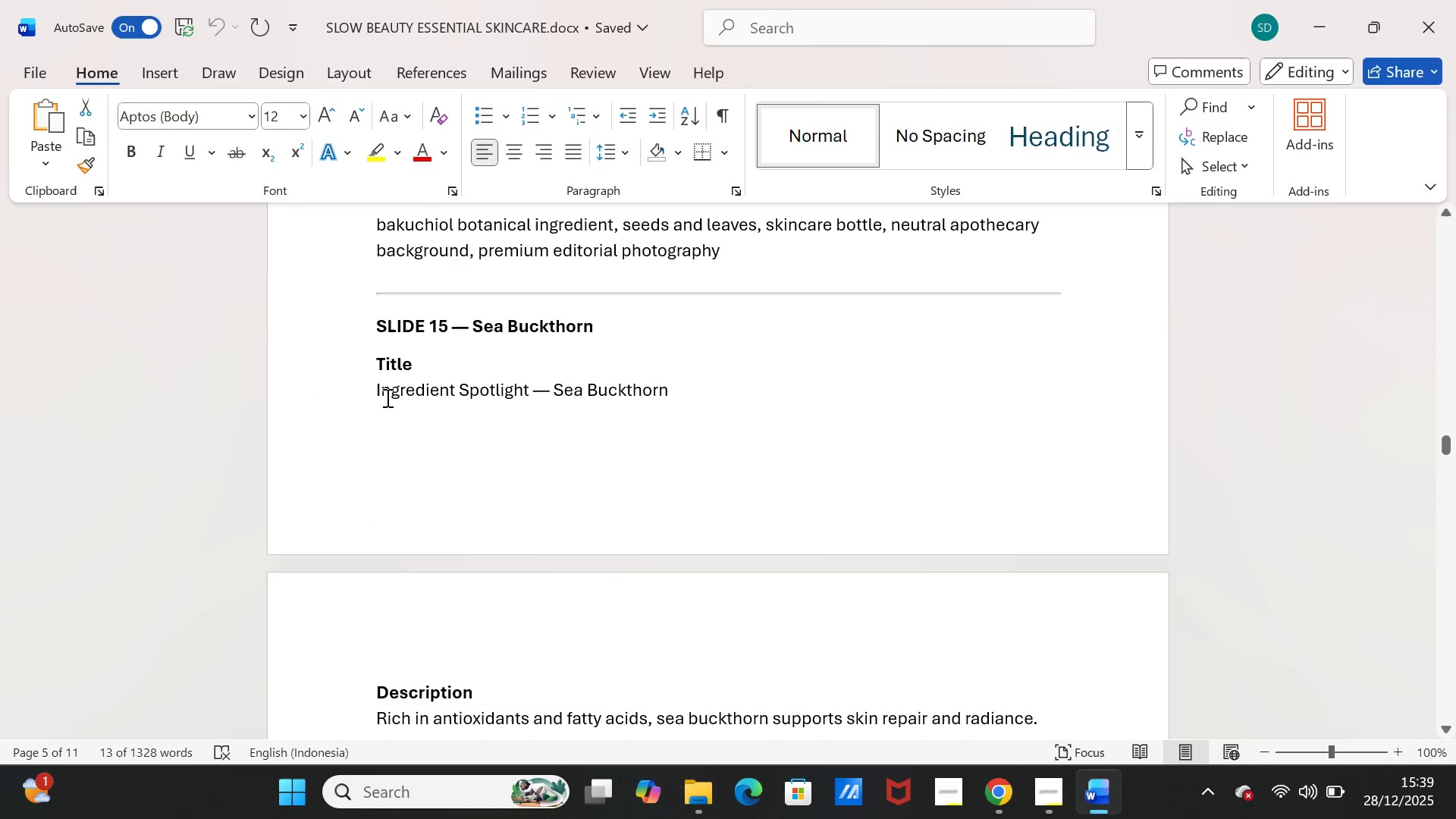 
left_click_drag(start_coordinate=[376, 390], to_coordinate=[649, 391])
 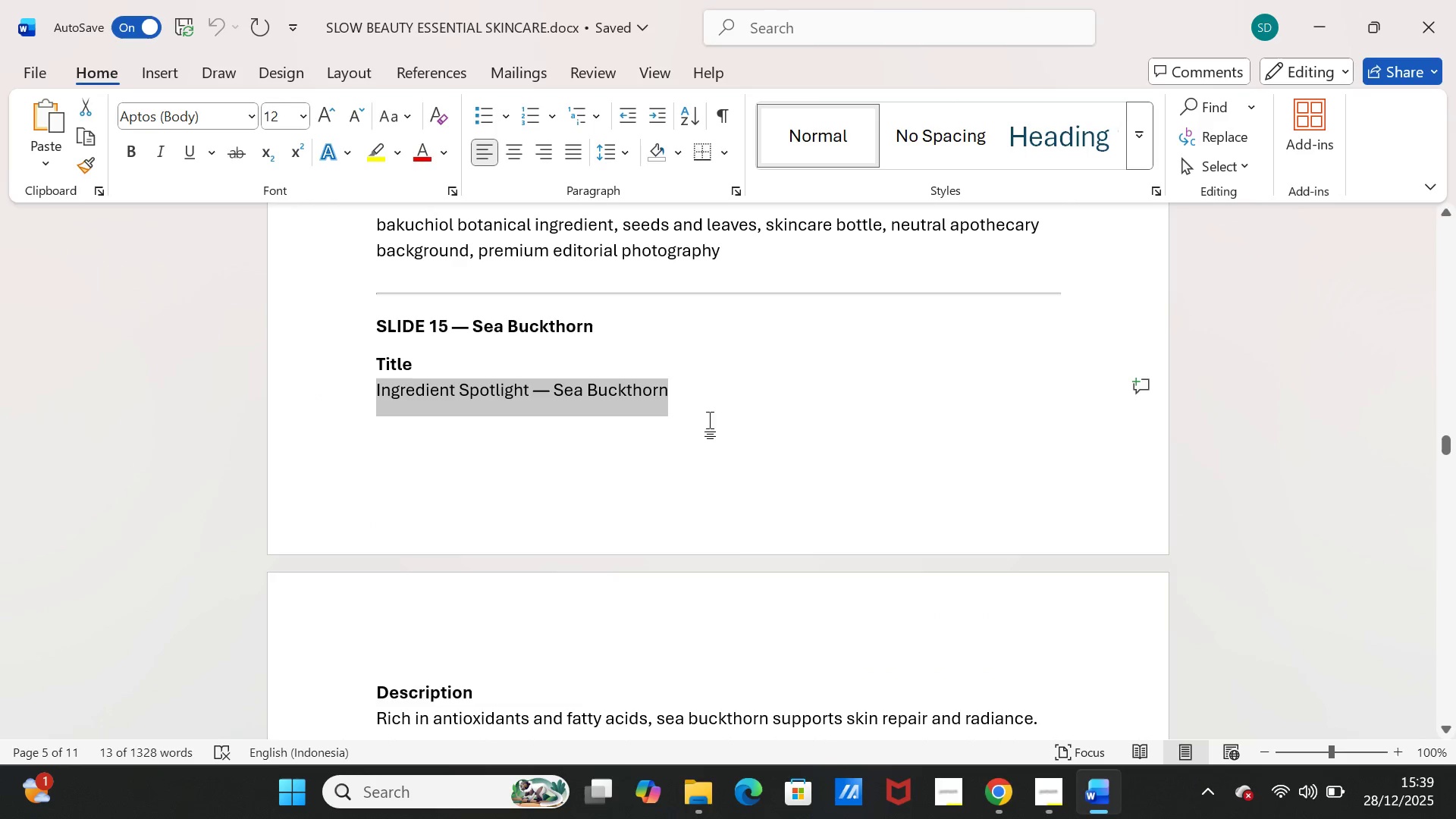 
key(Control+C)
 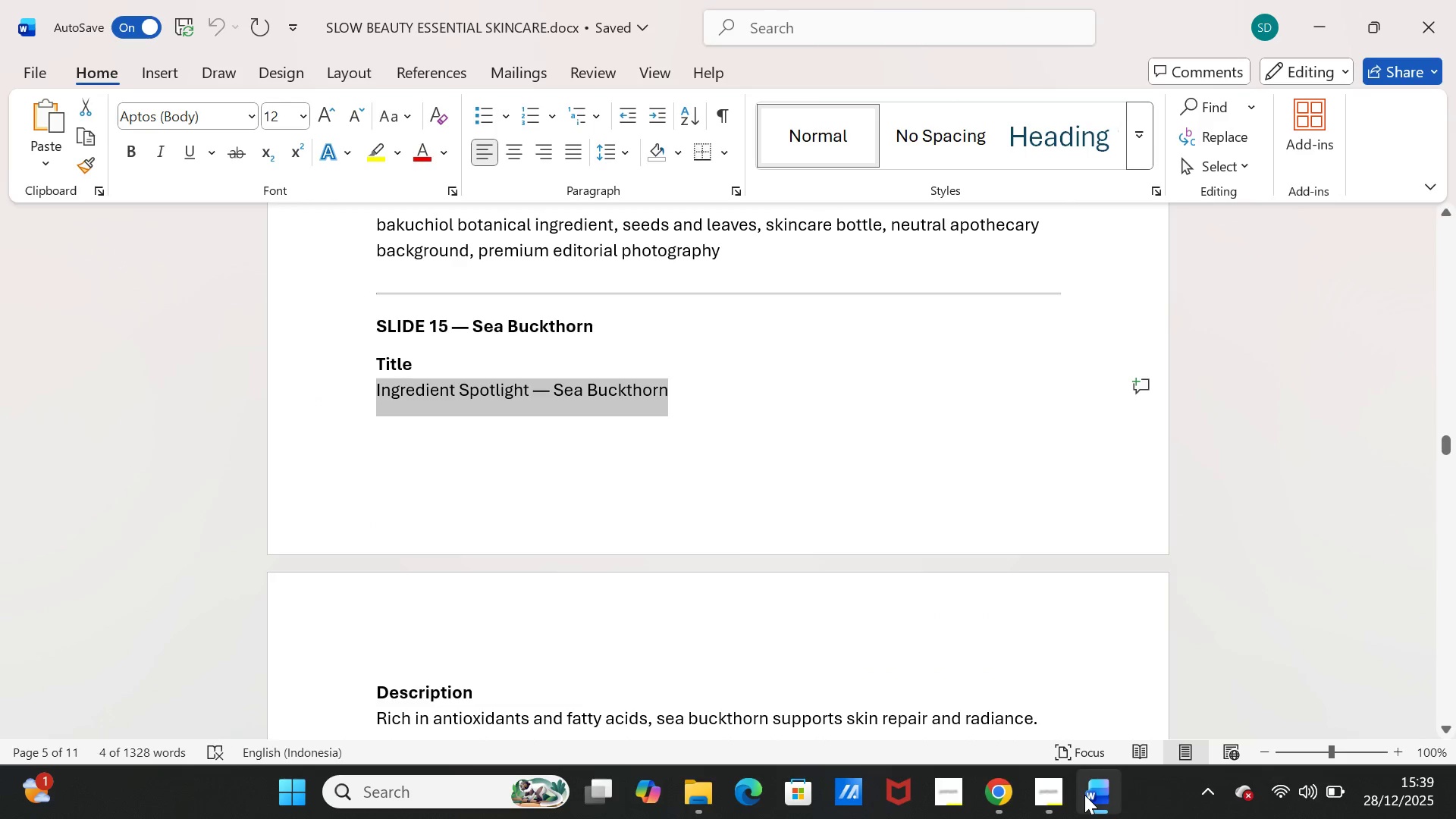 
left_click([1084, 795])
 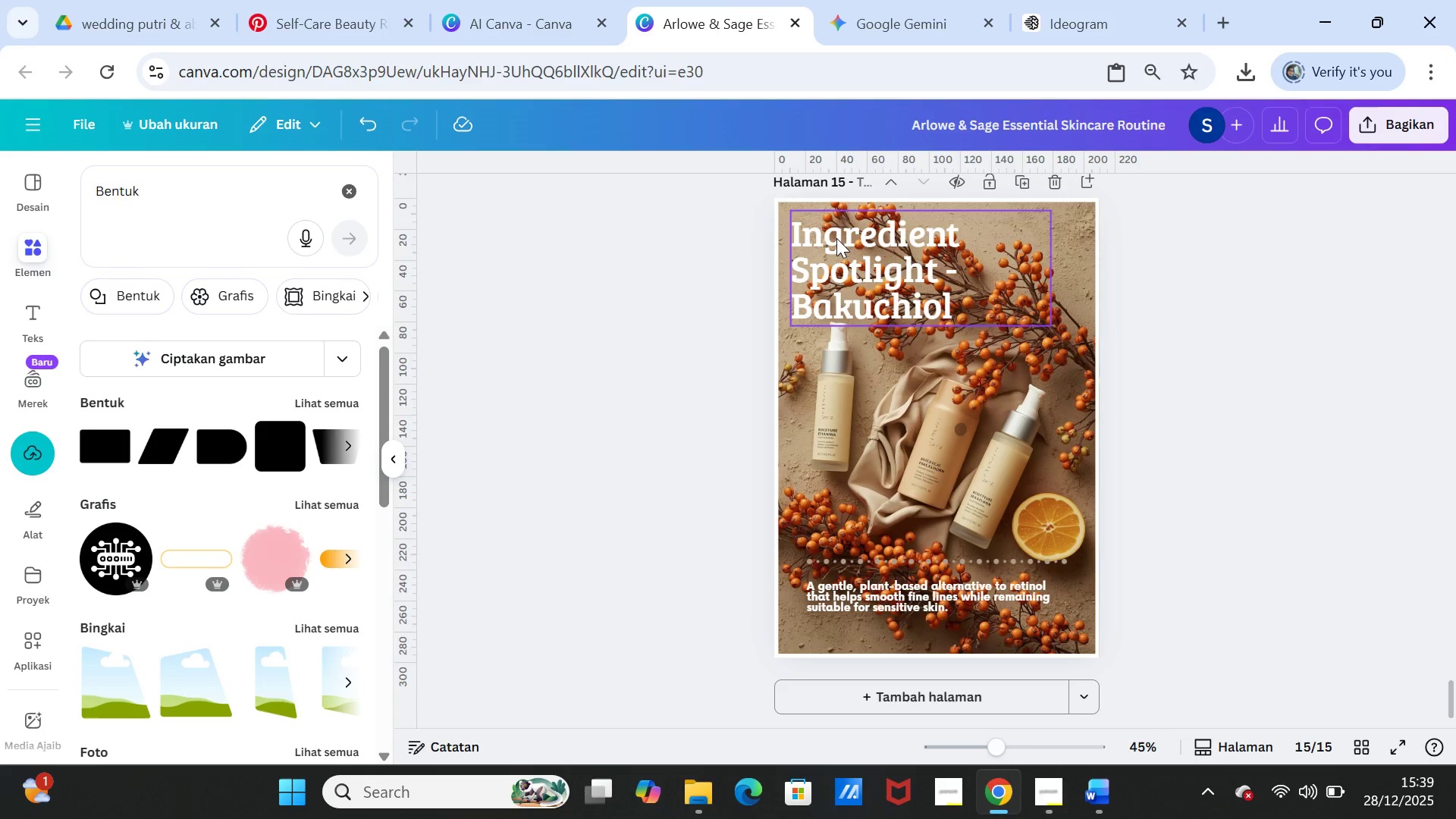 
double_click([836, 238])
 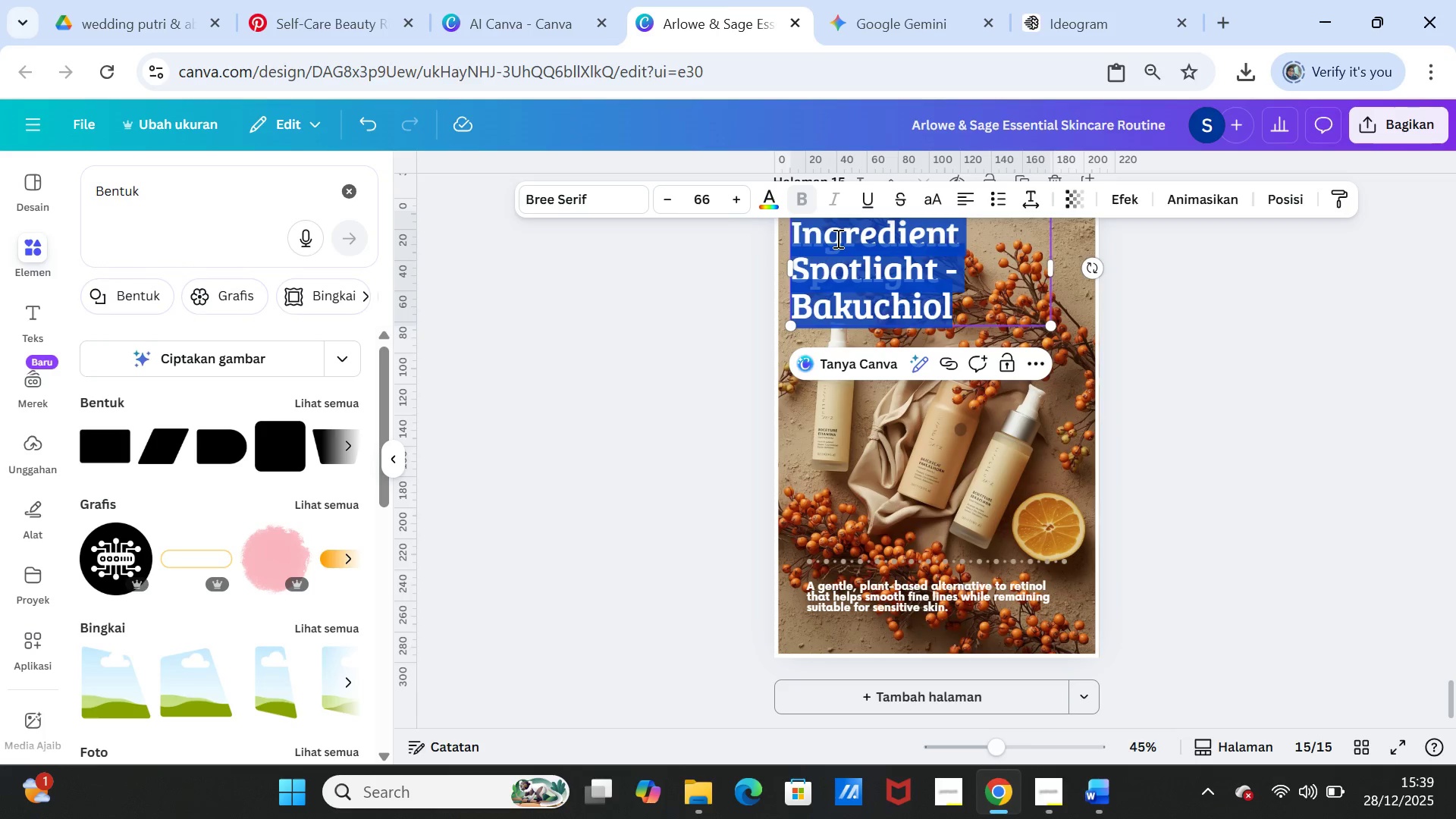 
key(Control+V)
 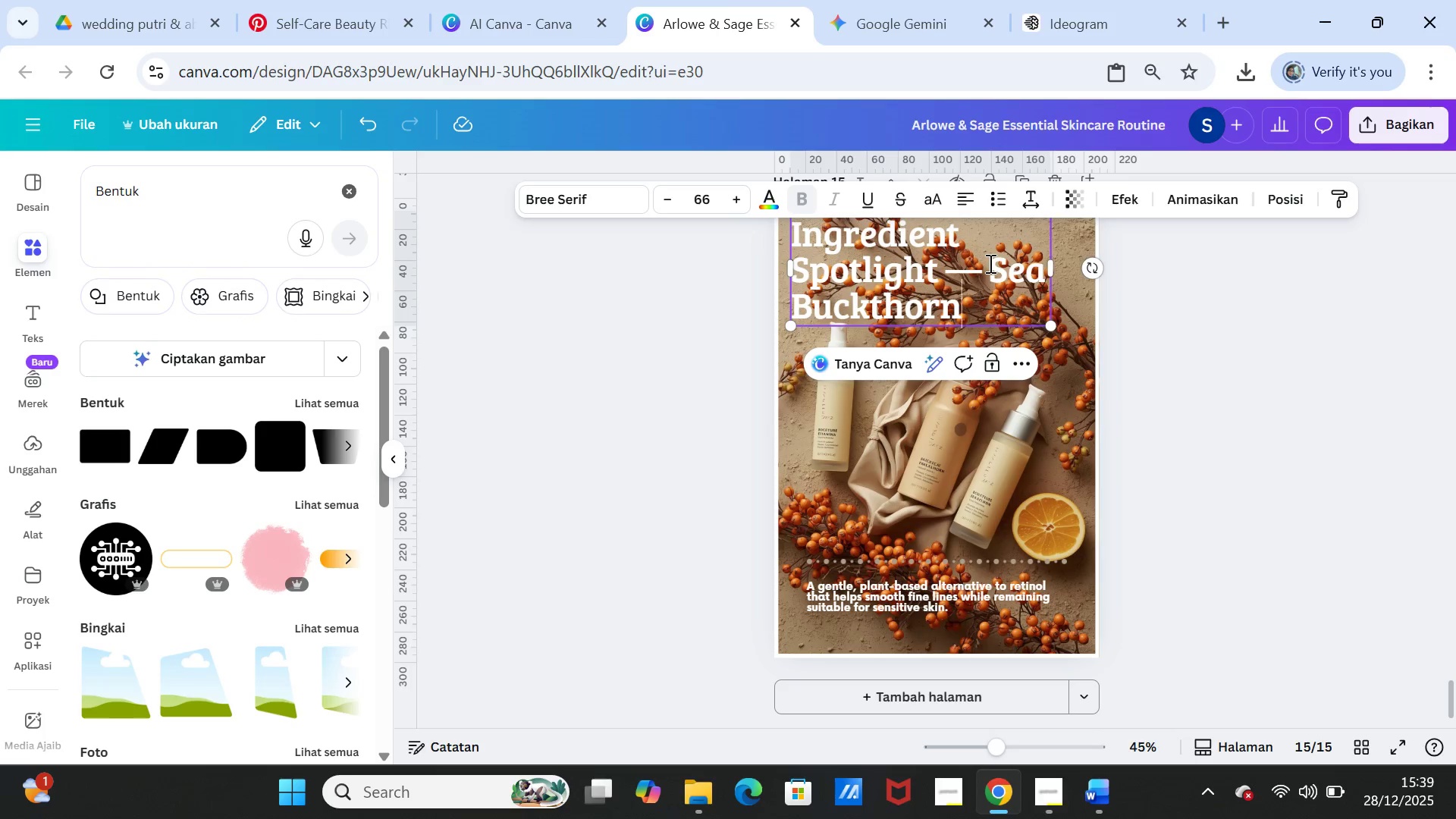 
left_click([989, 263])
 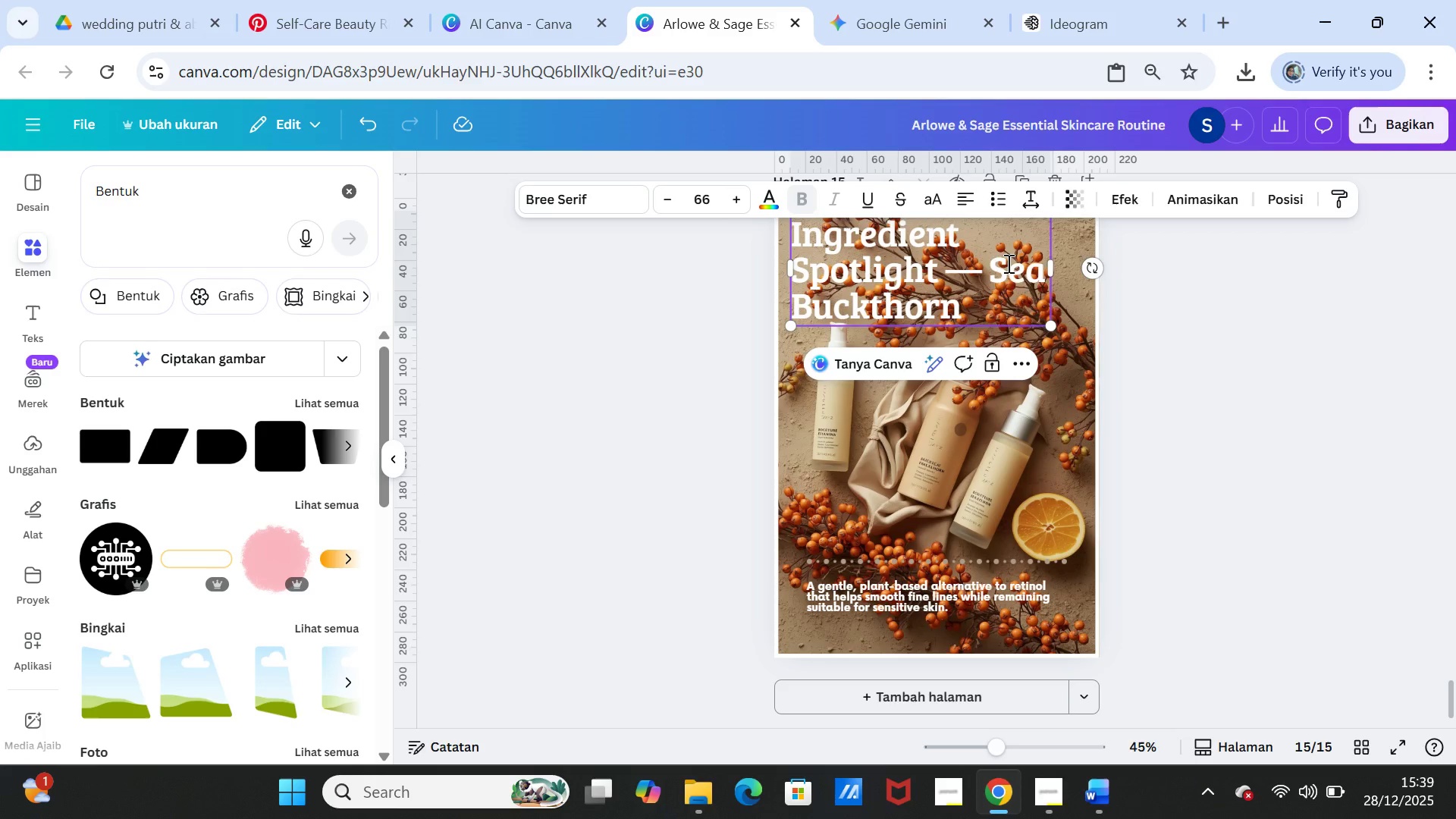 
key(Backspace)
 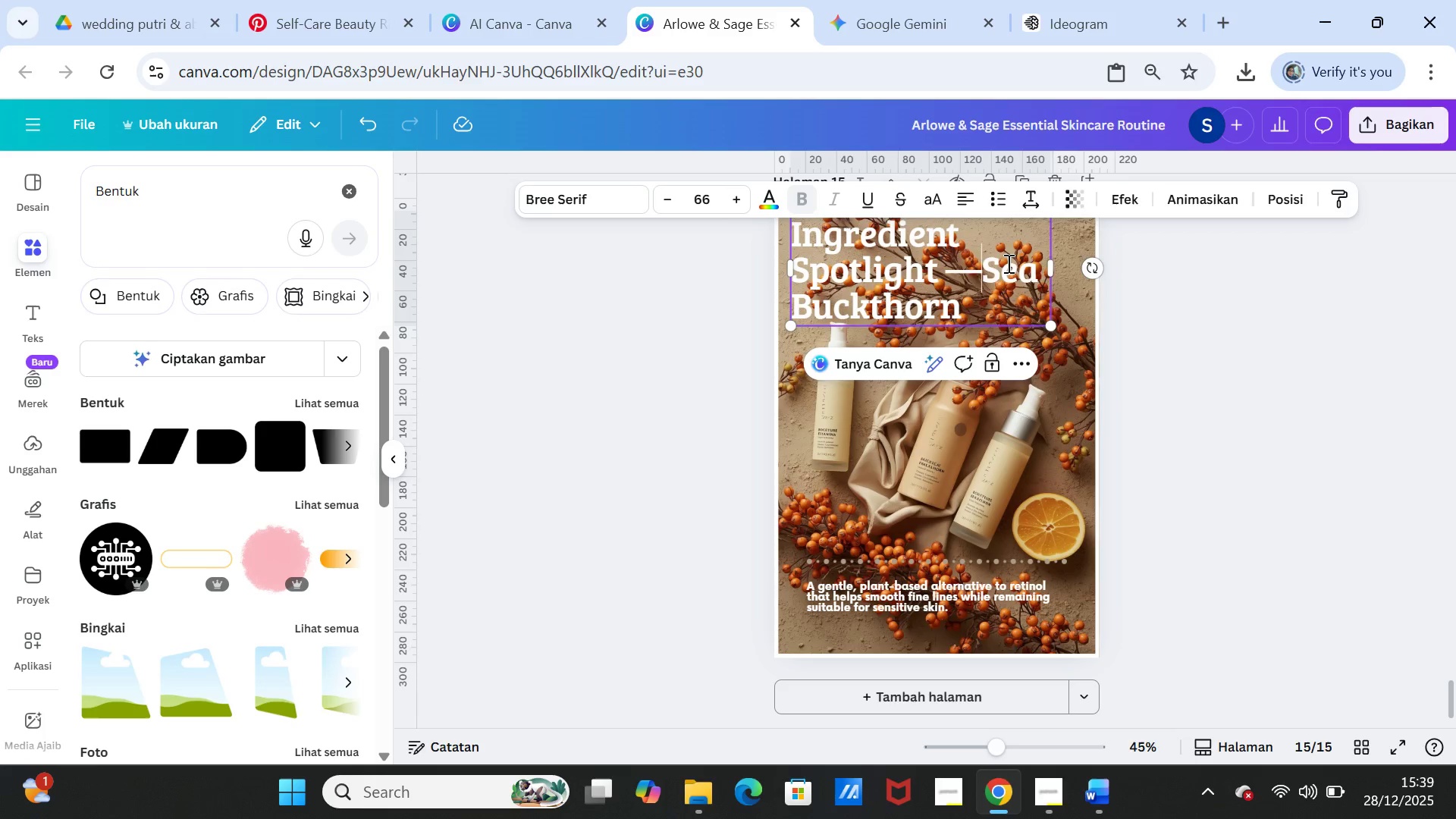 
key(Backspace)
 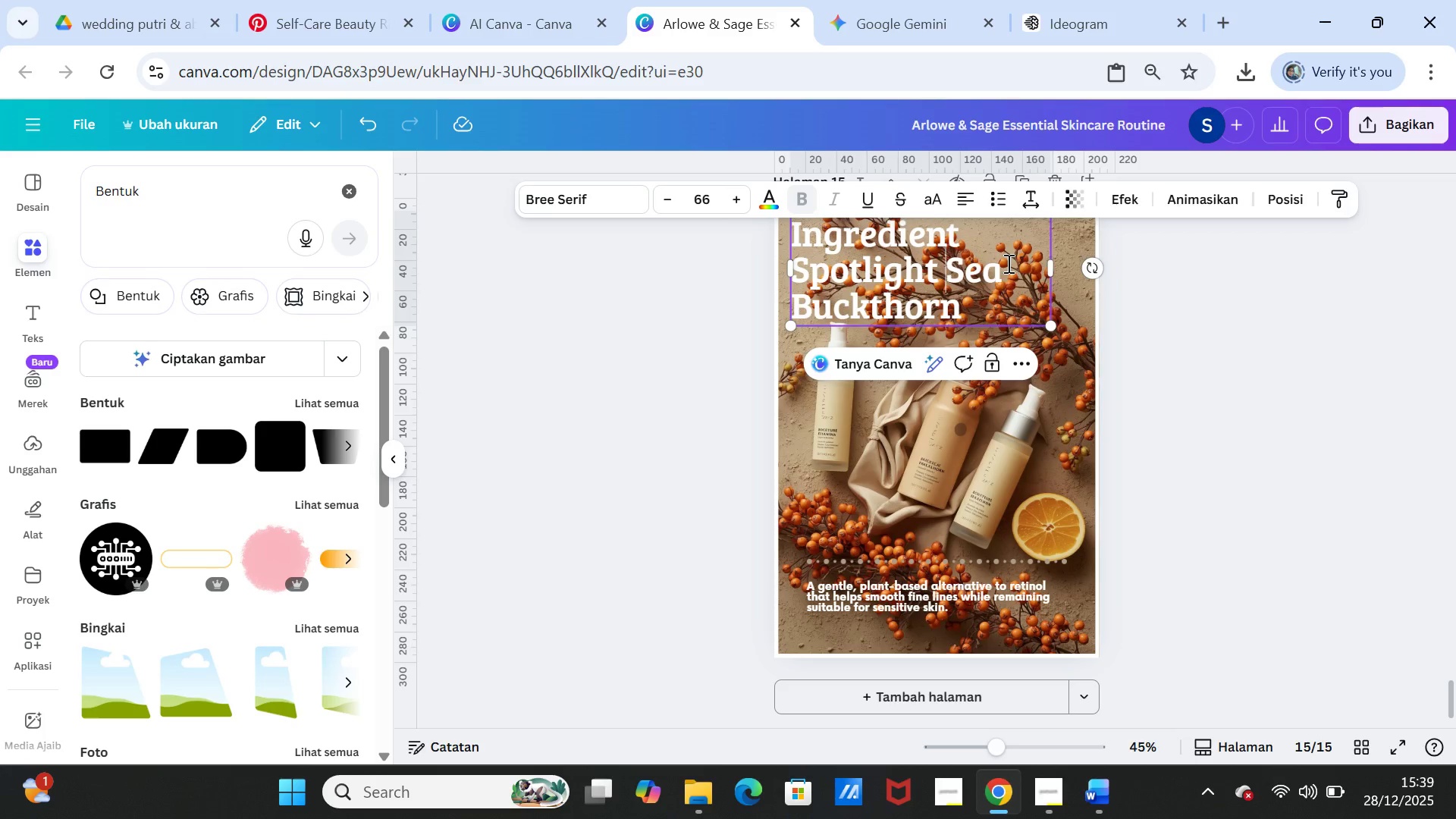 
key(Minus)
 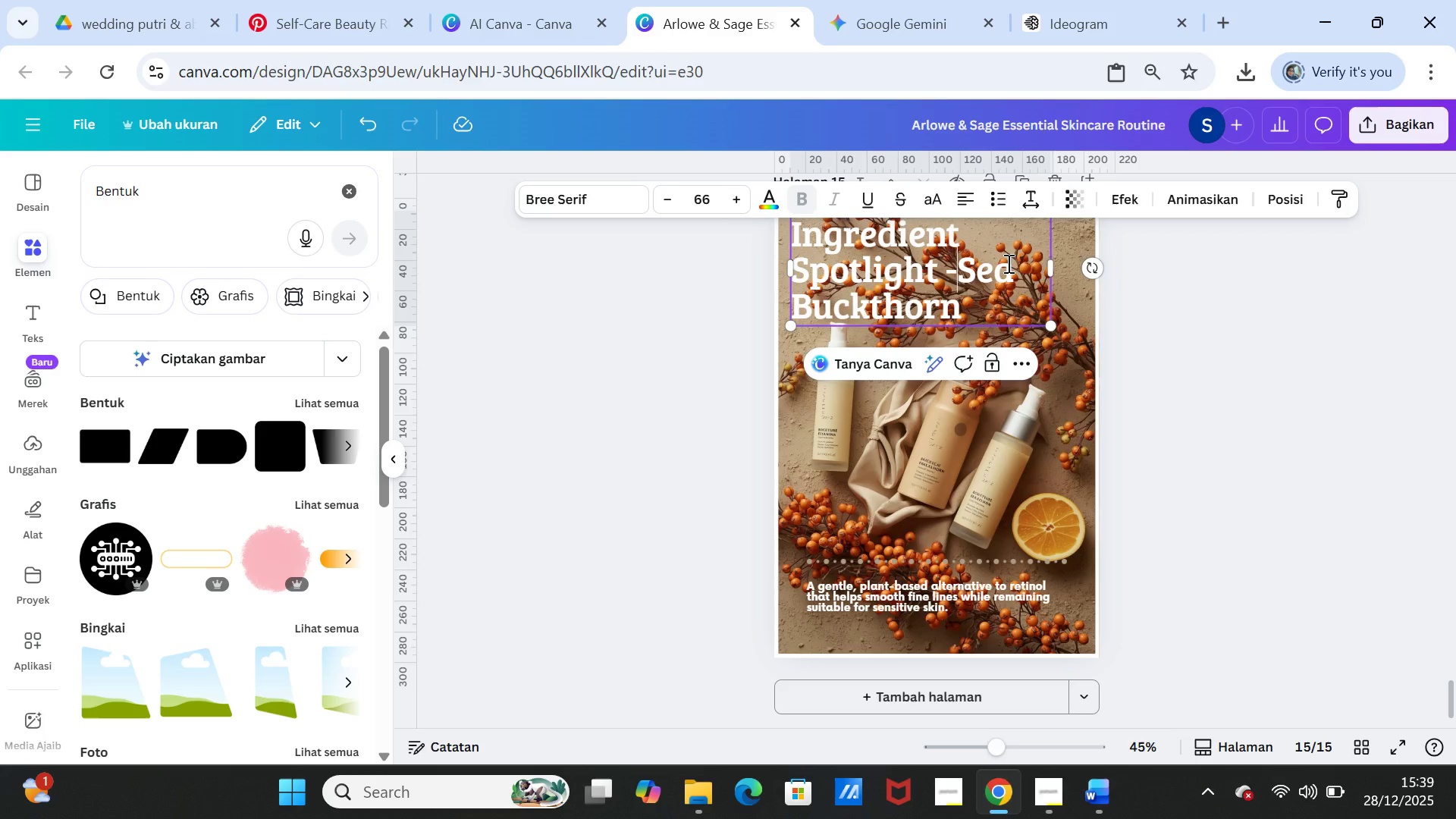 
key(Enter)
 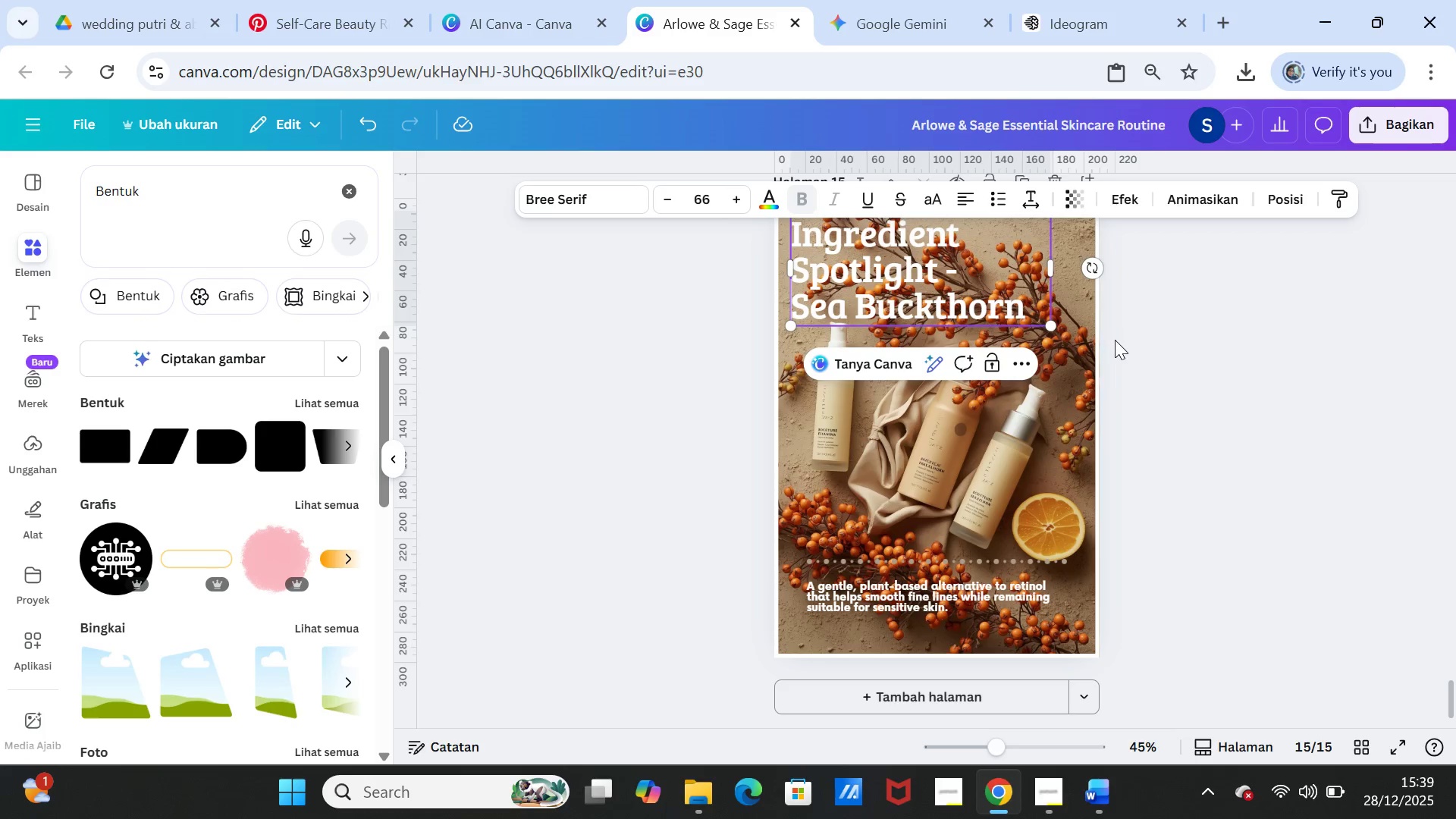 
left_click([1210, 410])
 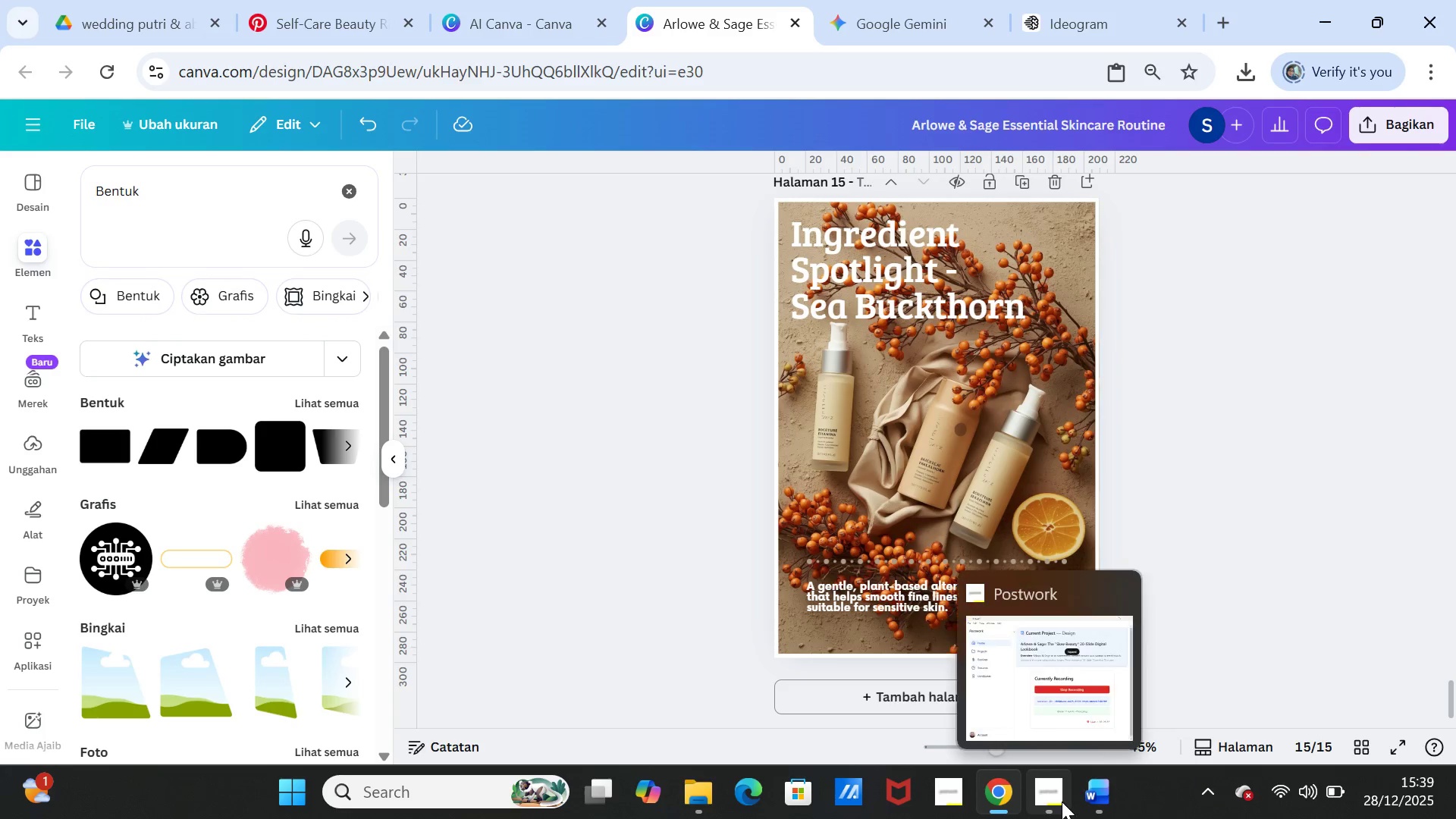 
left_click([1084, 793])
 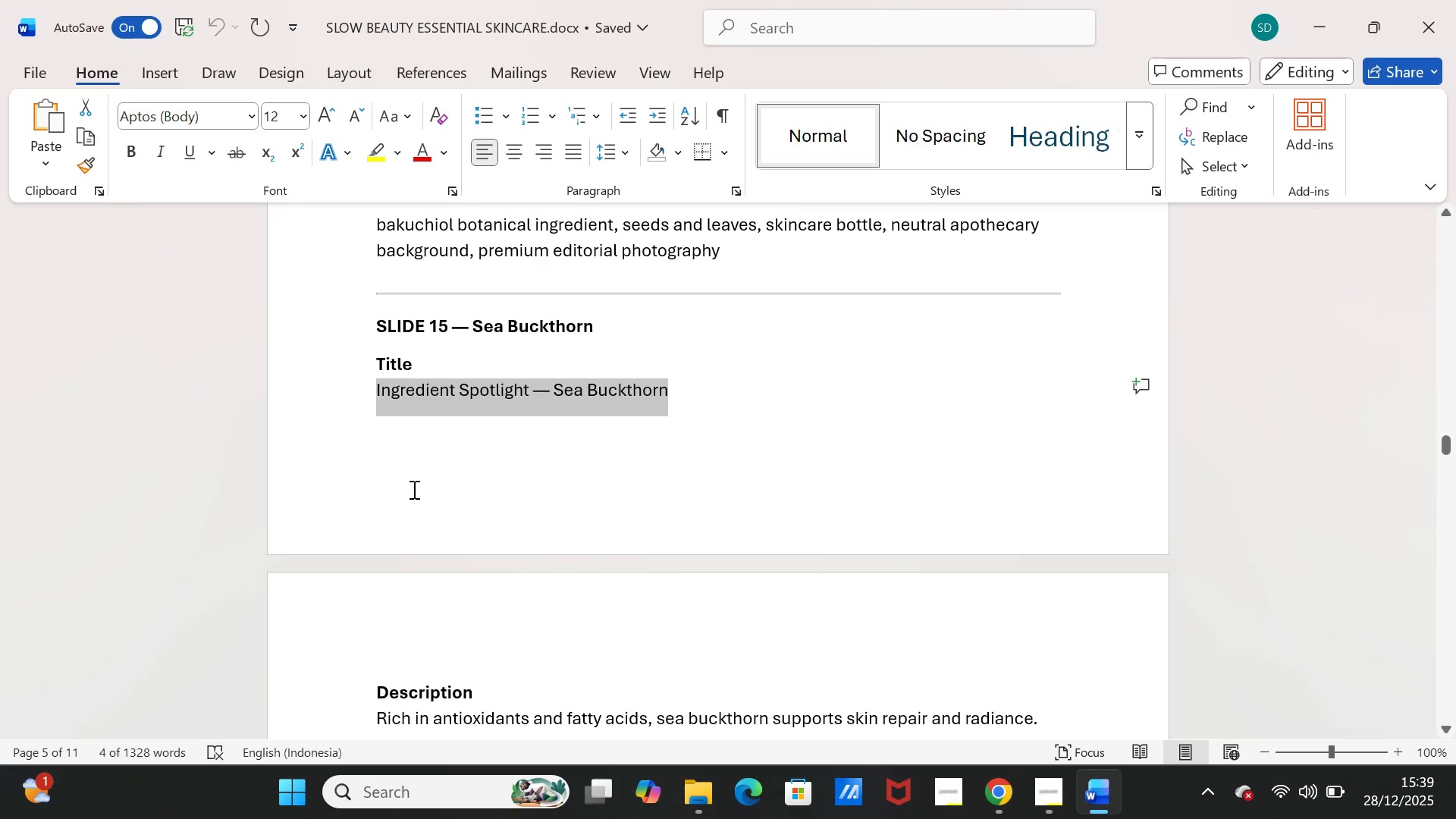 
scroll: coordinate [433, 610], scroll_direction: down, amount: 3.0
 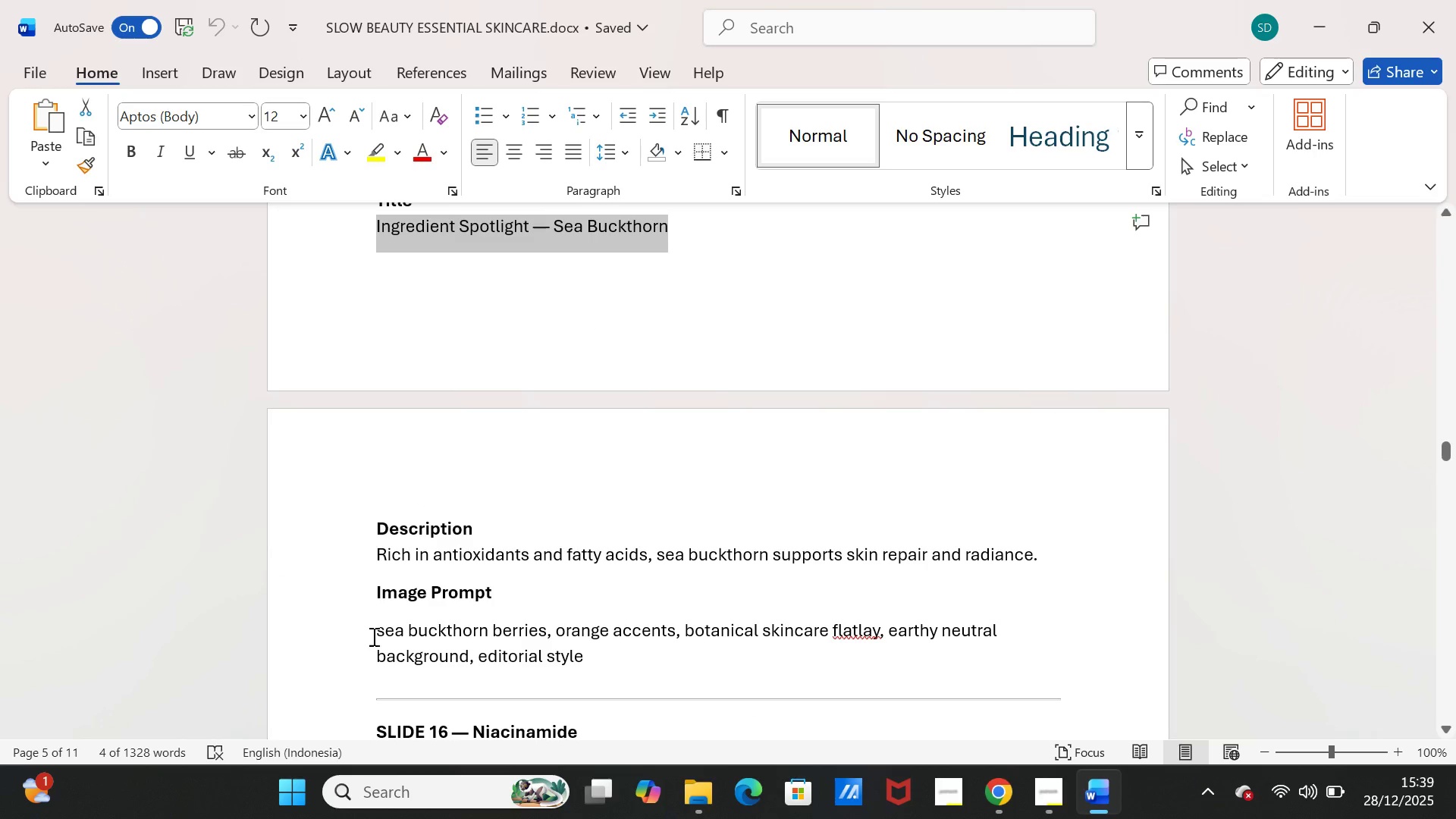 
left_click_drag(start_coordinate=[372, 636], to_coordinate=[581, 648])
 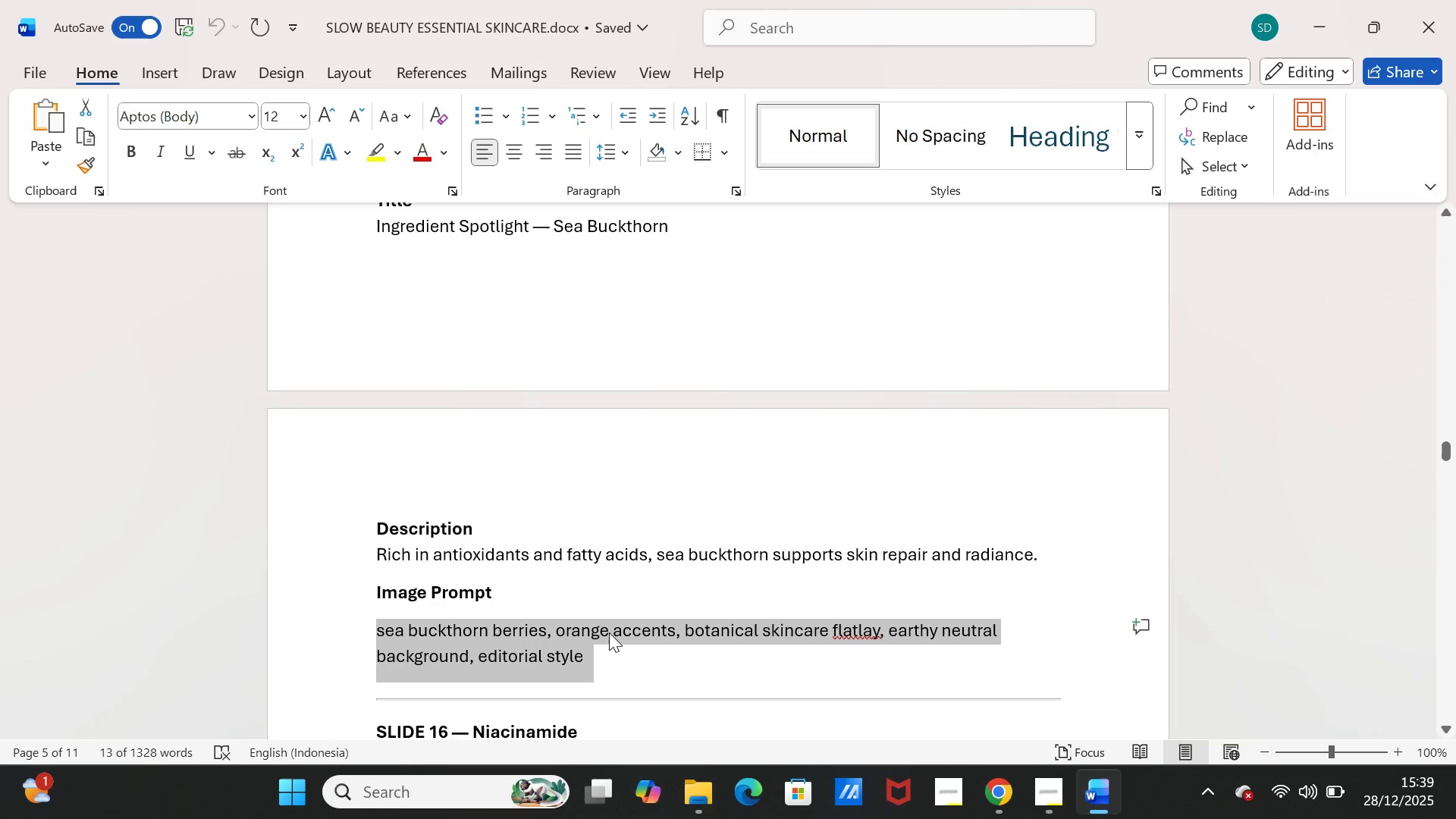 
key(Control+C)
 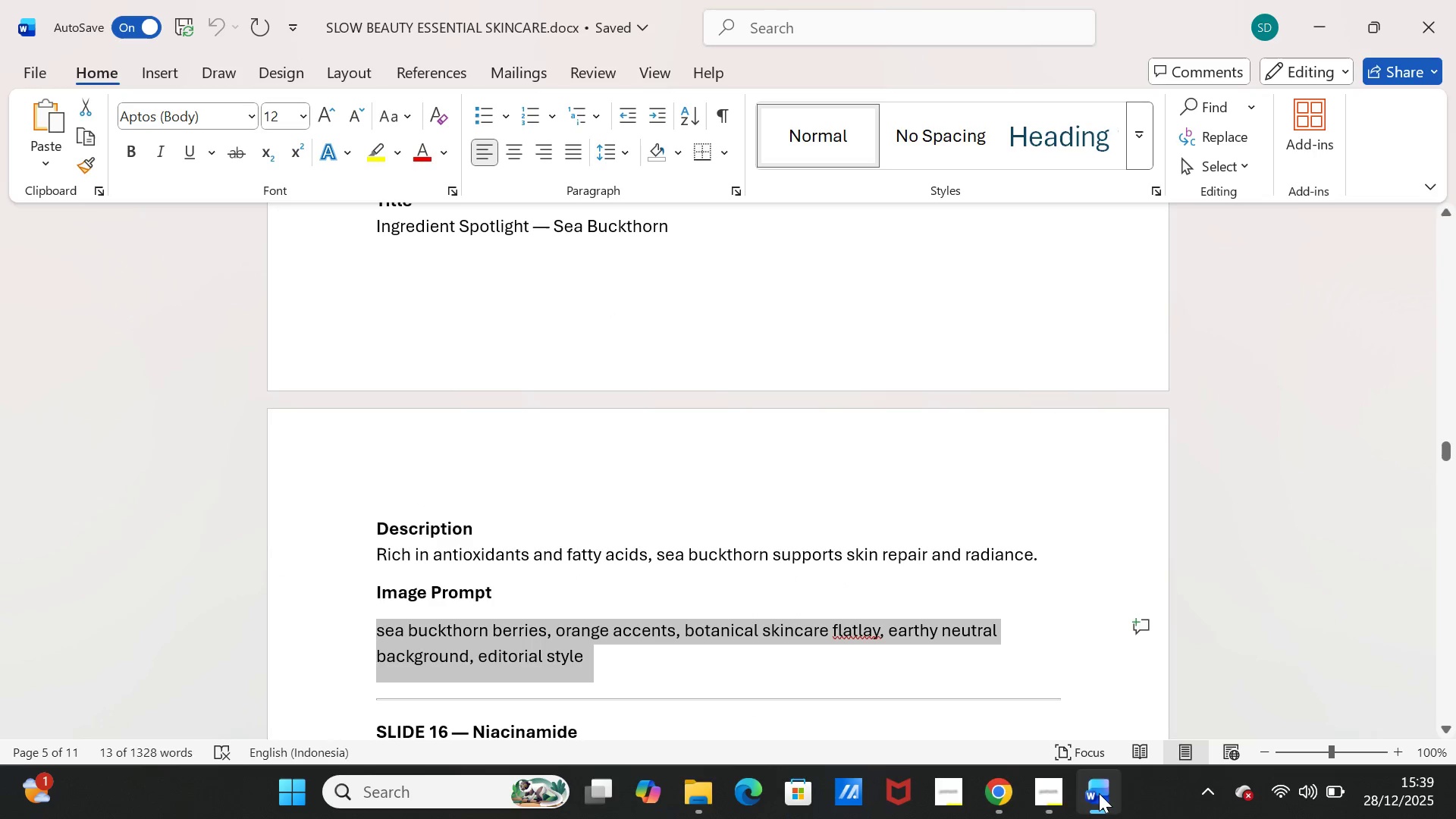 
left_click([1099, 793])
 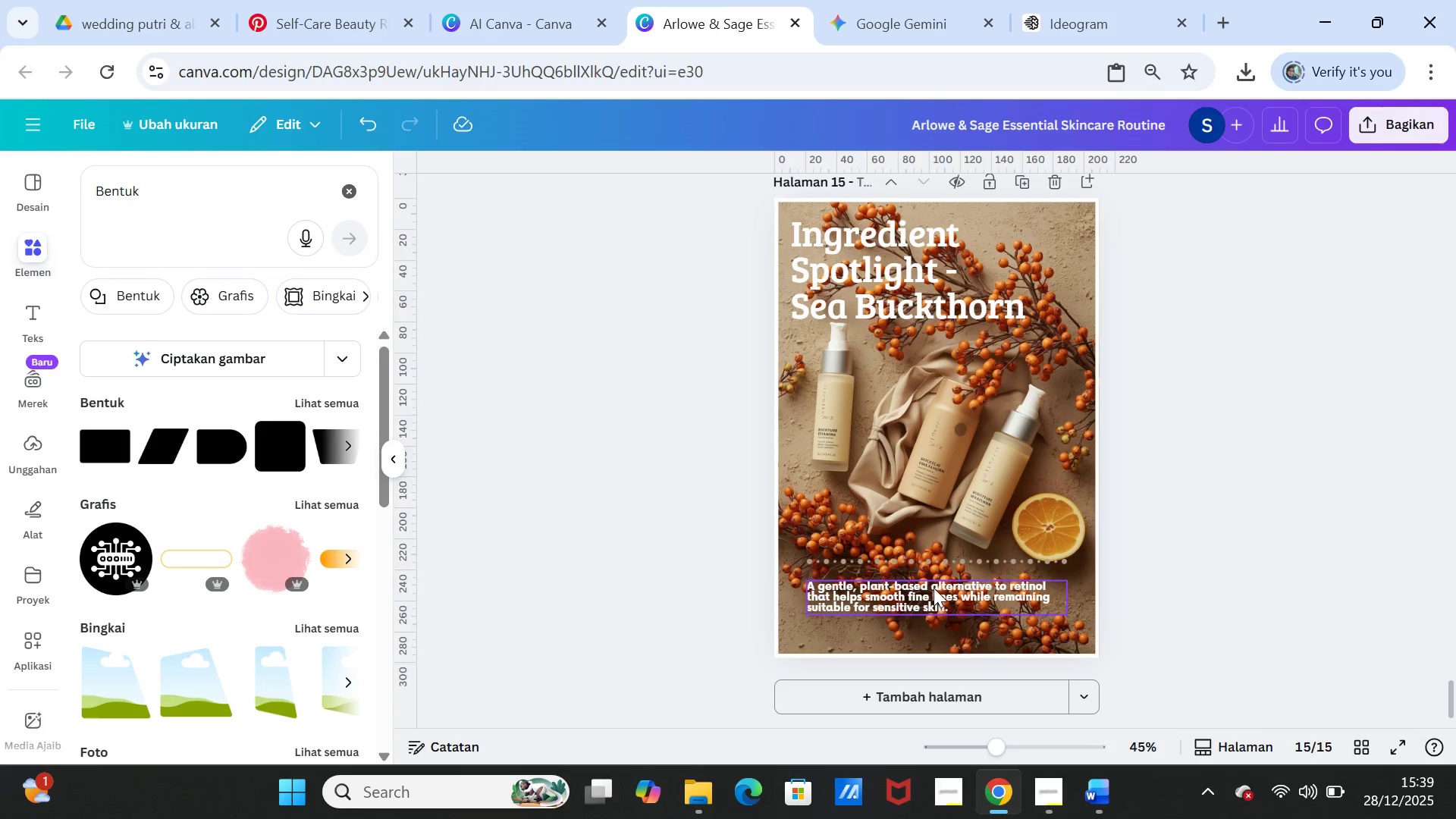 
double_click([934, 588])
 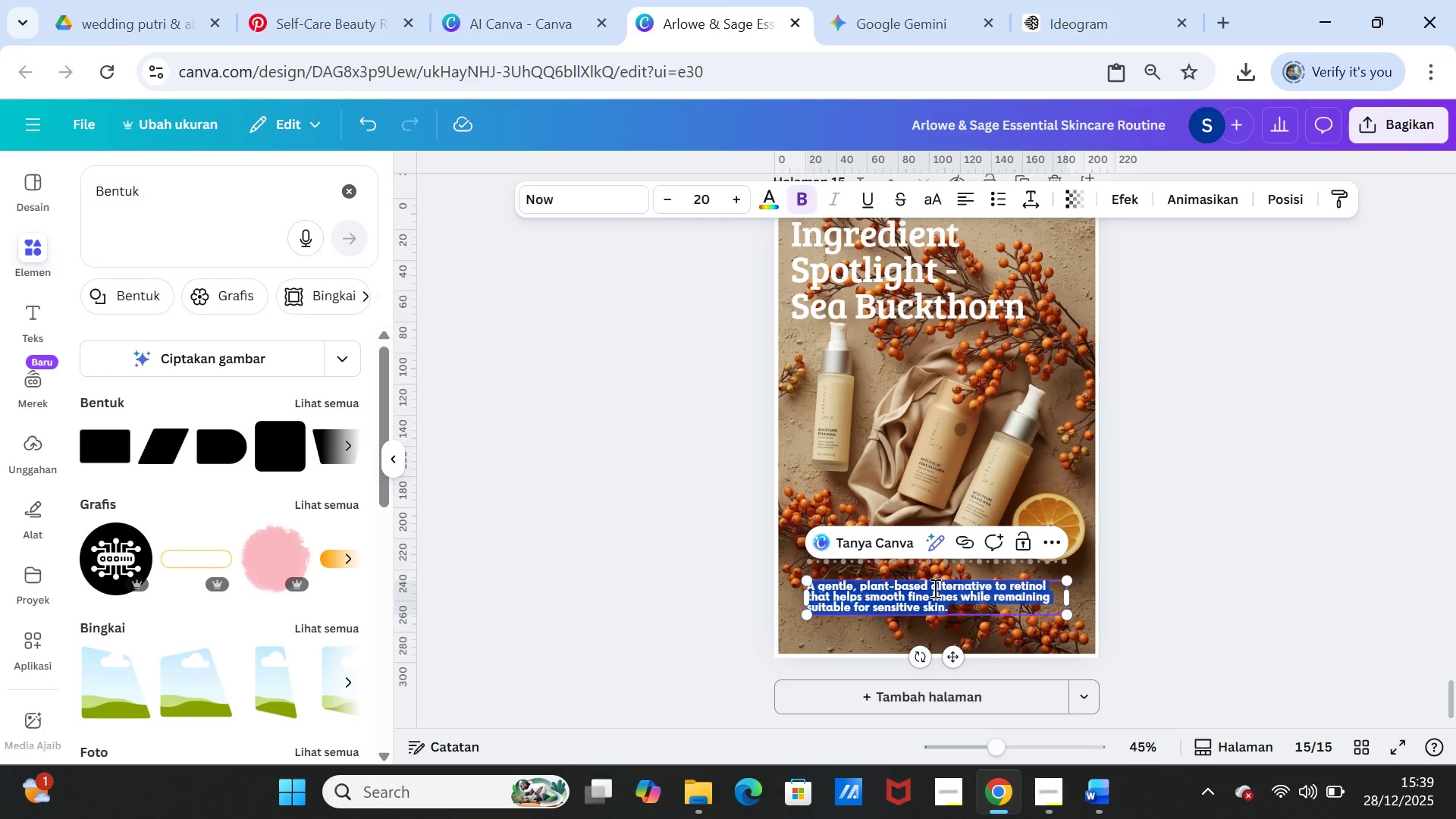 
key(Control+V)
 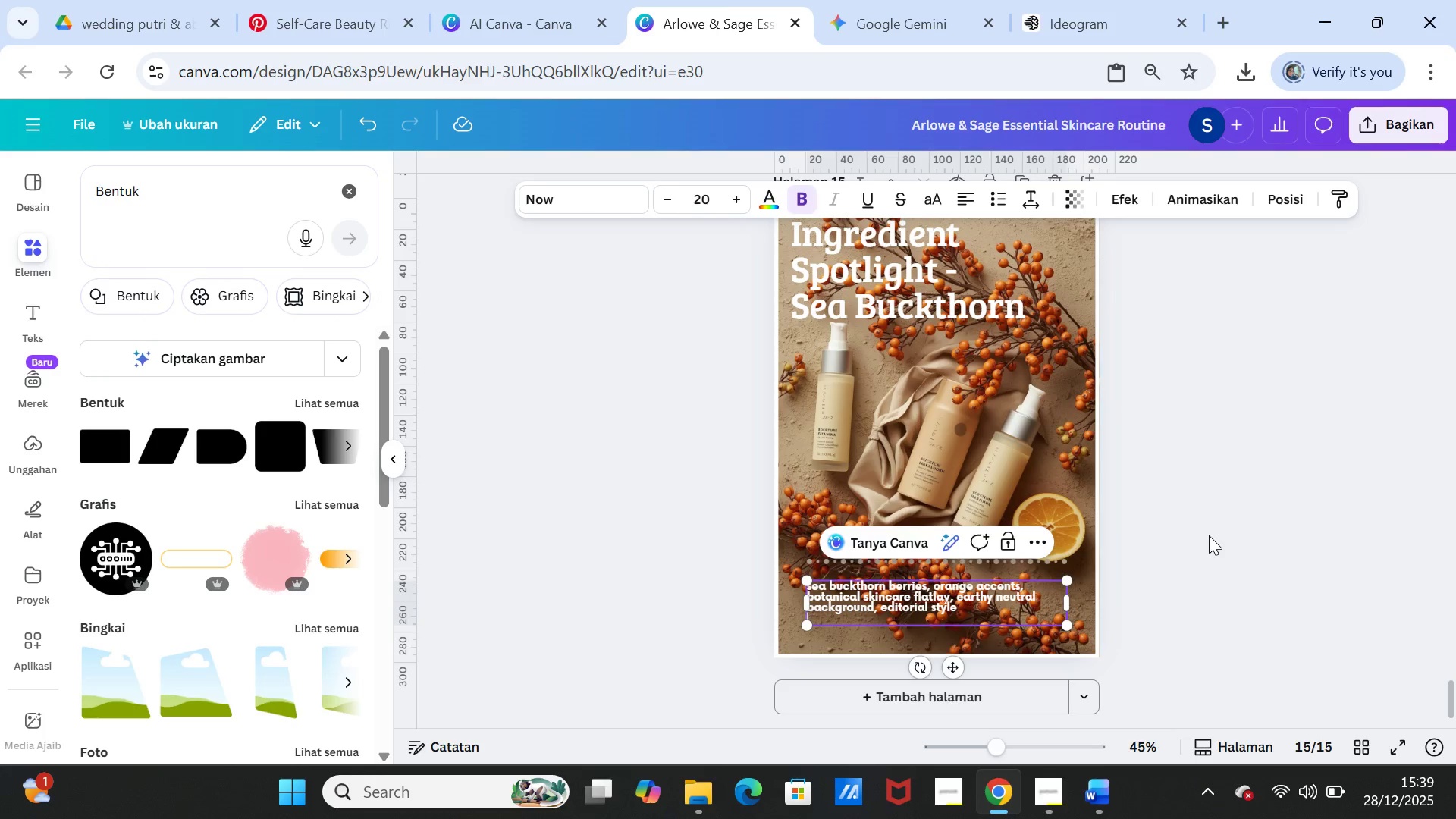 
key(Backspace)
 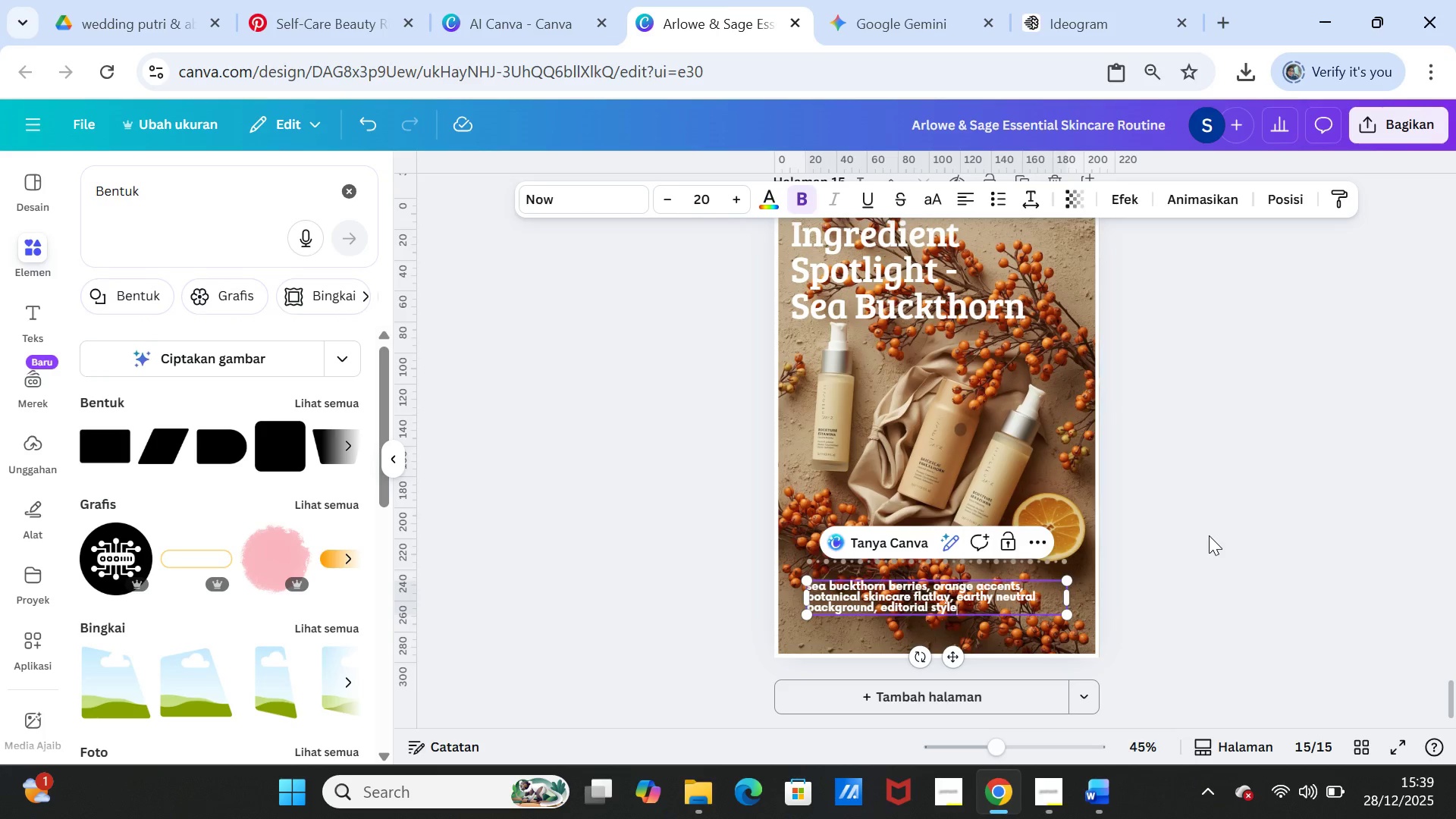 
left_click([1209, 535])
 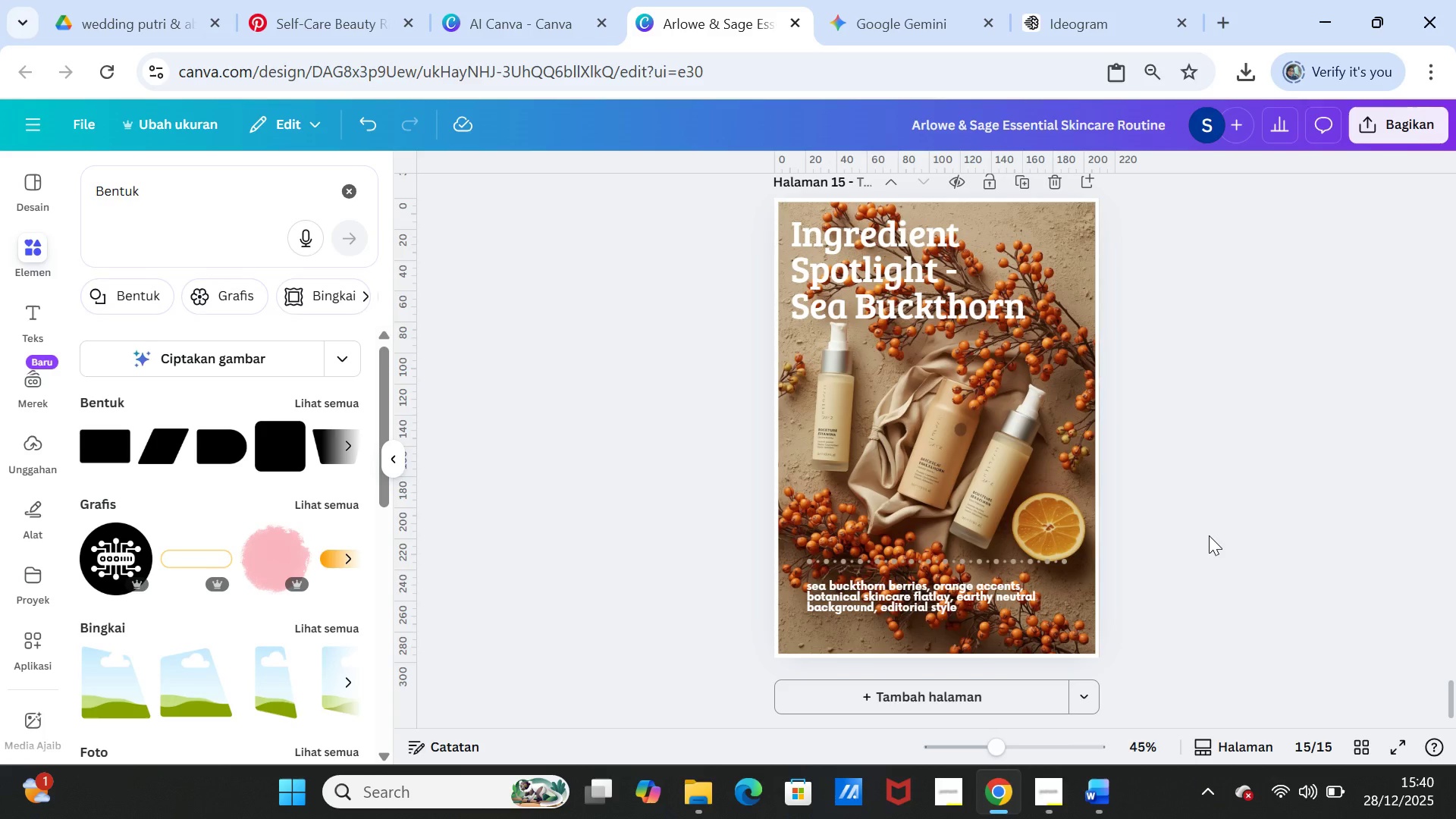 
scroll: coordinate [1209, 535], scroll_direction: up, amount: 1.0
 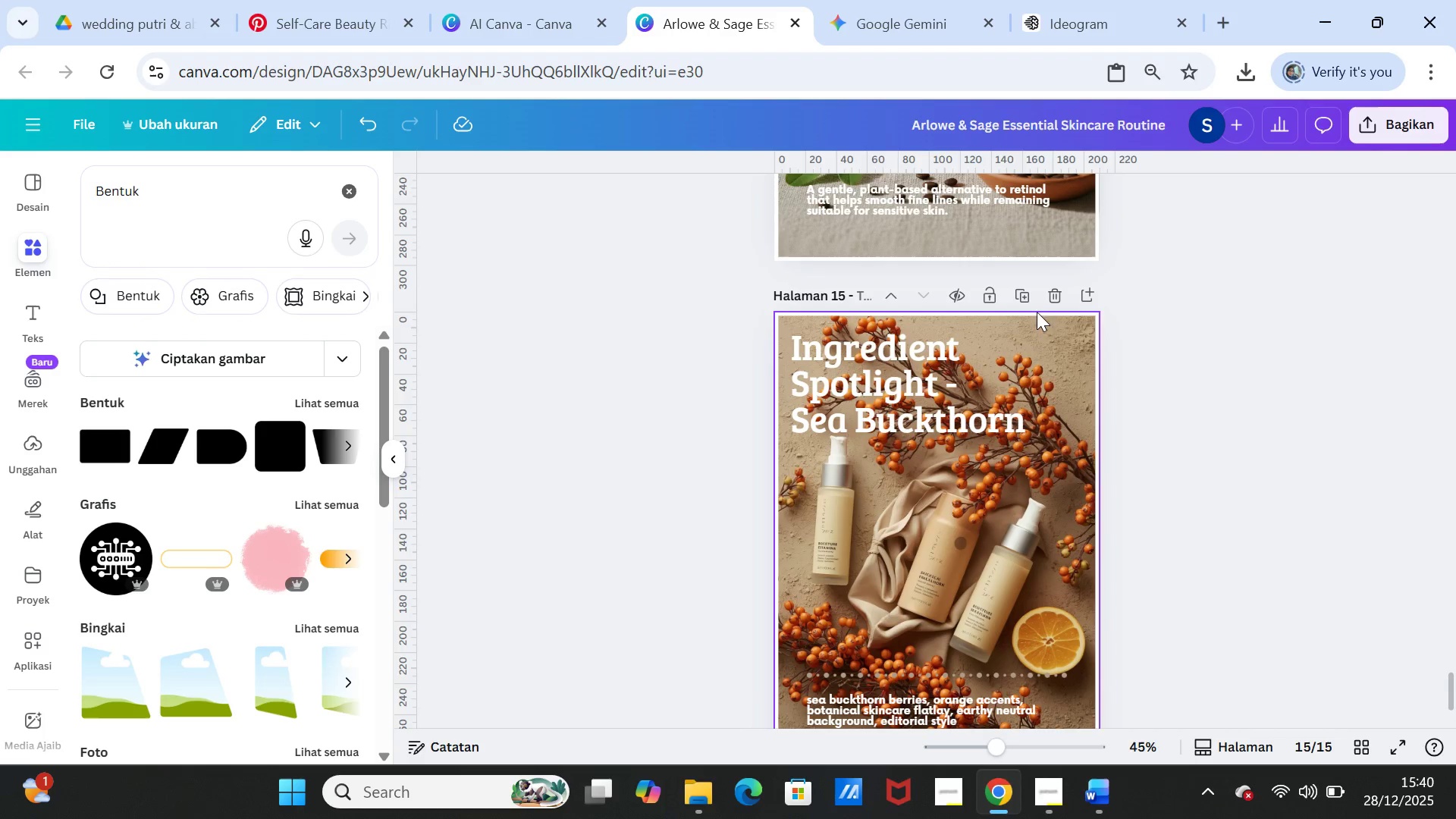 
left_click([1031, 300])
 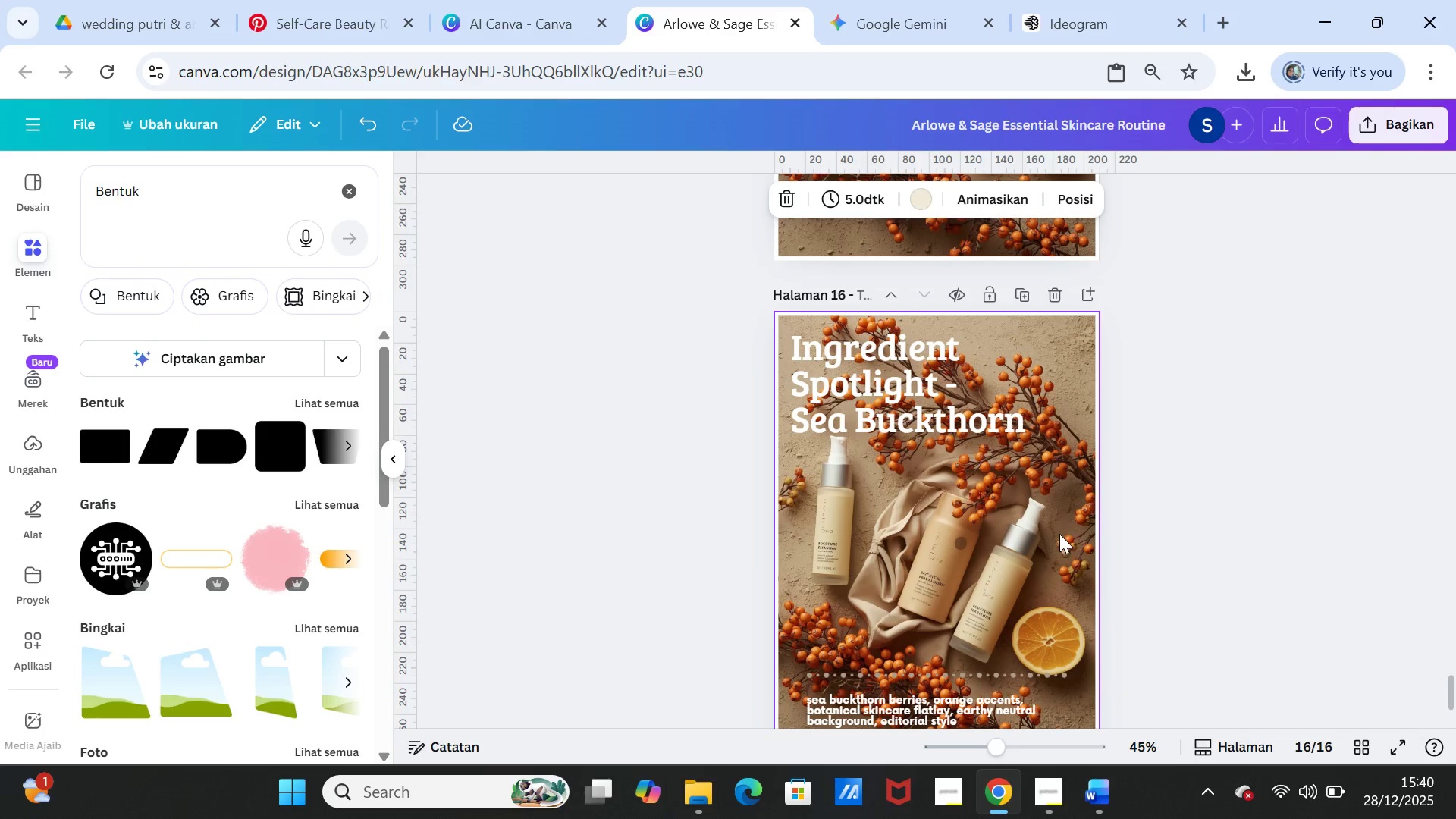 
left_click([1057, 516])
 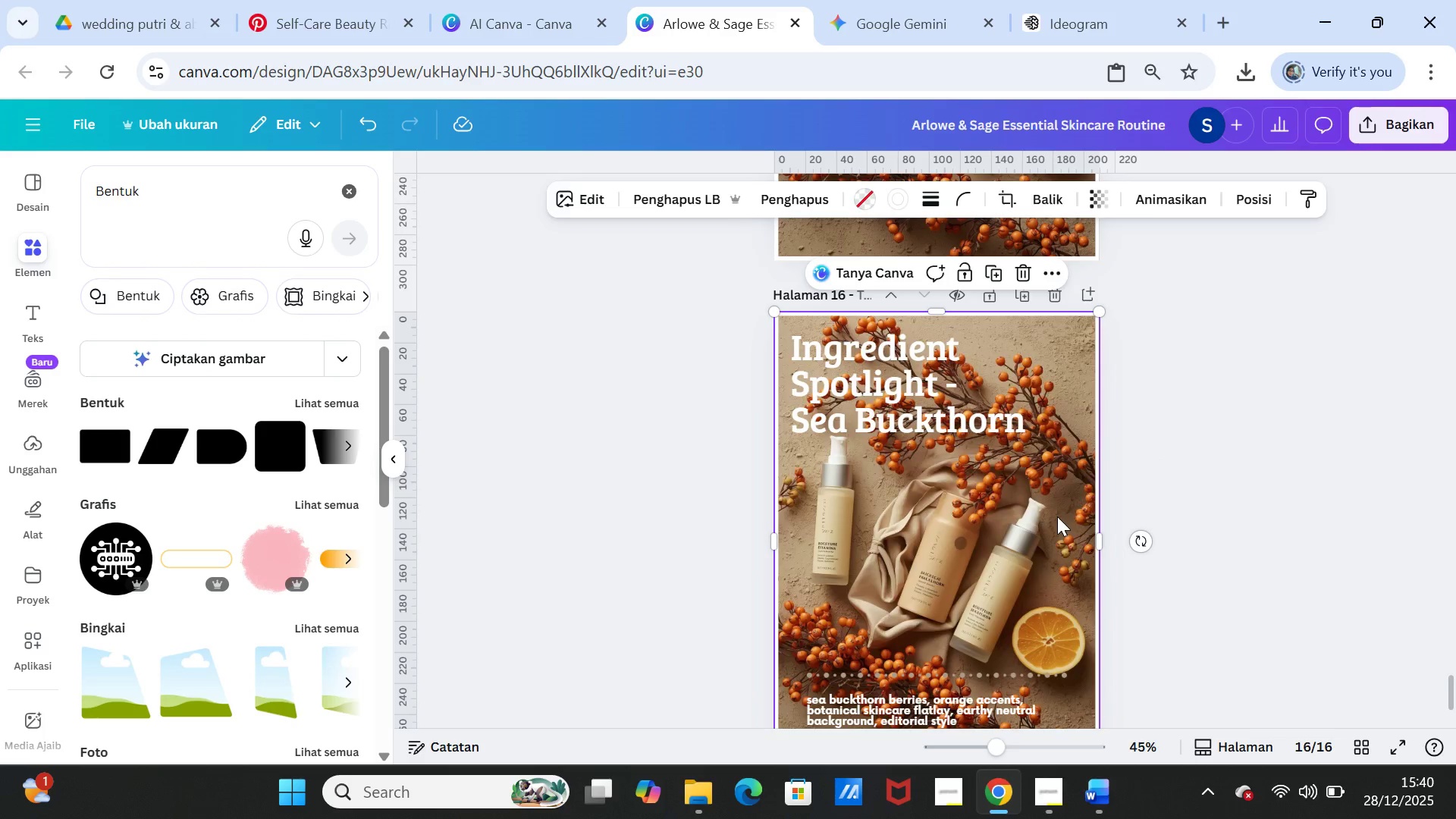 
key(Delete)
 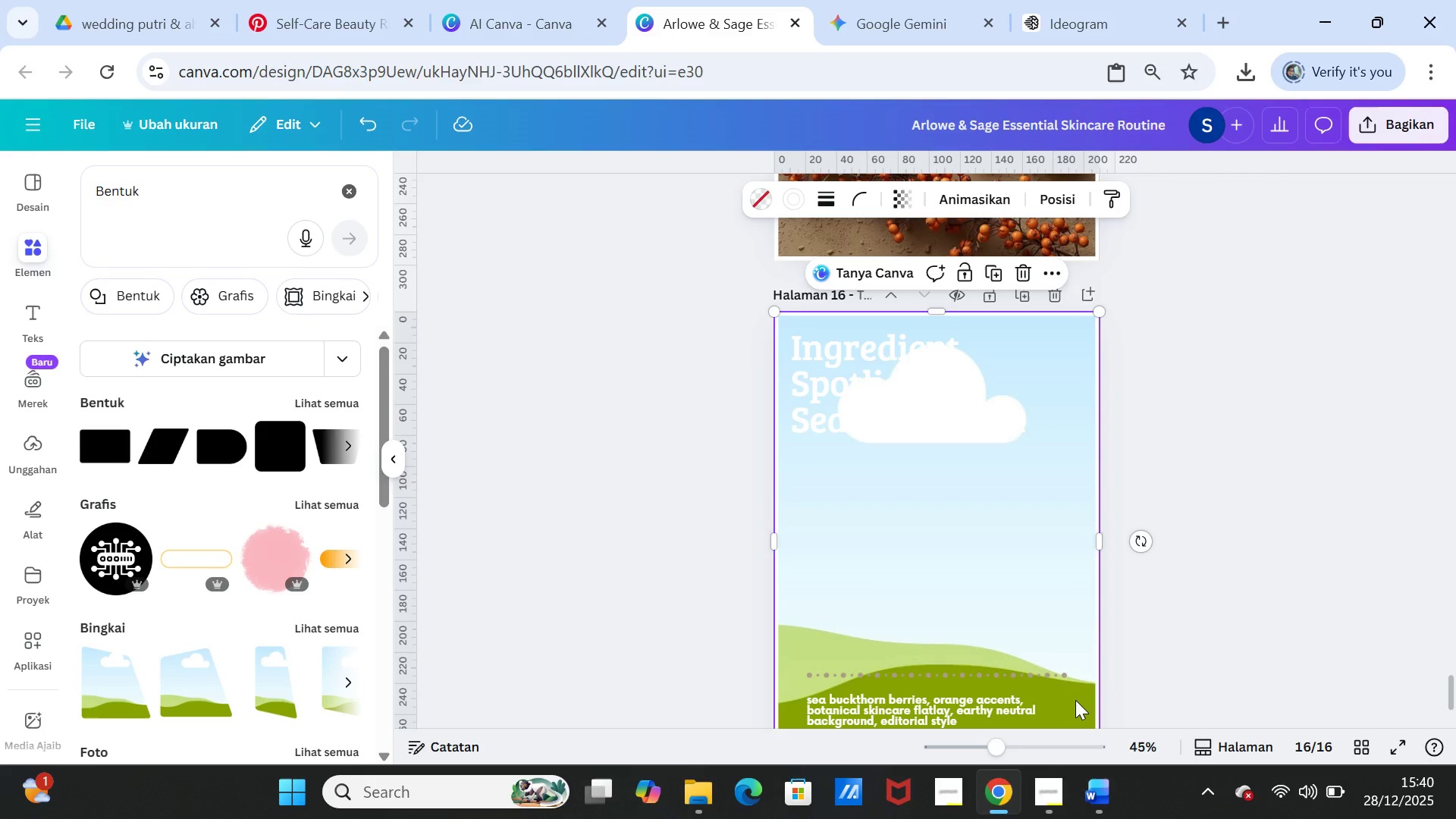 
wait(6.61)
 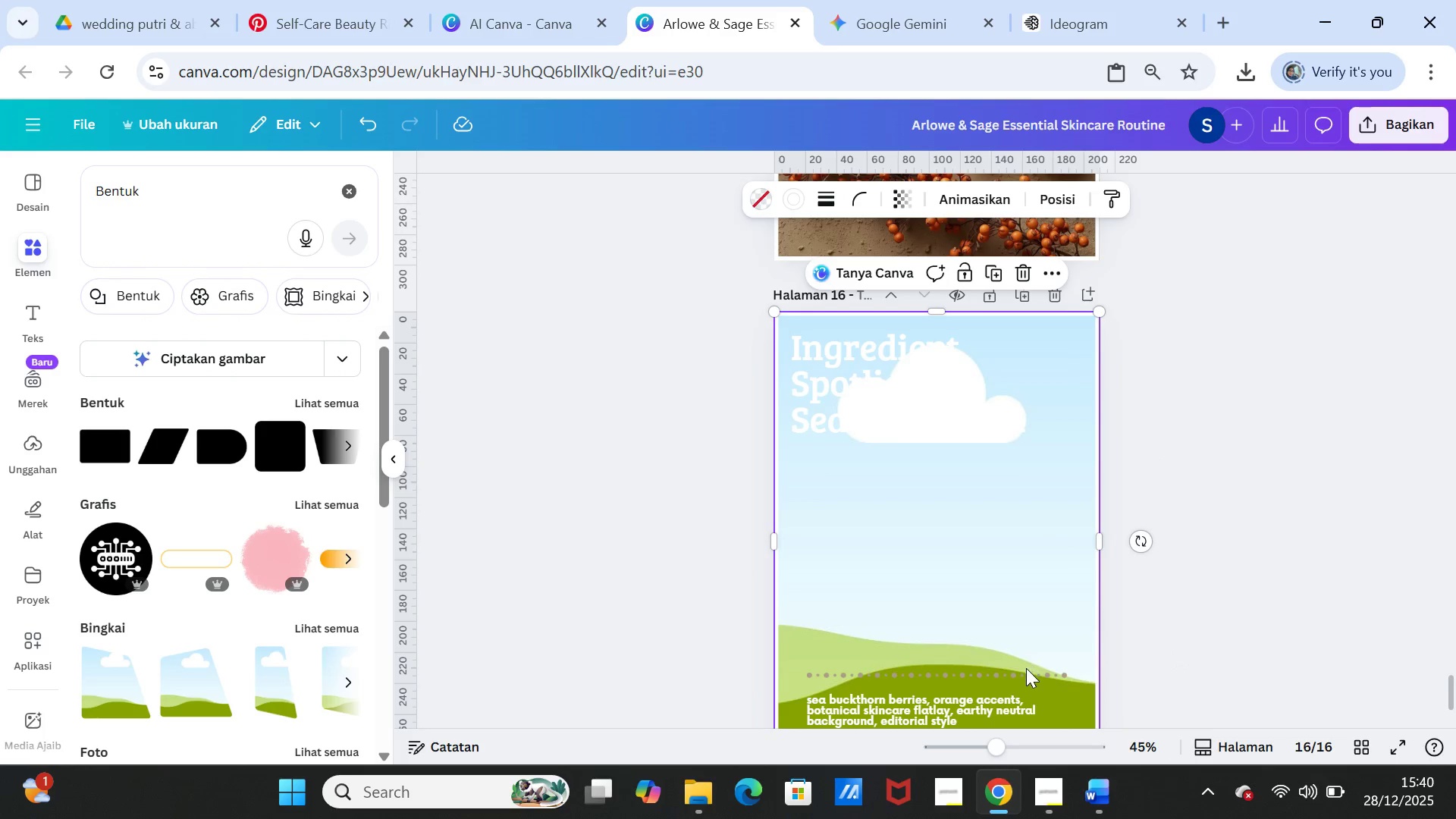 
scroll: coordinate [1131, 635], scroll_direction: up, amount: 2.0
 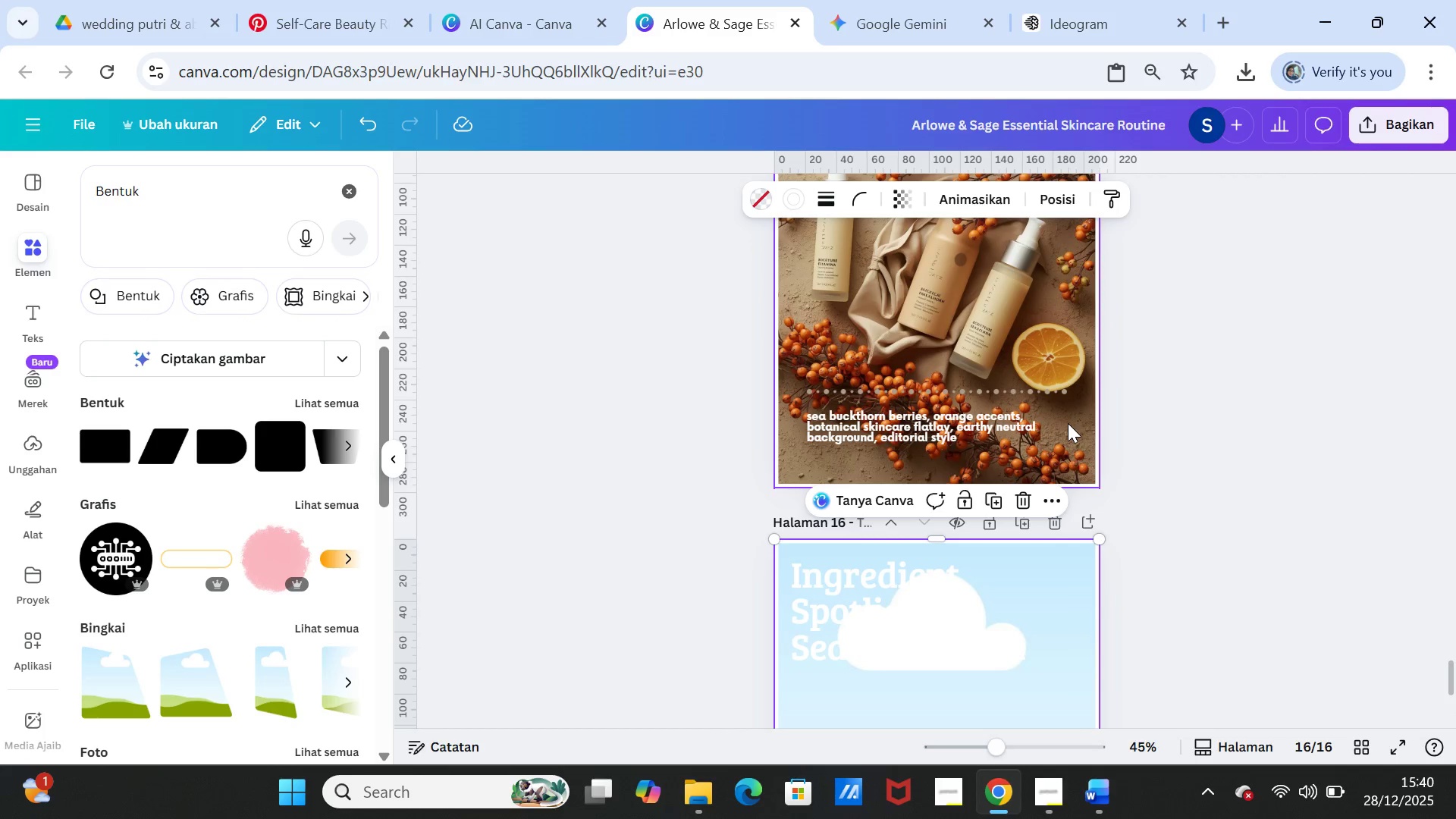 
scroll: coordinate [1116, 629], scroll_direction: down, amount: 4.0
 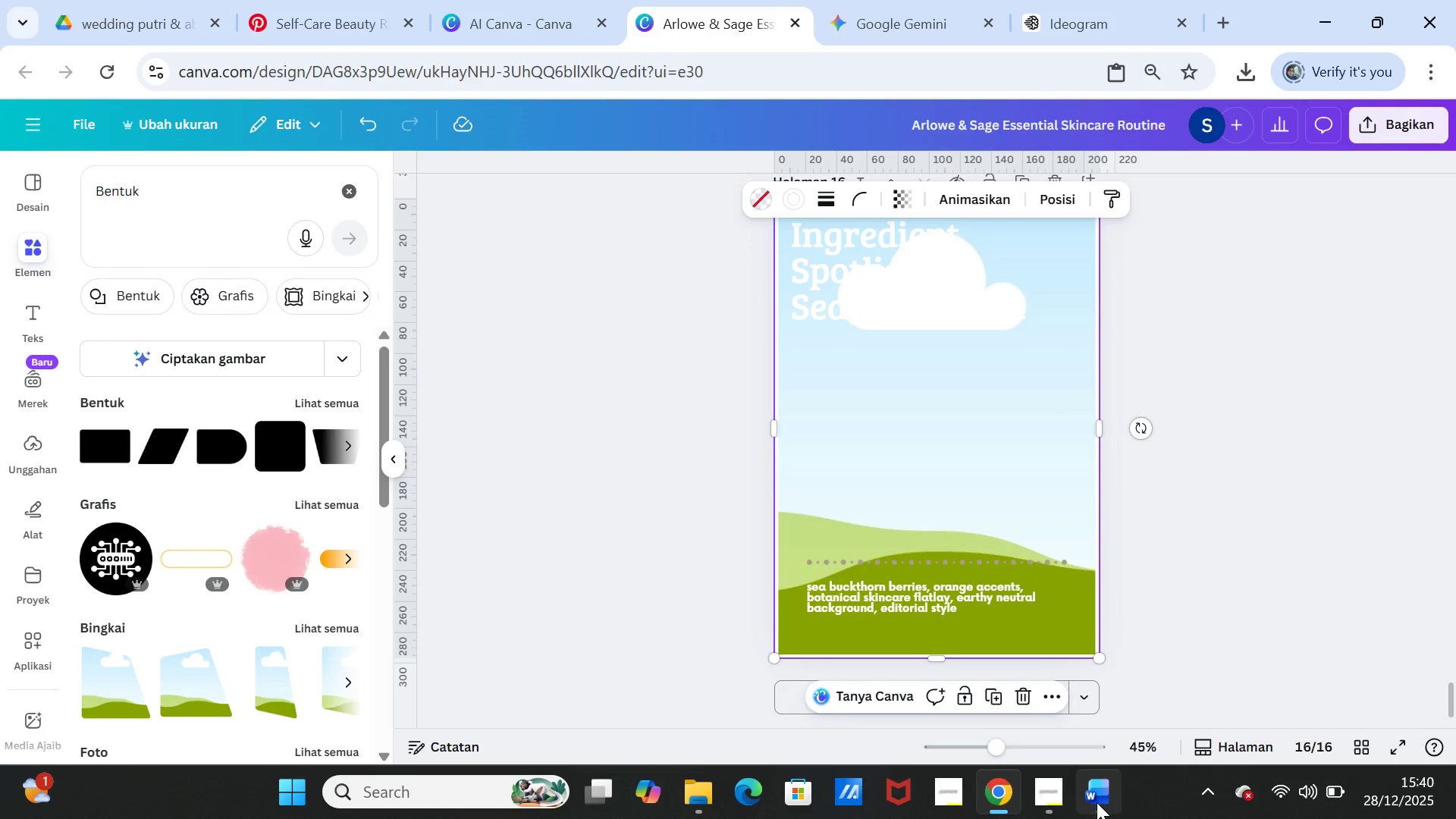 
left_click([1097, 802])
 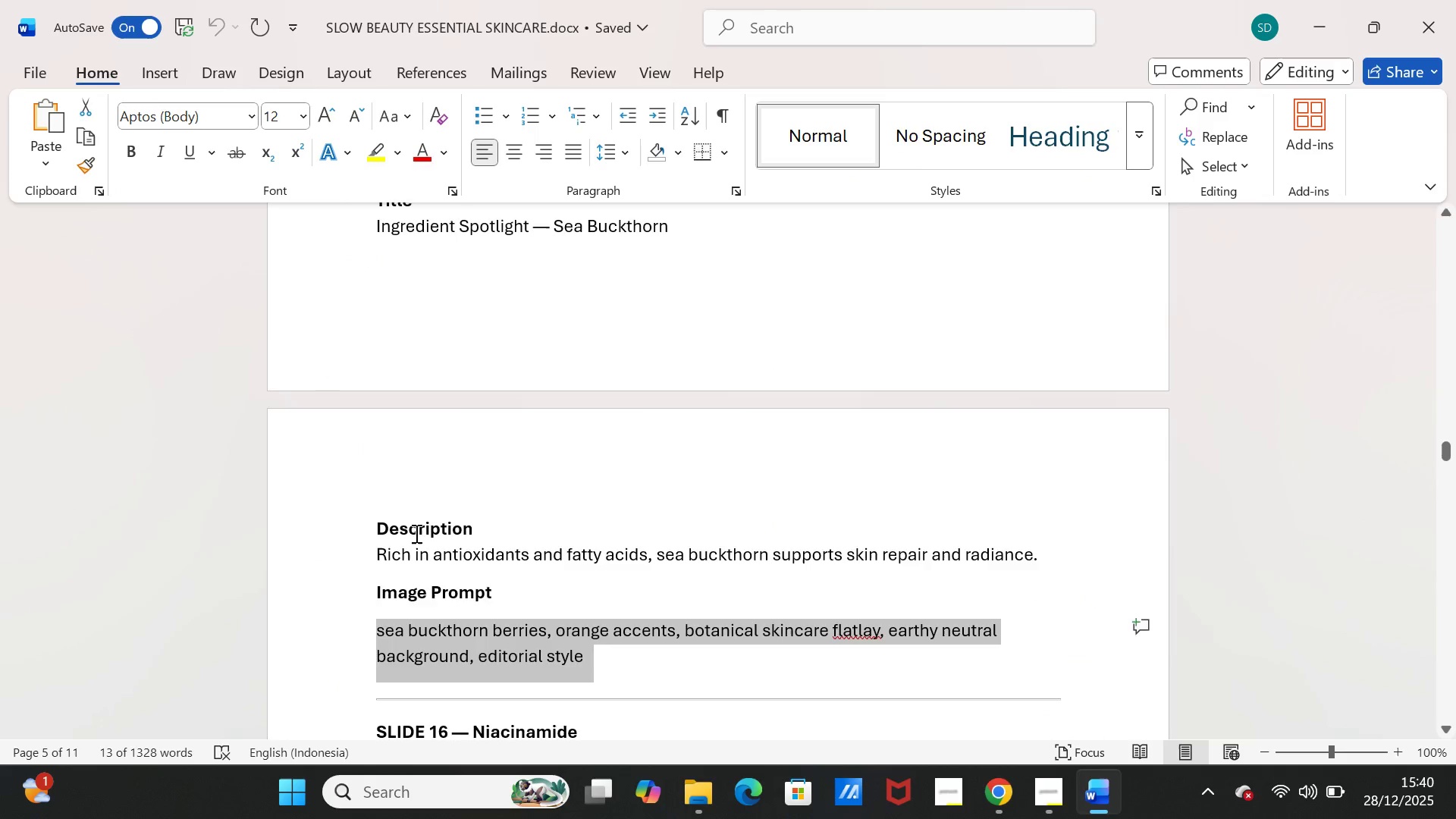 
scroll: coordinate [412, 534], scroll_direction: down, amount: 6.0
 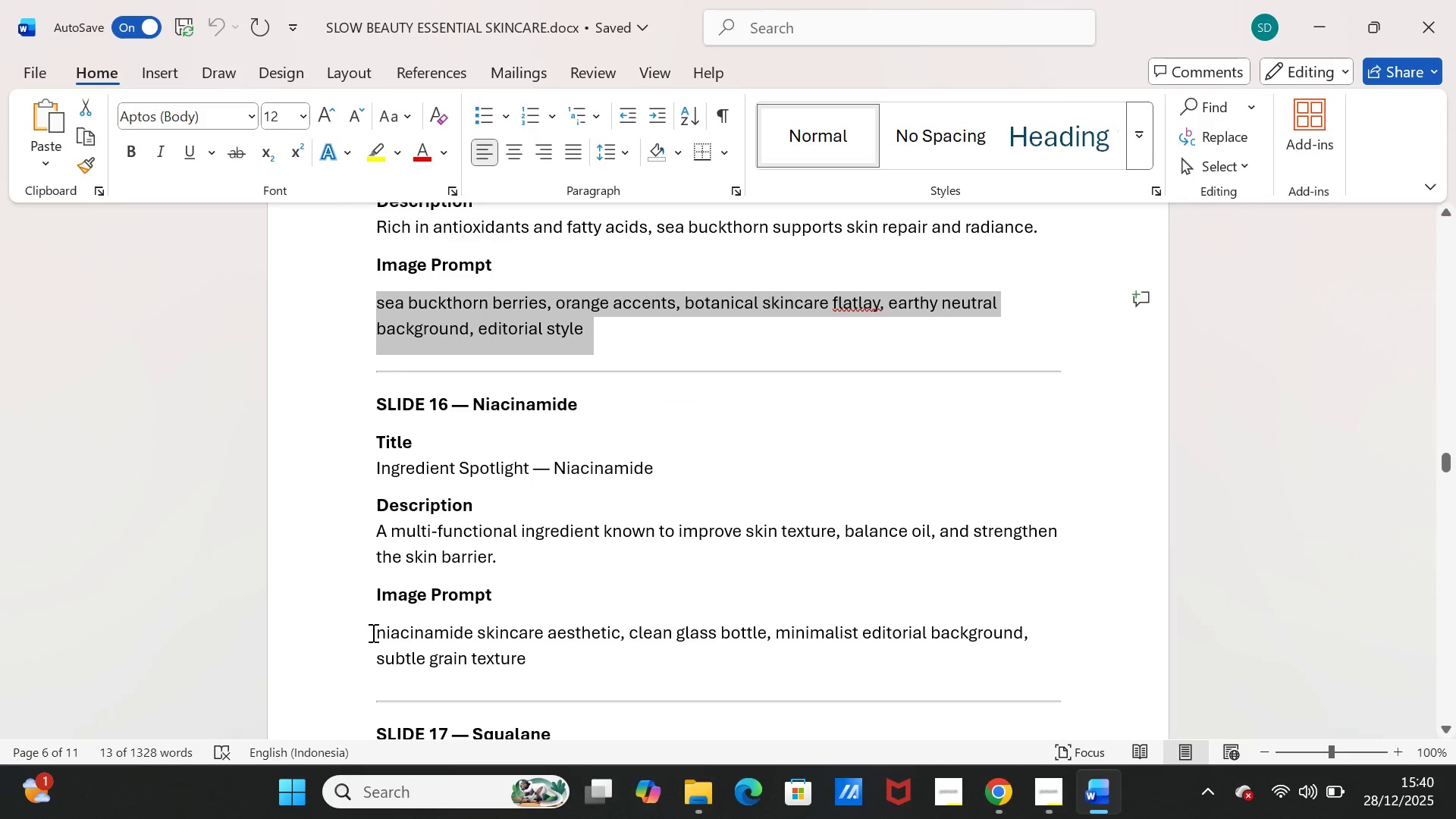 
left_click_drag(start_coordinate=[372, 633], to_coordinate=[522, 652])
 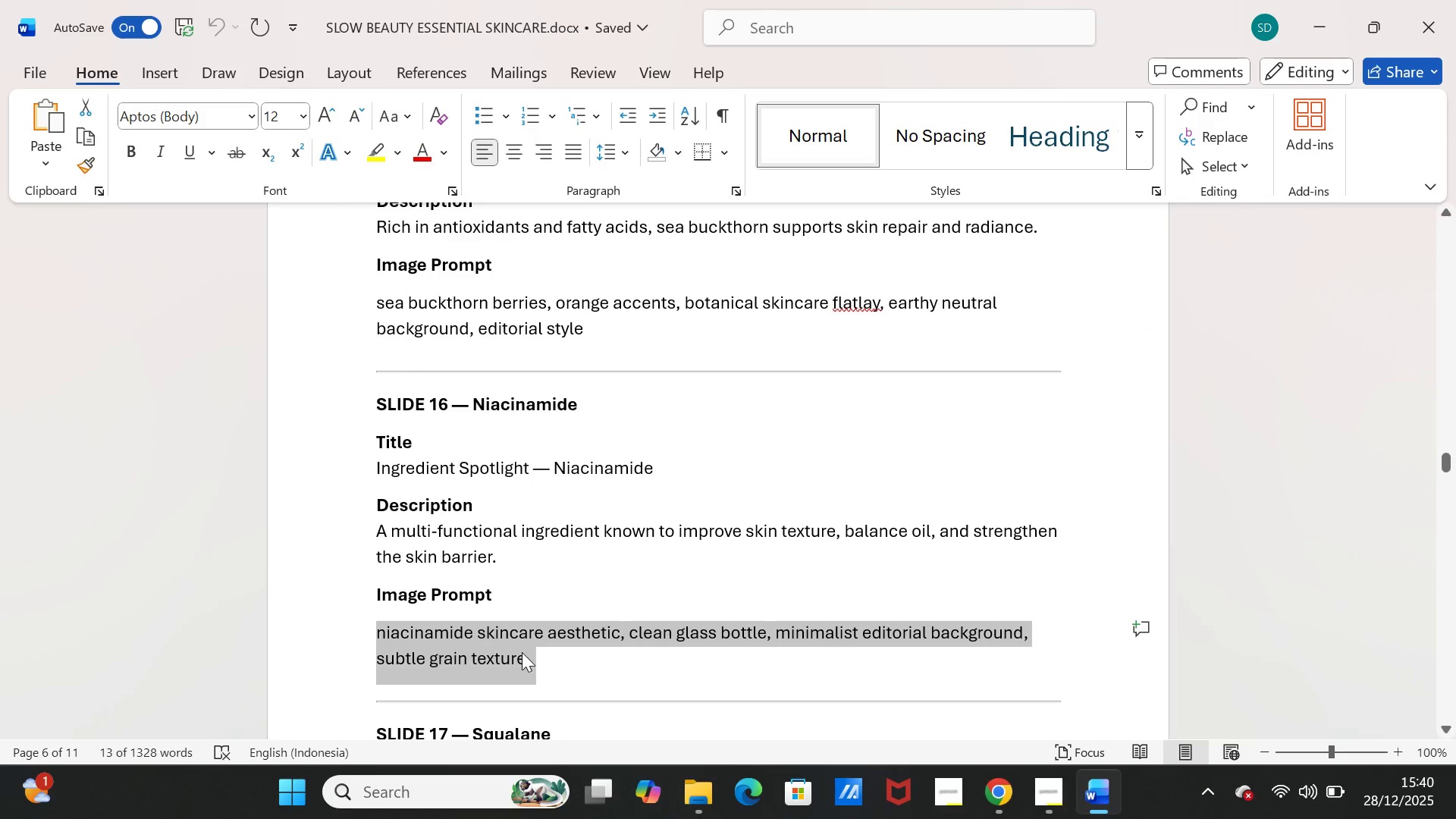 
key(Control+C)
 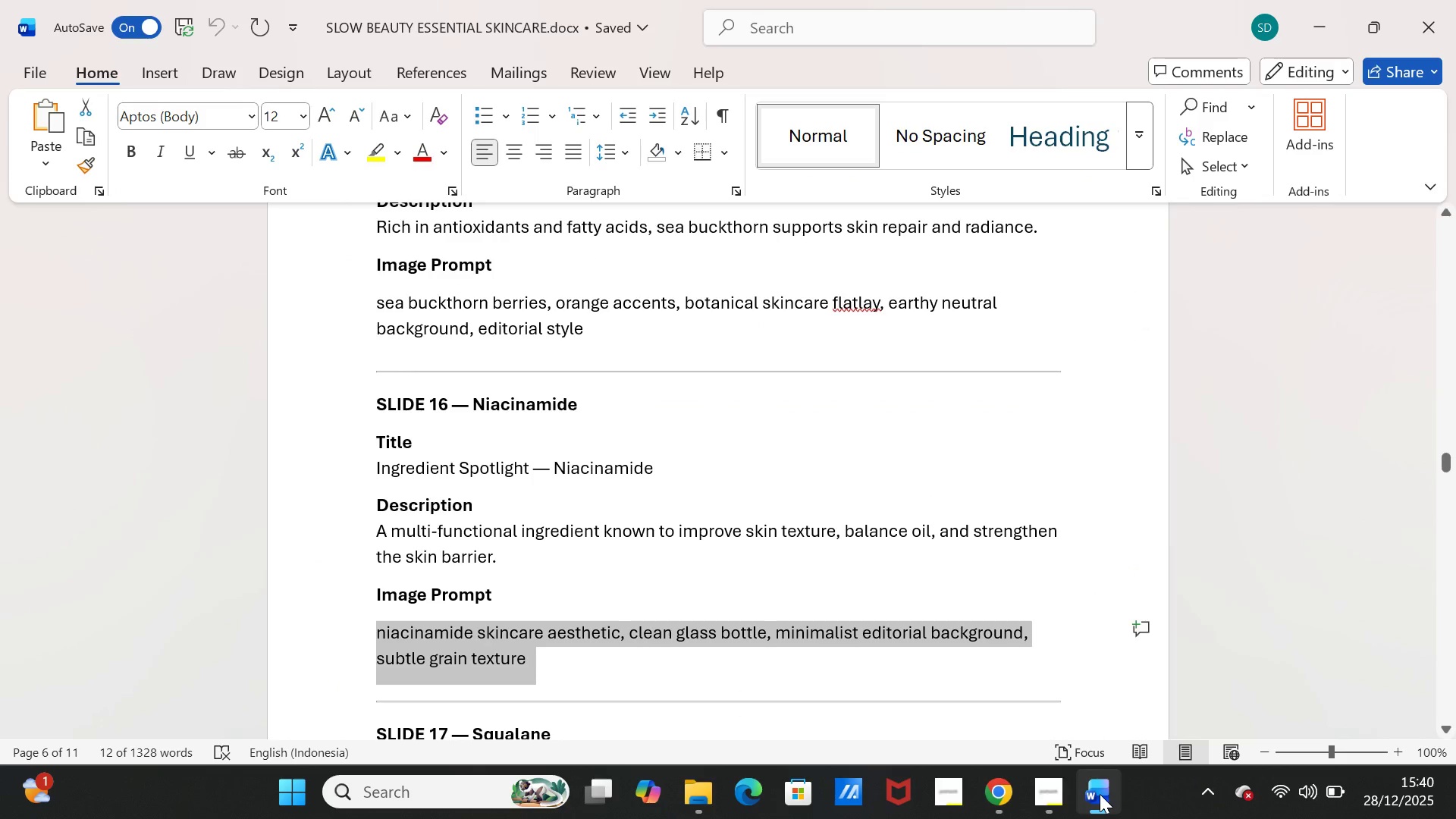 
left_click([1100, 794])
 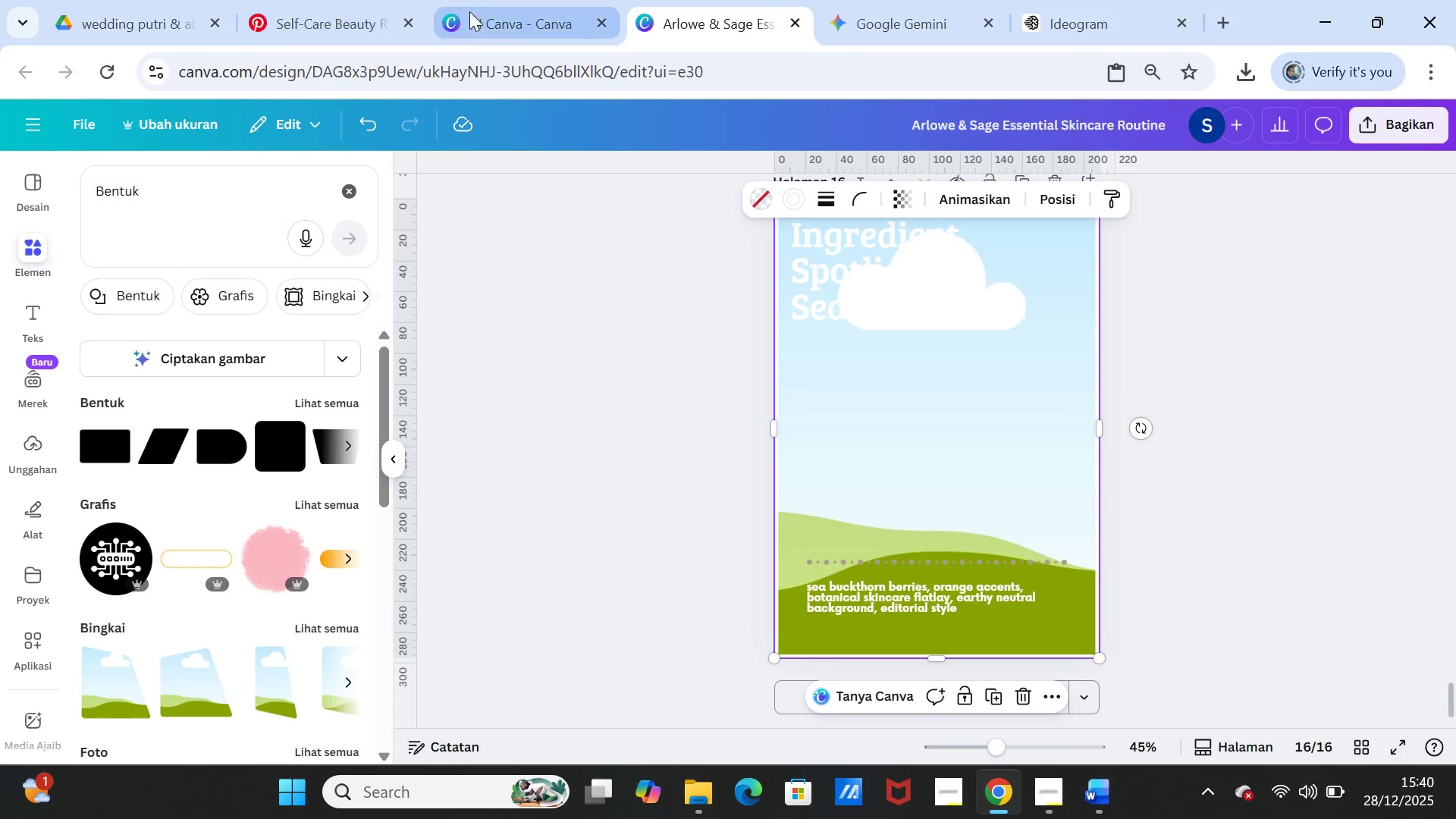 
left_click([491, 11])
 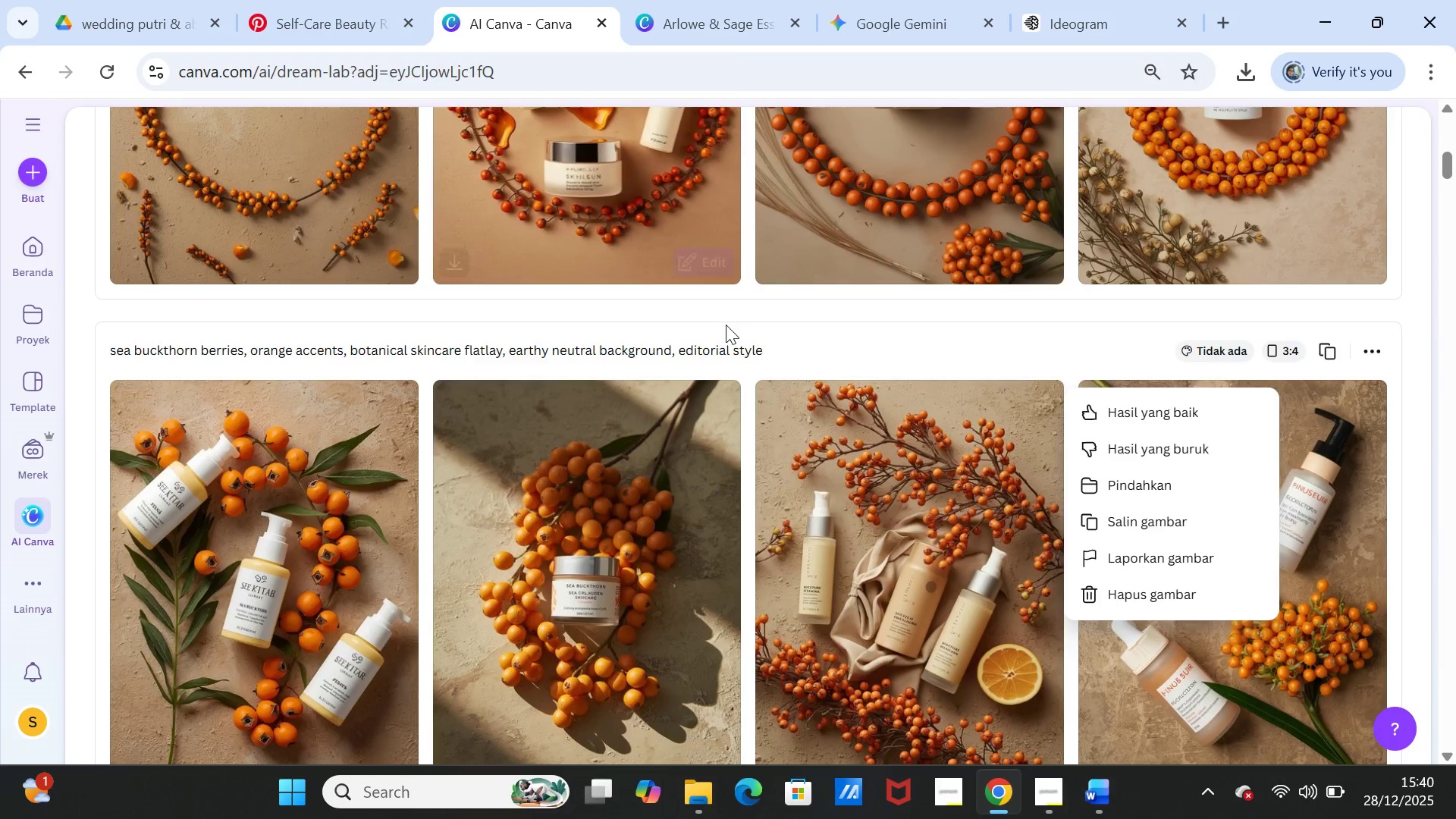 
scroll: coordinate [718, 345], scroll_direction: up, amount: 9.0
 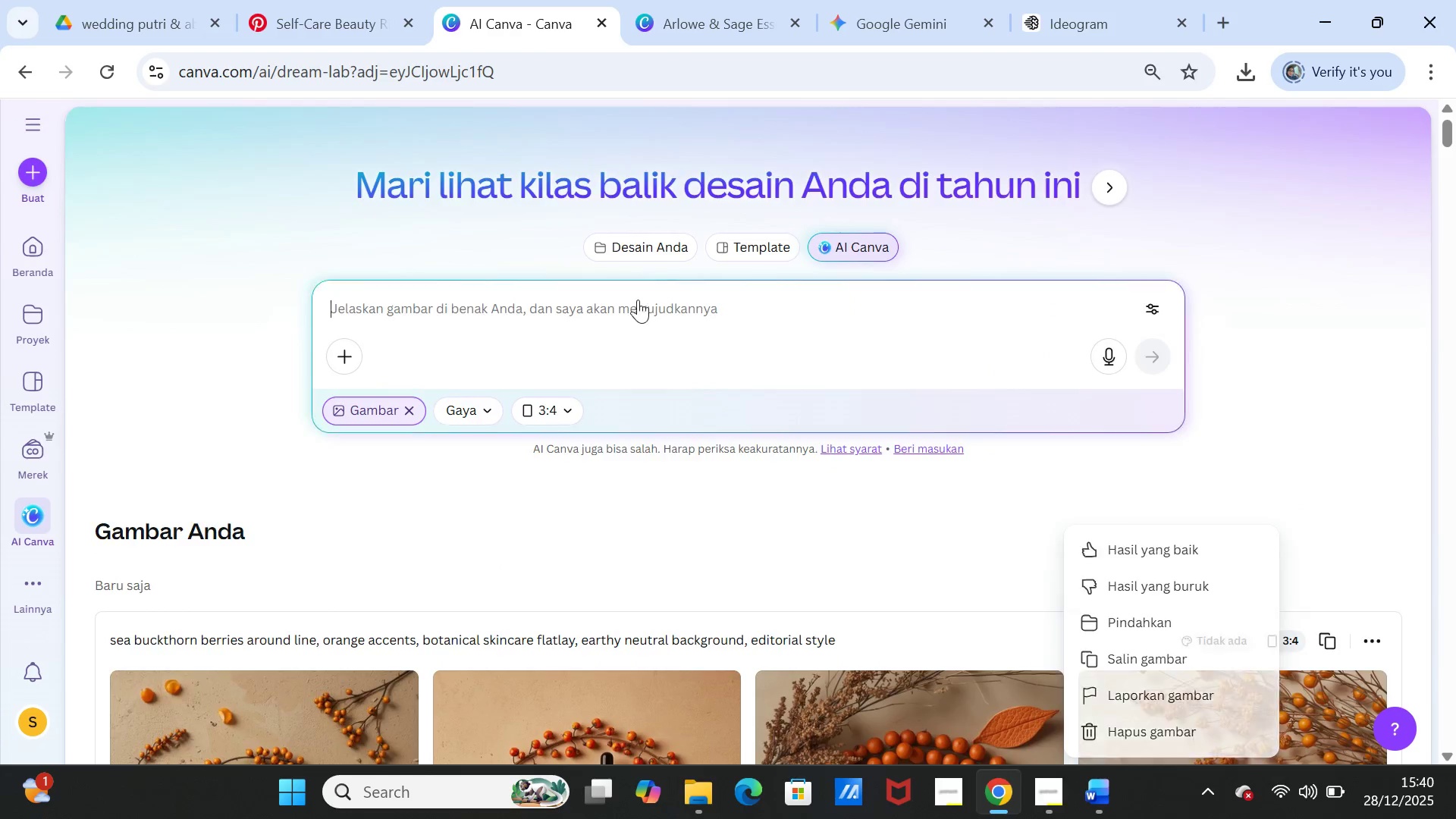 
key(Control+ControlLeft)
 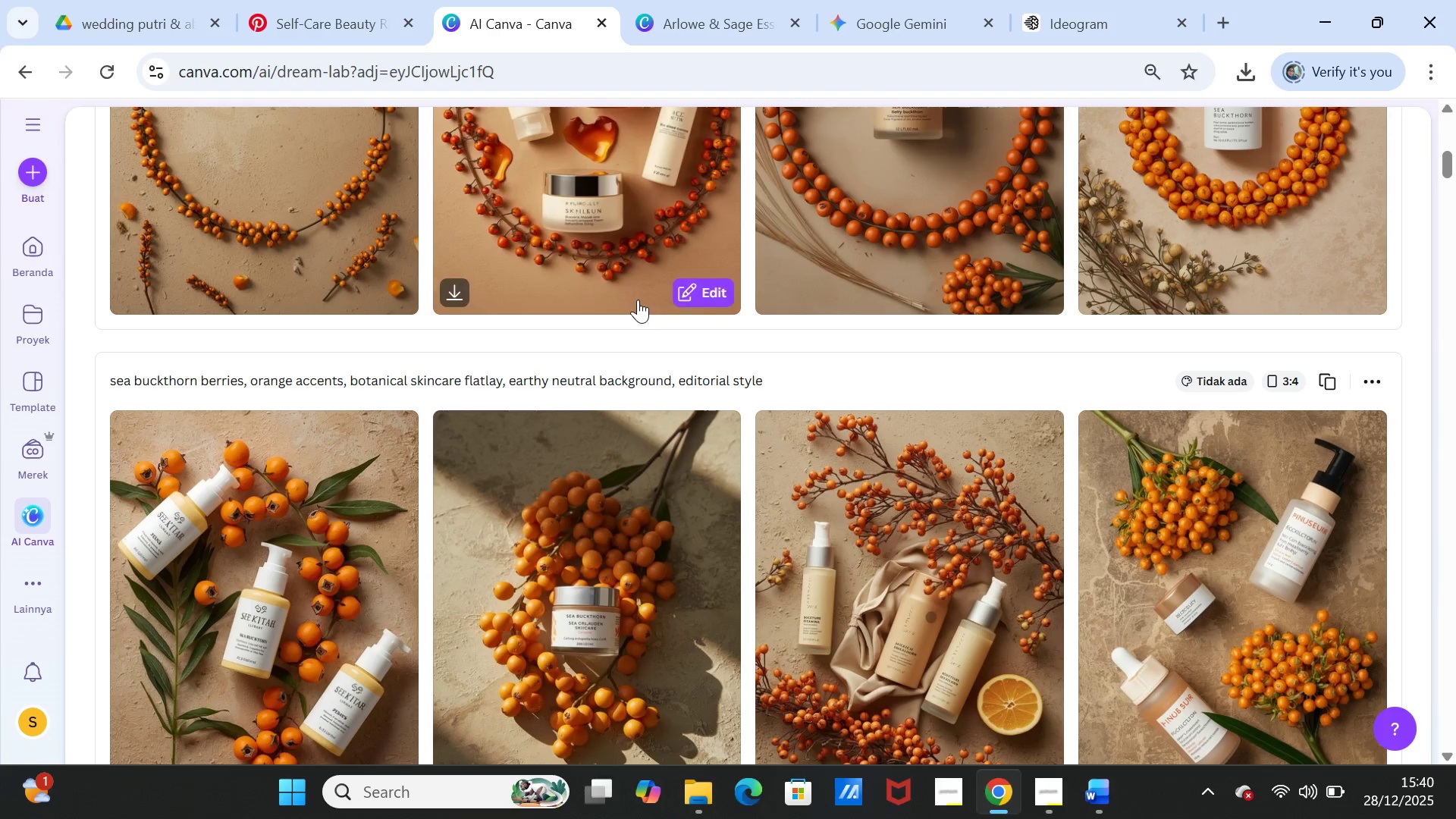 
key(Control+V)
 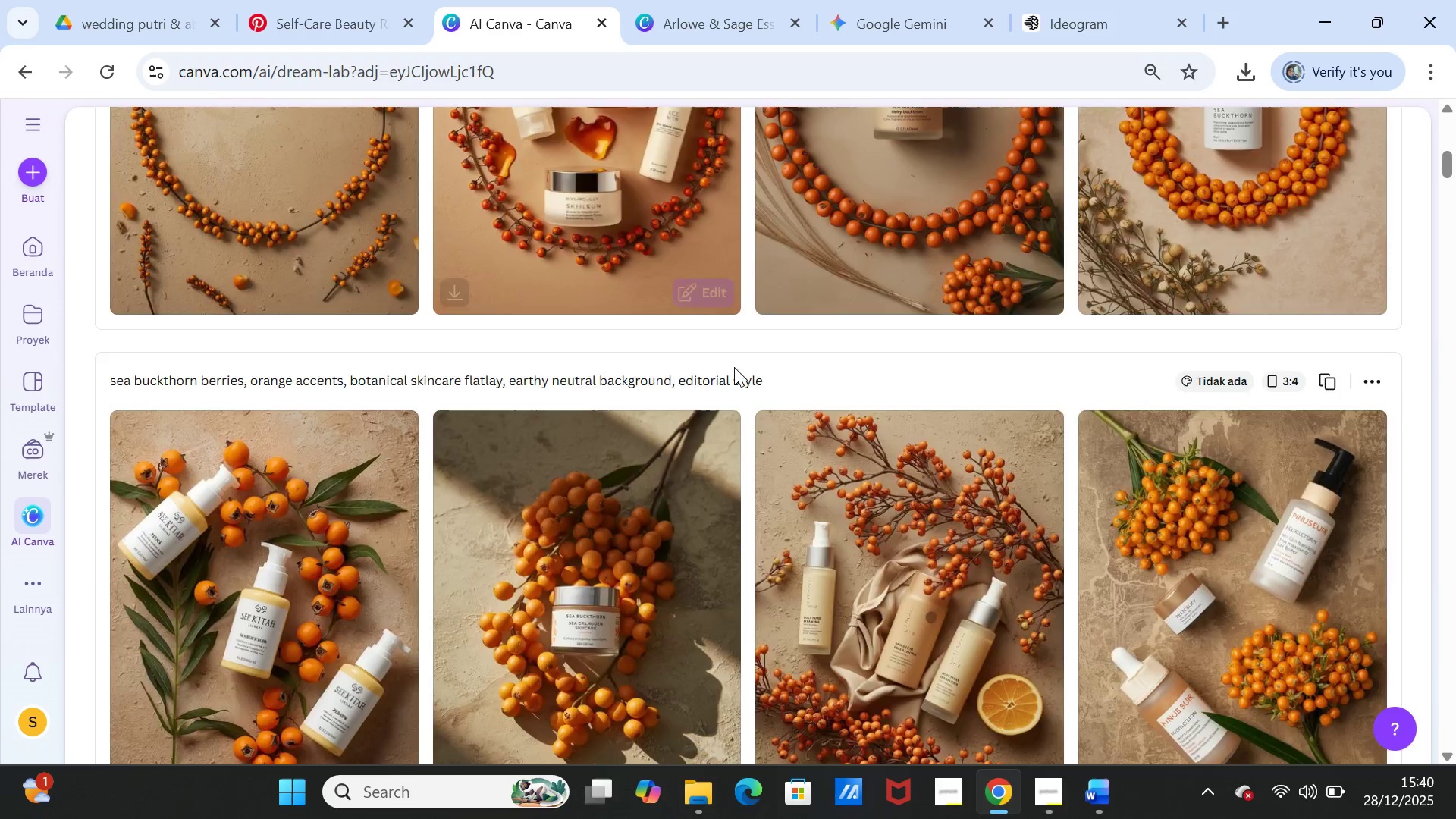 
scroll: coordinate [734, 367], scroll_direction: up, amount: 5.0
 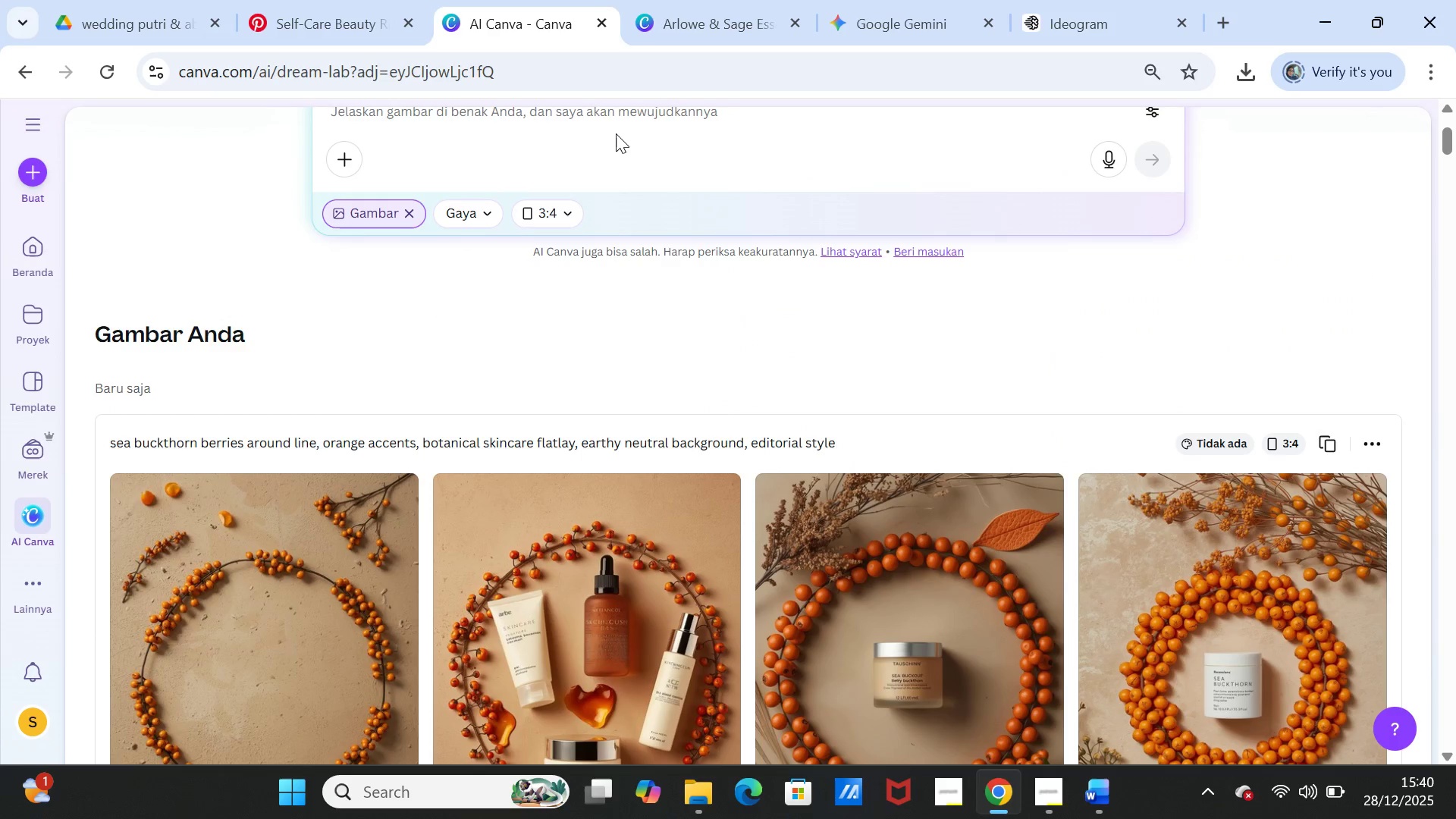 
left_click([616, 123])
 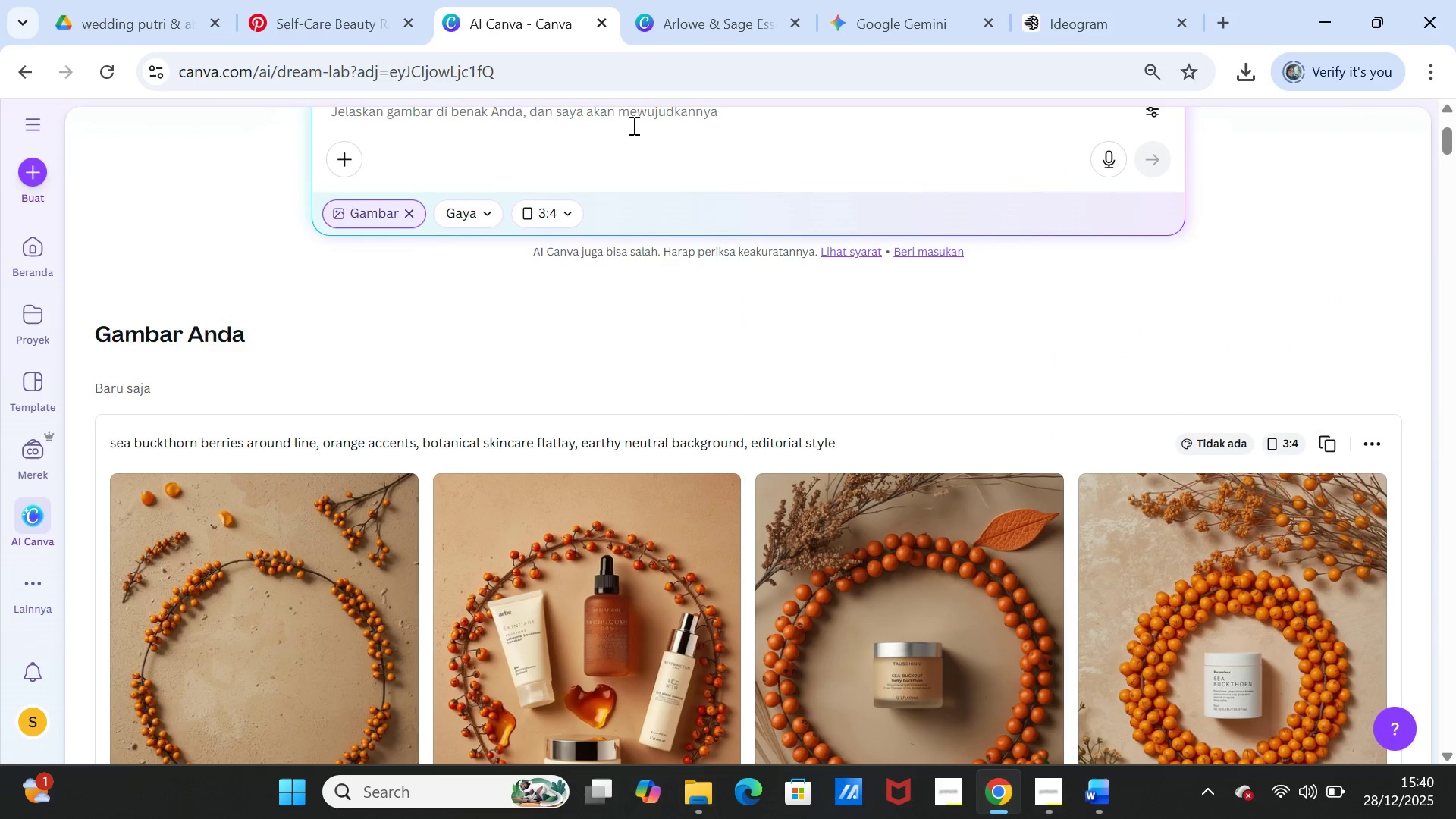 
key(Control+ControlLeft)
 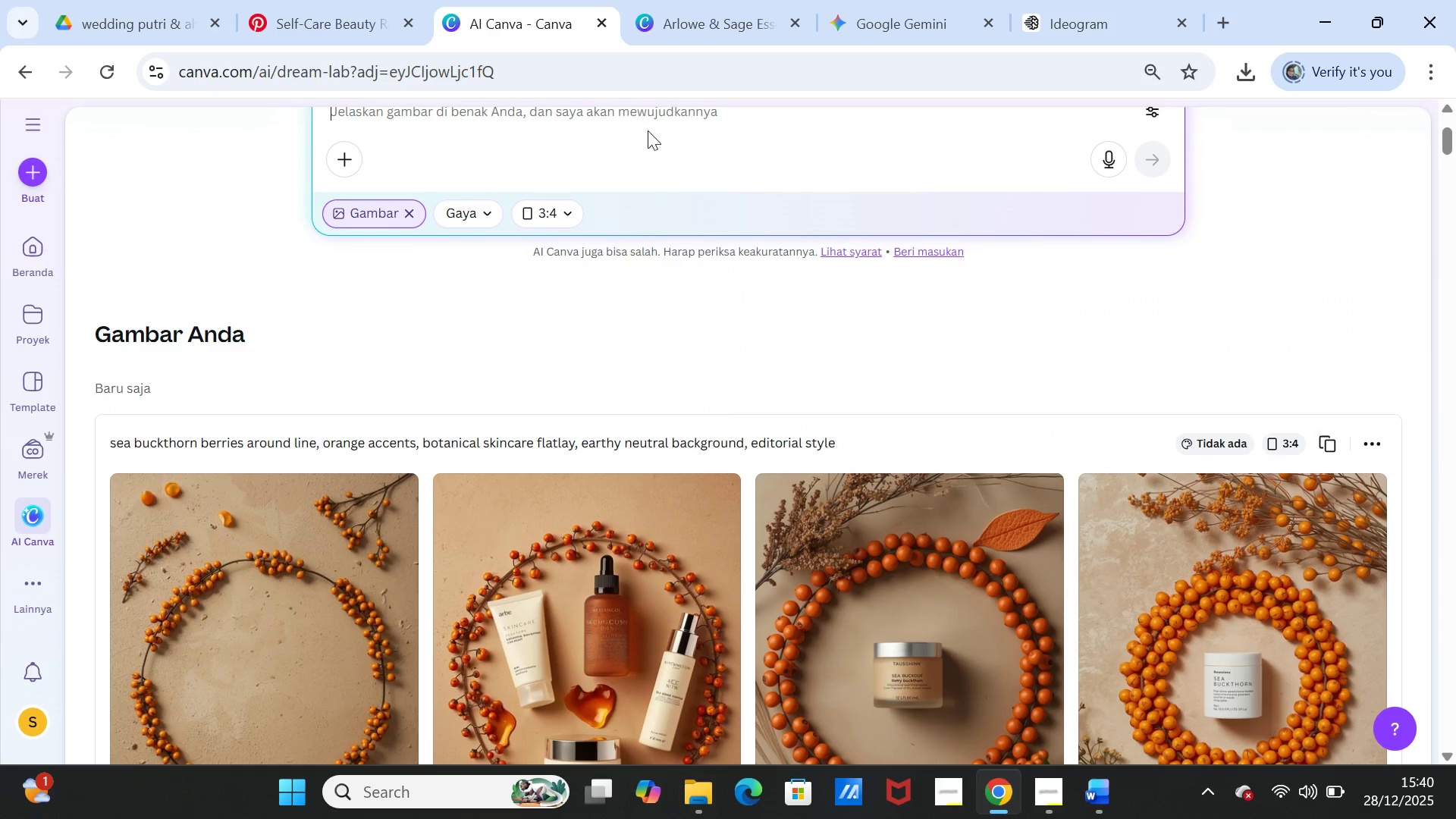 
key(Control+V)
 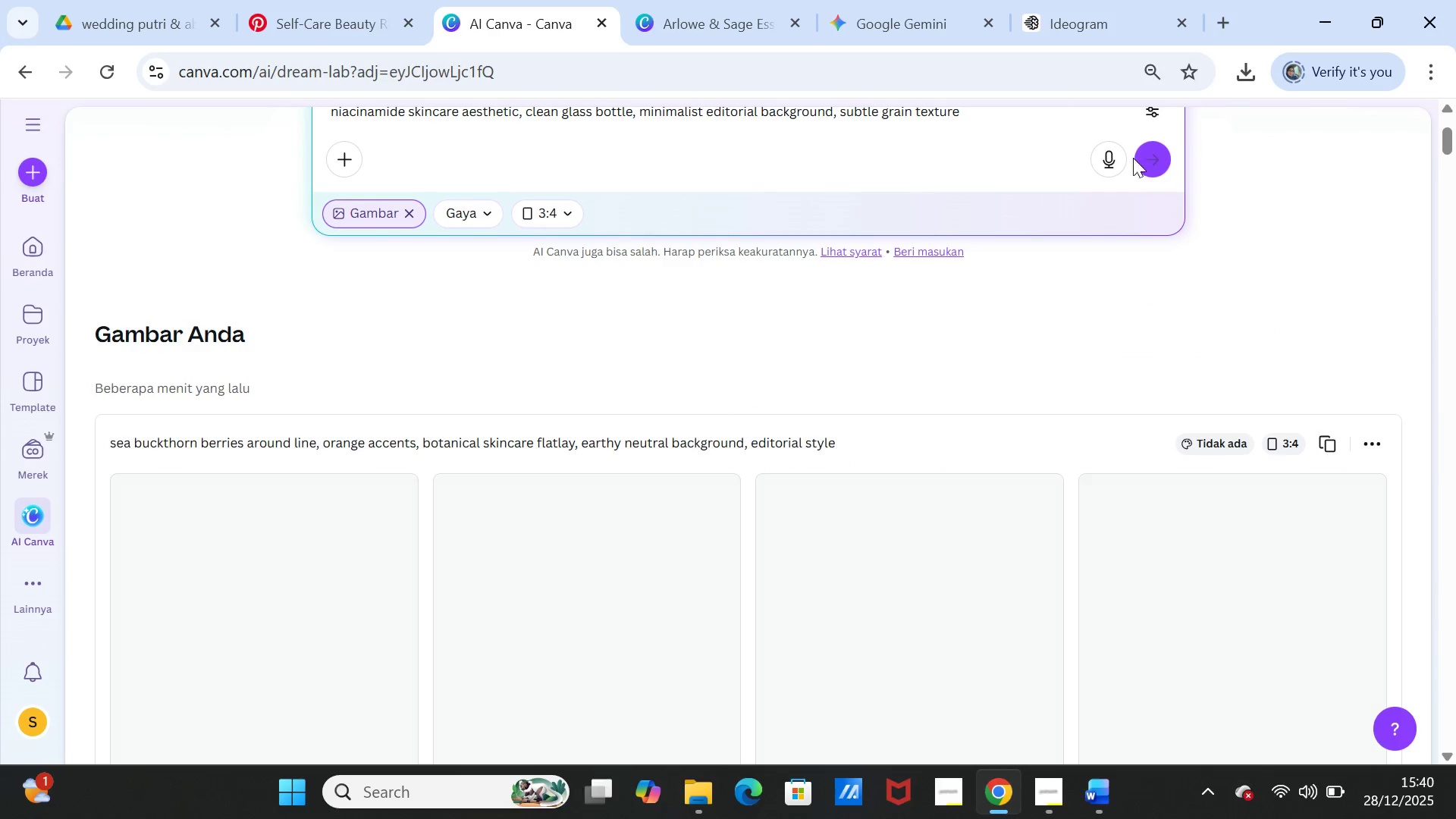 
left_click([1143, 155])
 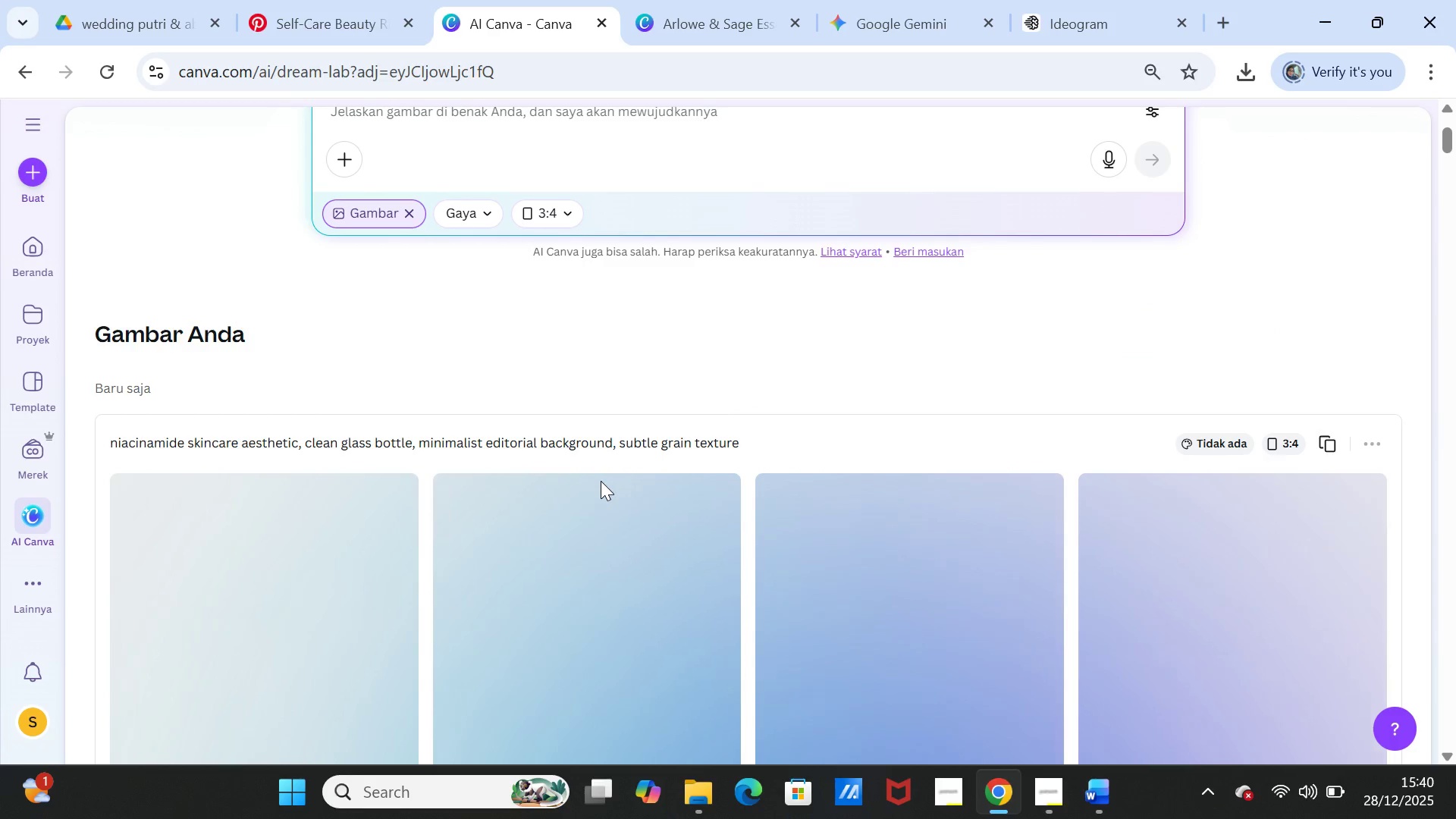 
scroll: coordinate [601, 481], scroll_direction: down, amount: 1.0
 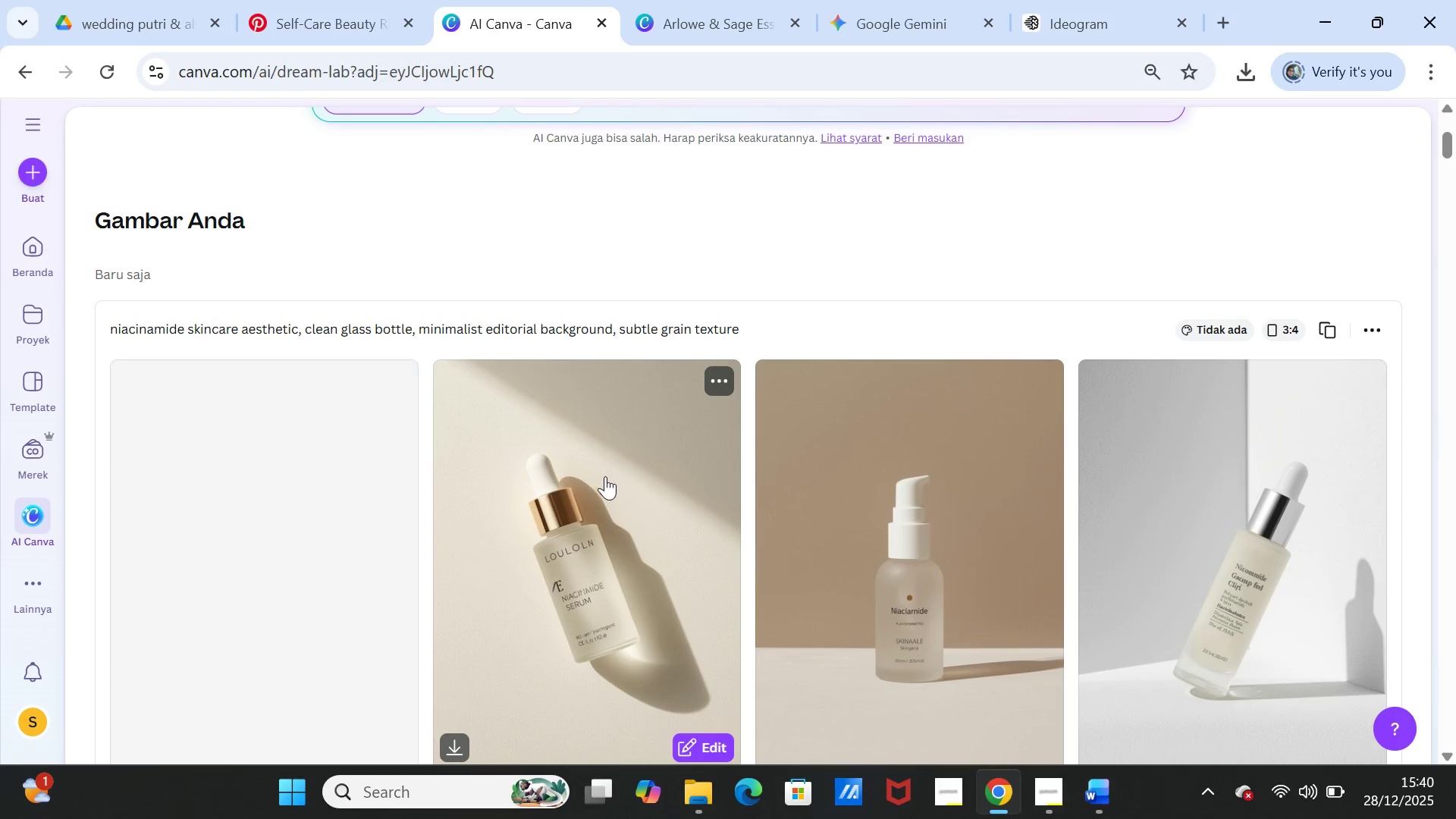 
wait(10.99)
 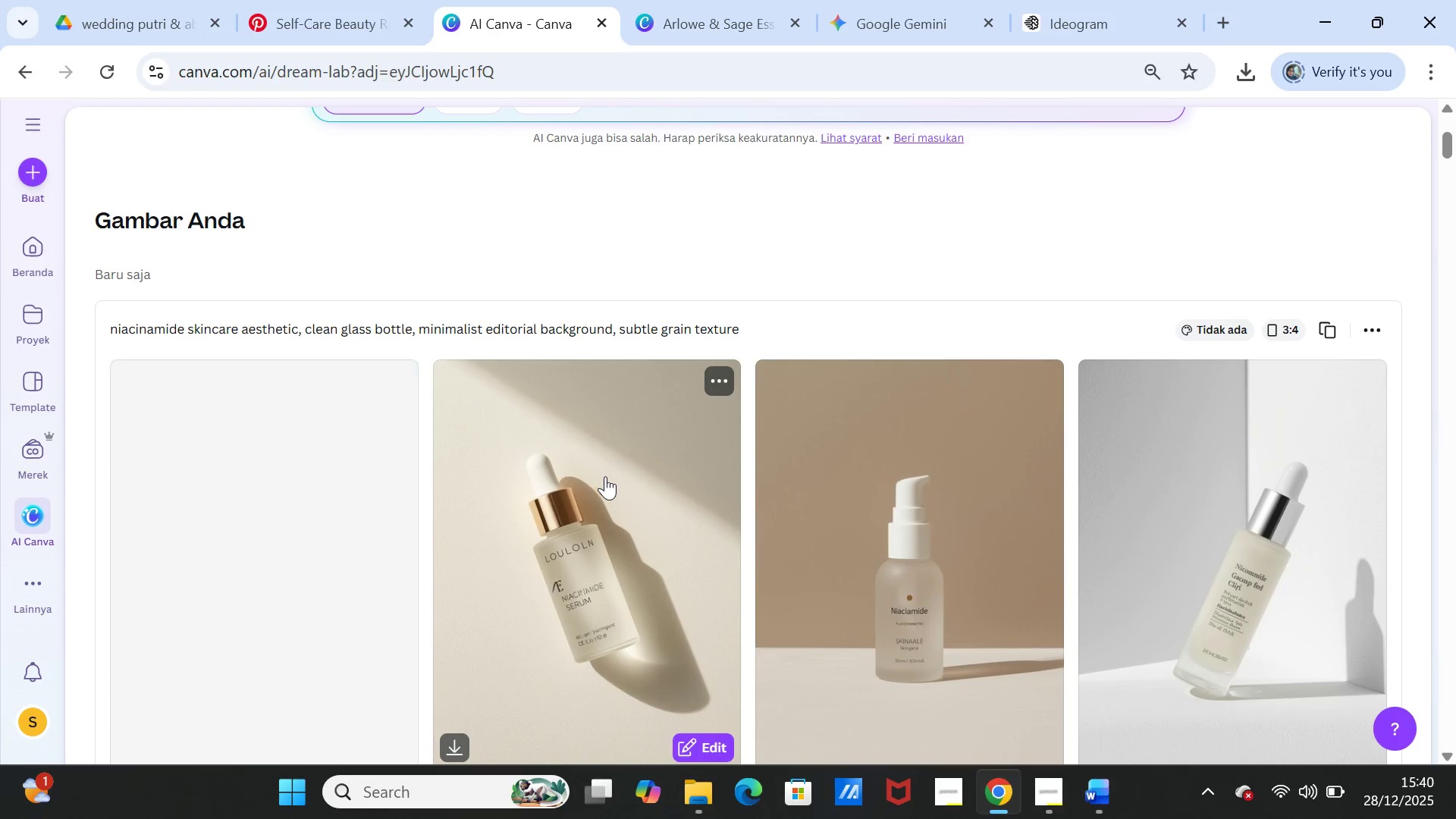 
scroll: coordinate [601, 516], scroll_direction: down, amount: 1.0
 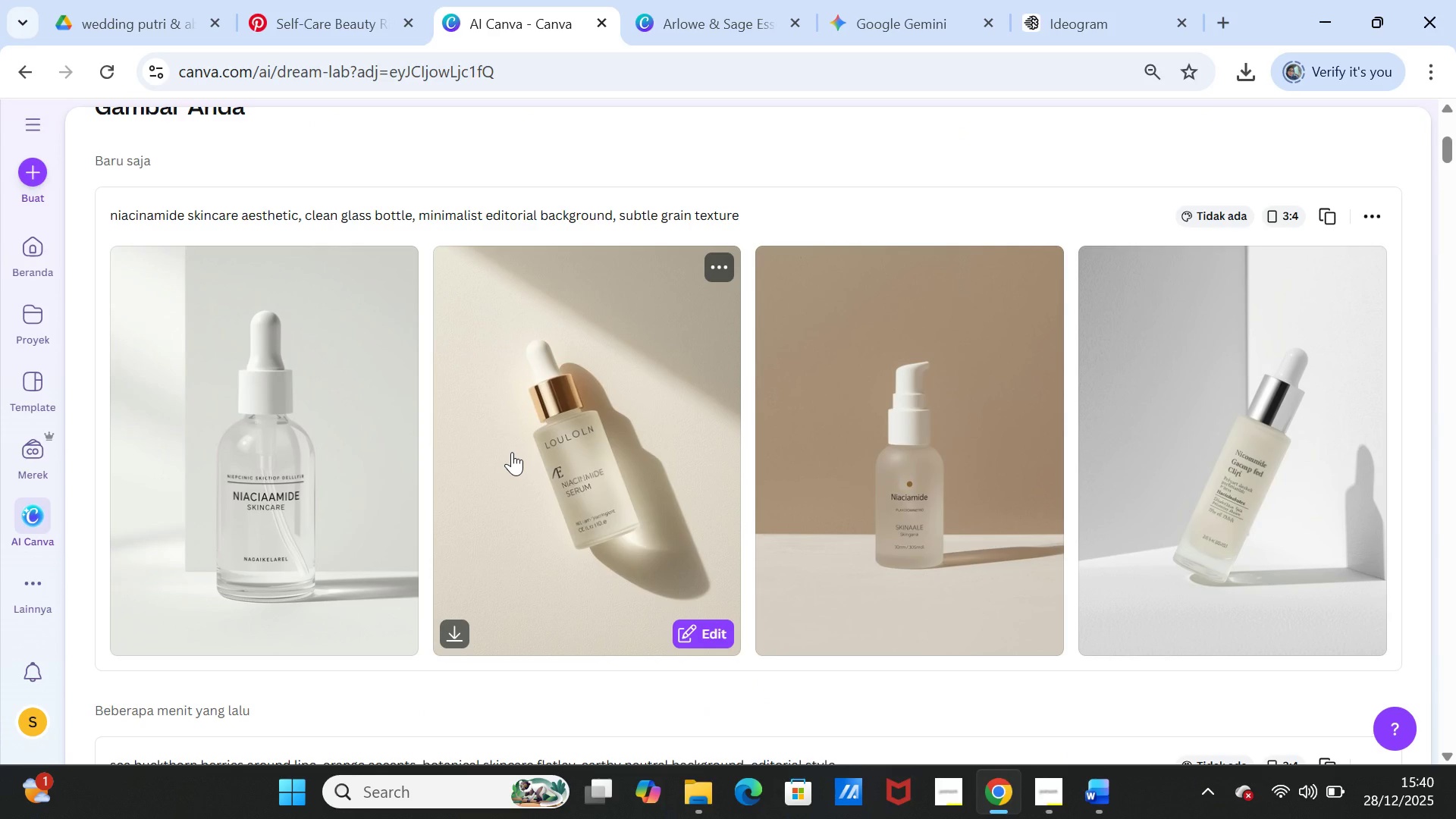 
wait(8.84)
 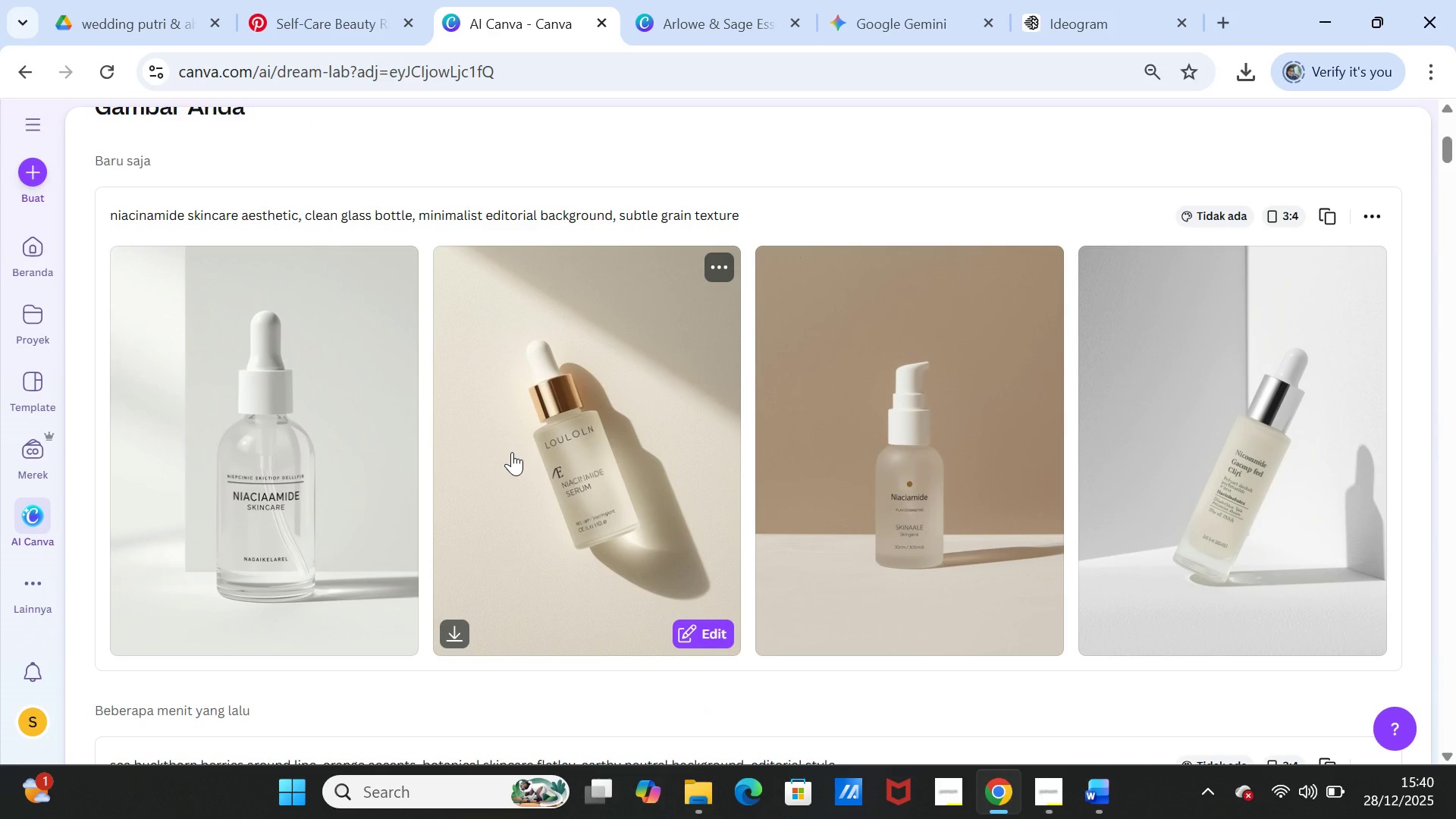 
mouse_move([410, 346])
 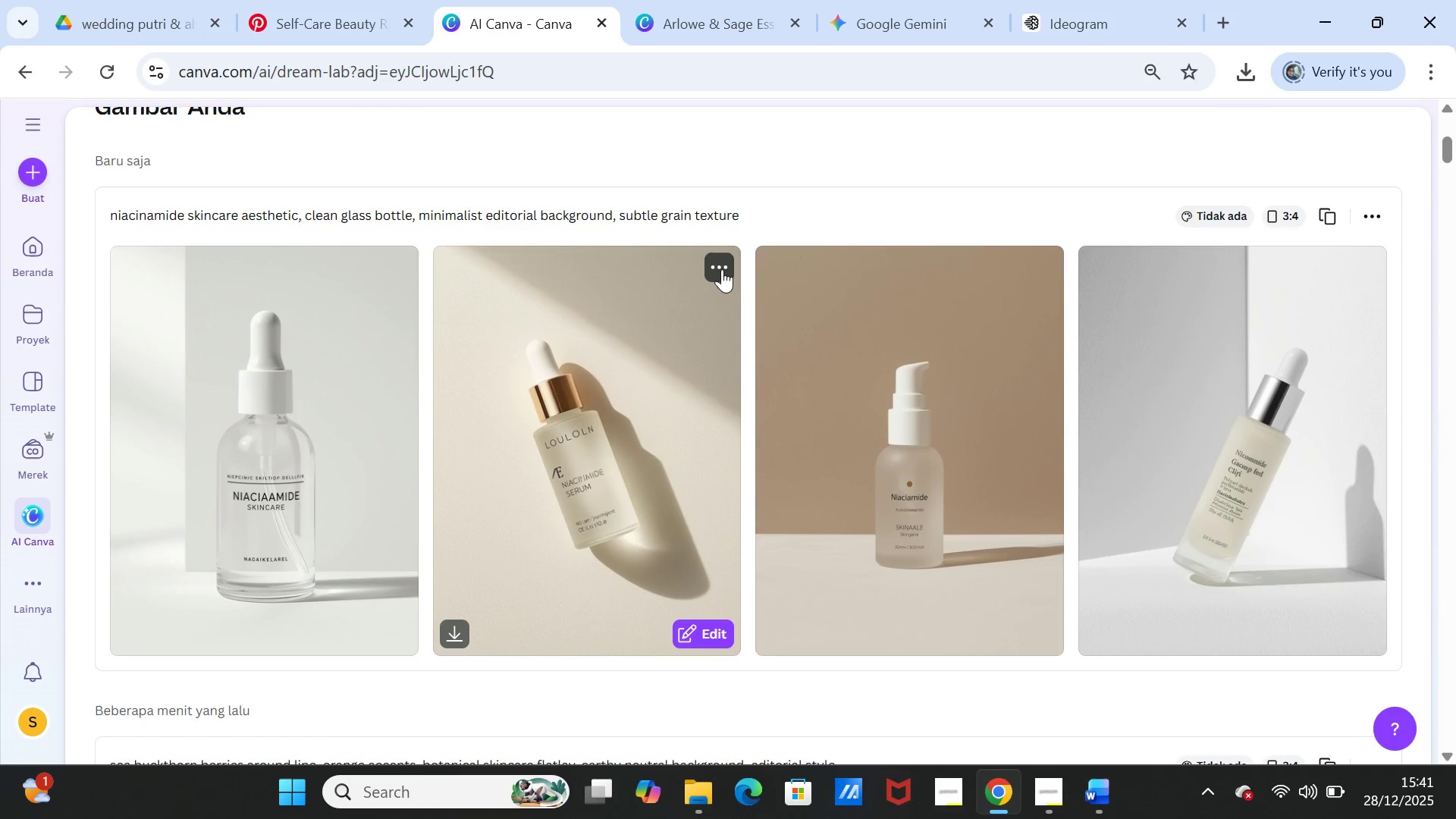 
left_click([722, 269])
 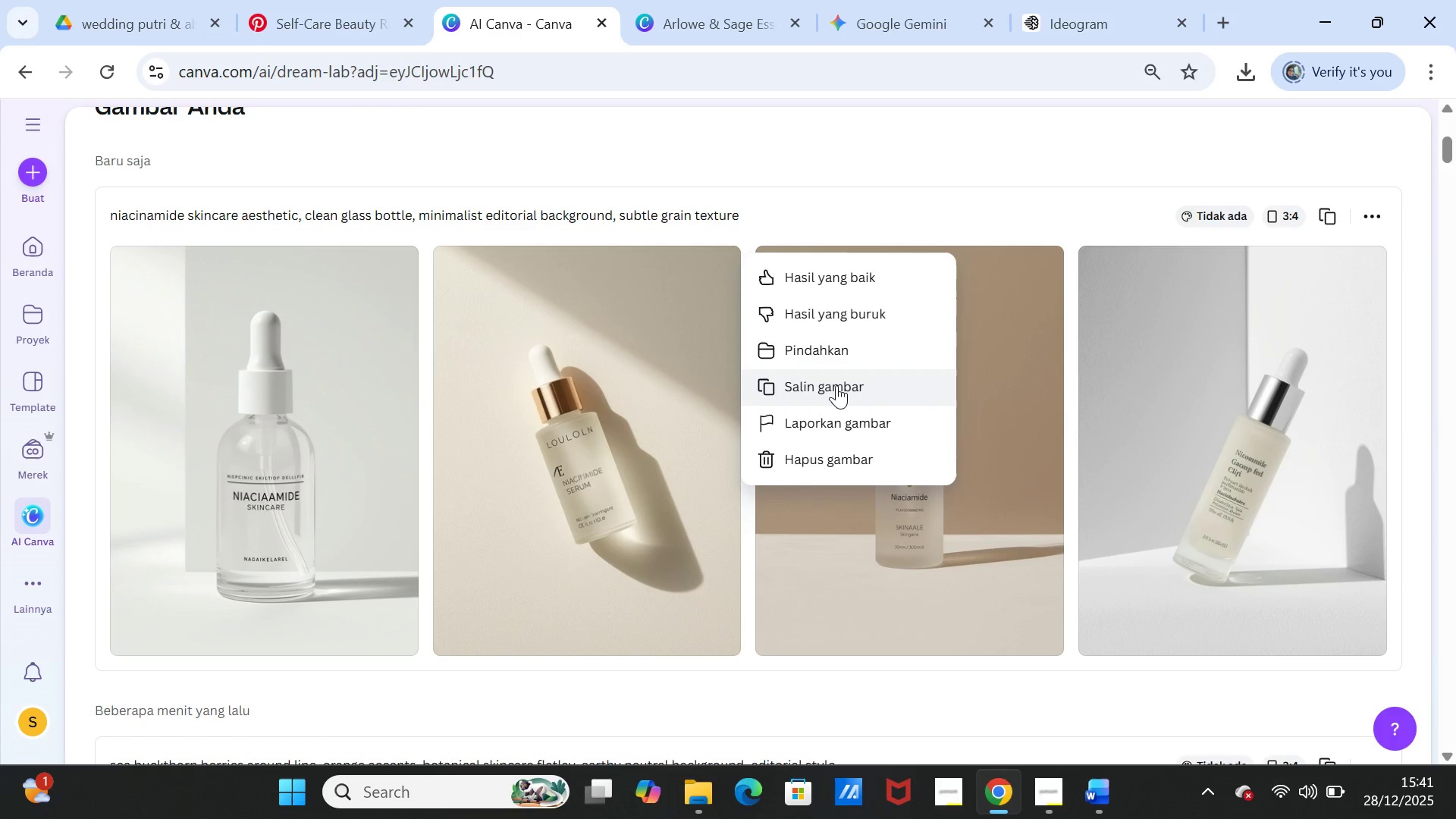 
left_click([836, 385])
 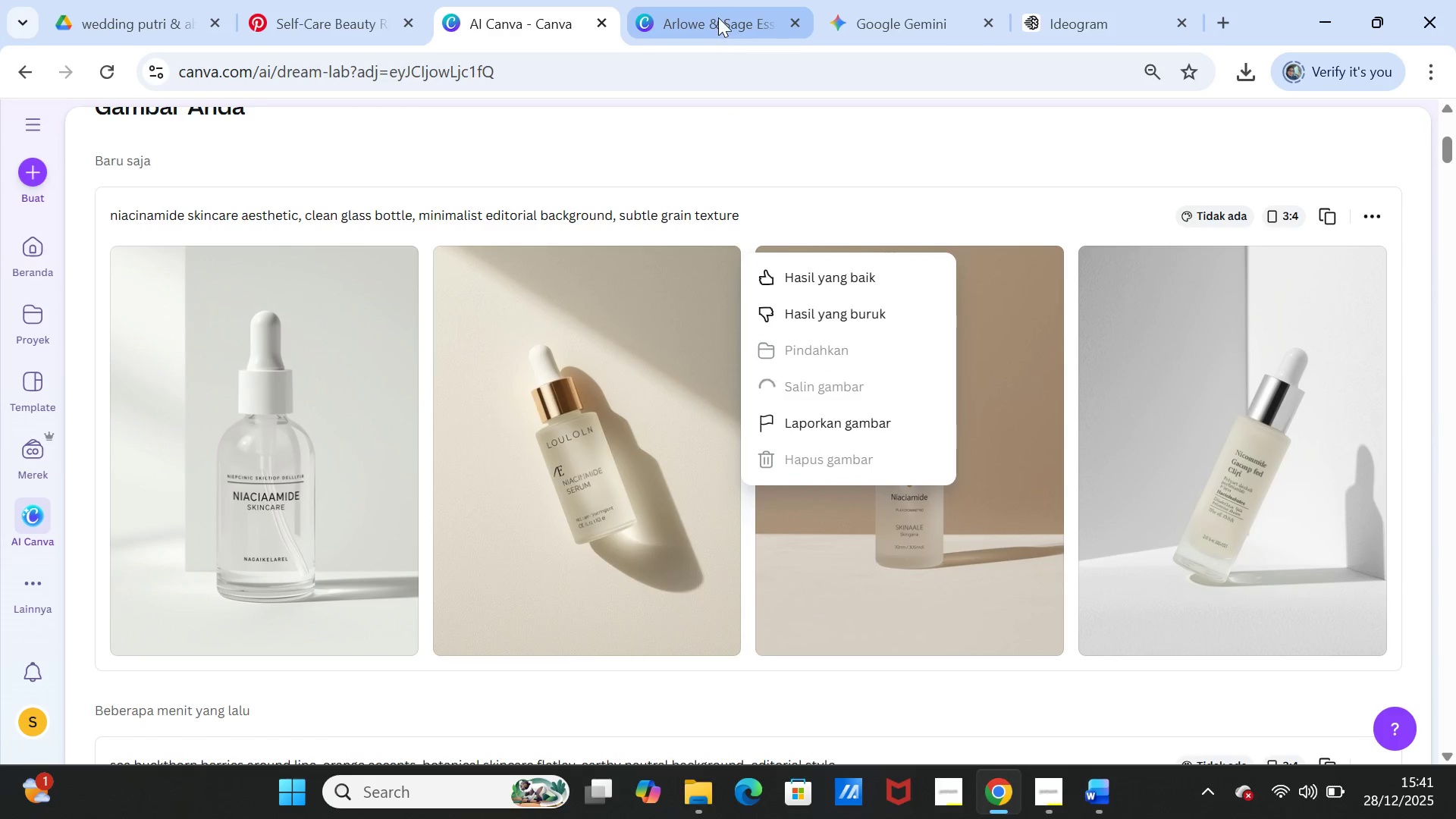 
left_click([718, 17])
 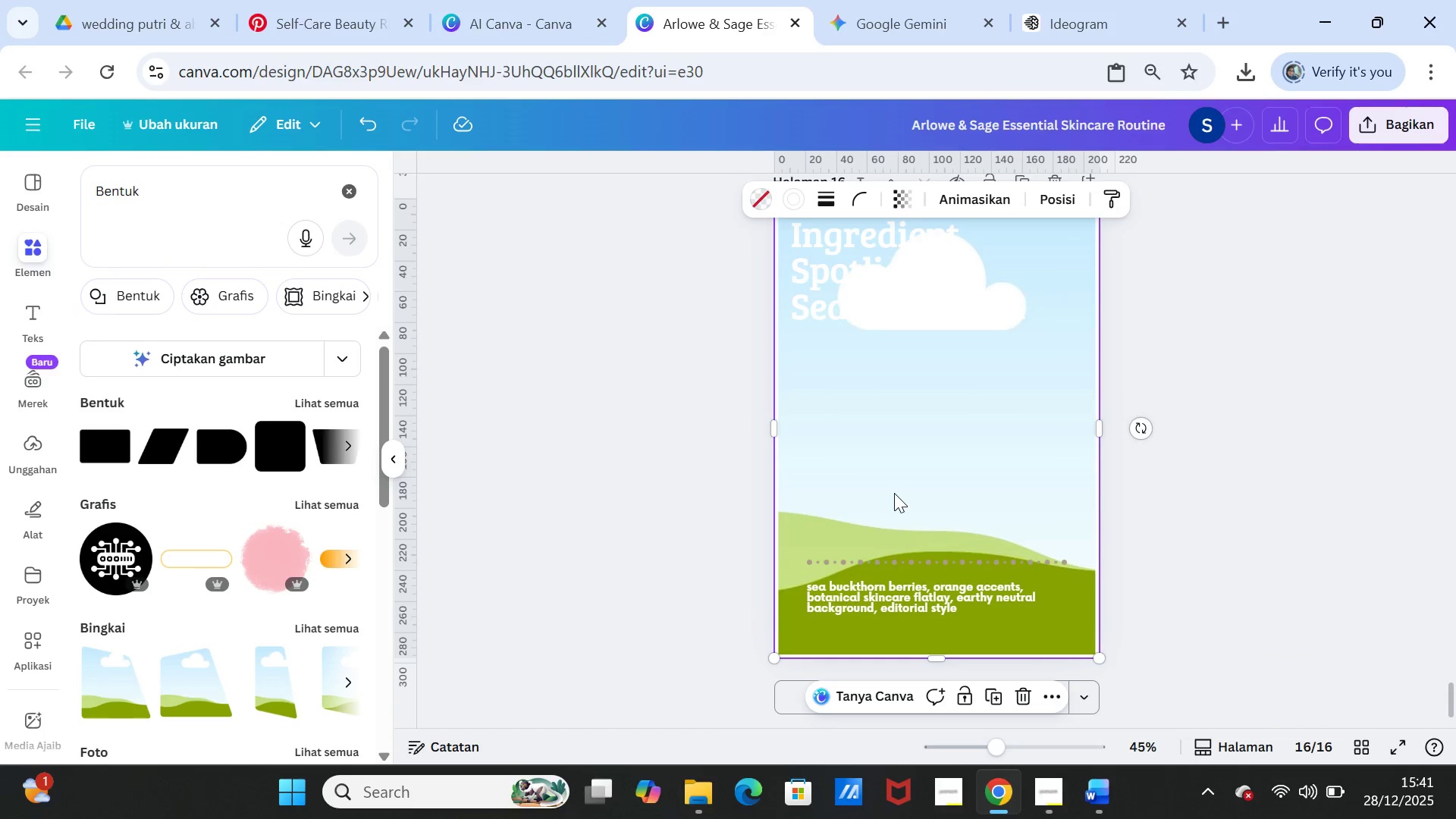 
left_click([894, 493])
 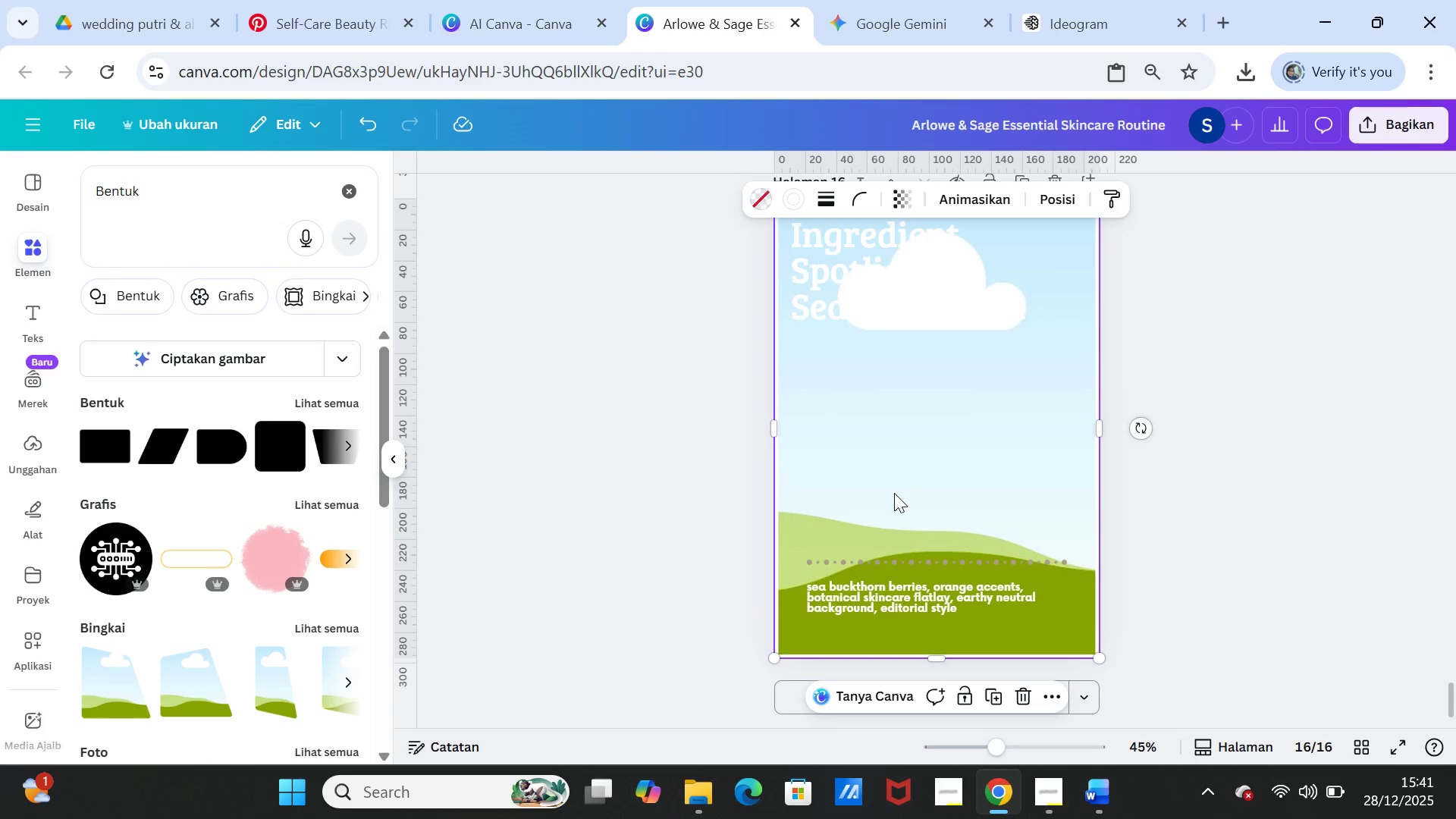 
right_click([894, 493])
 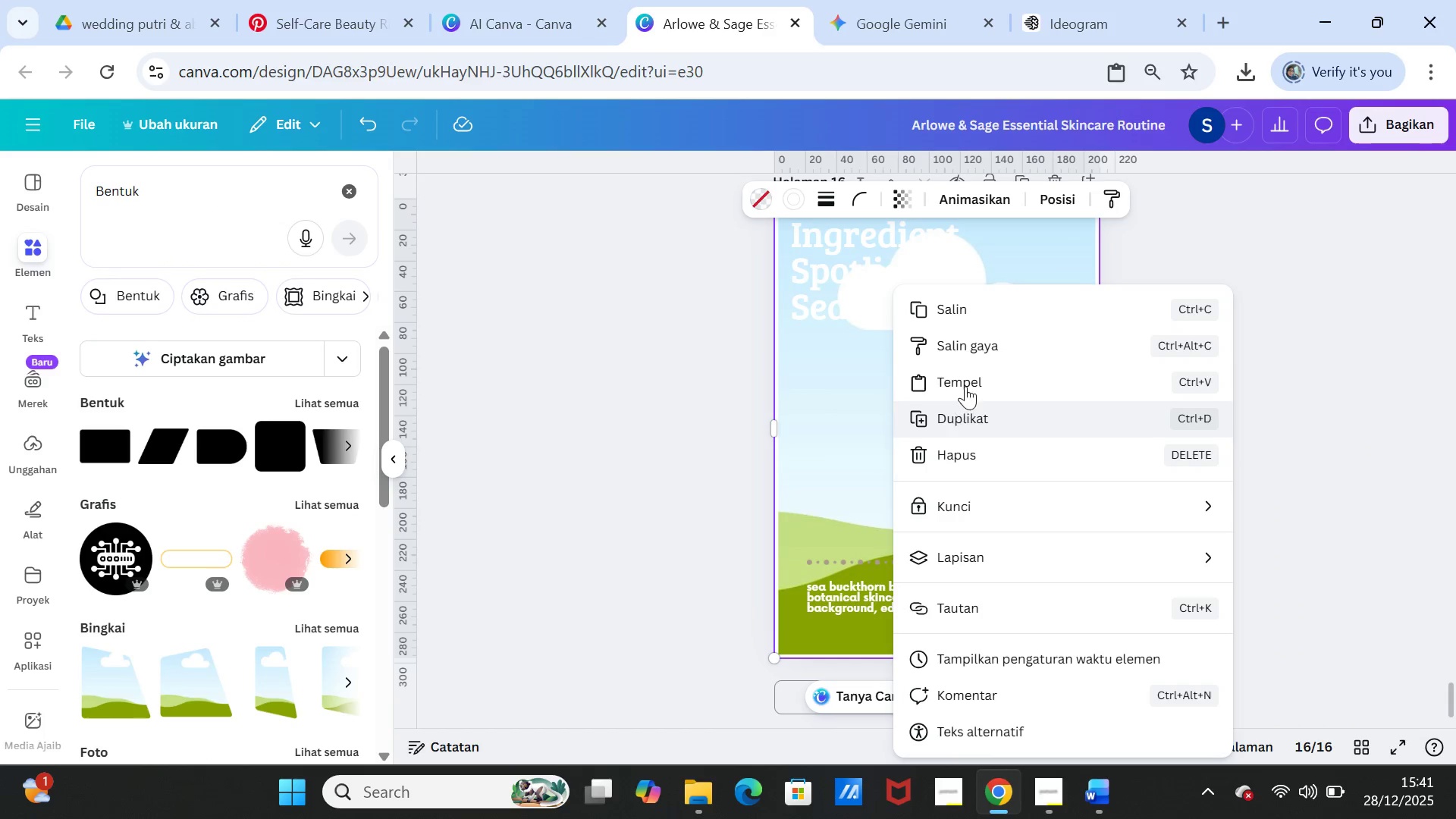 
left_click([965, 382])
 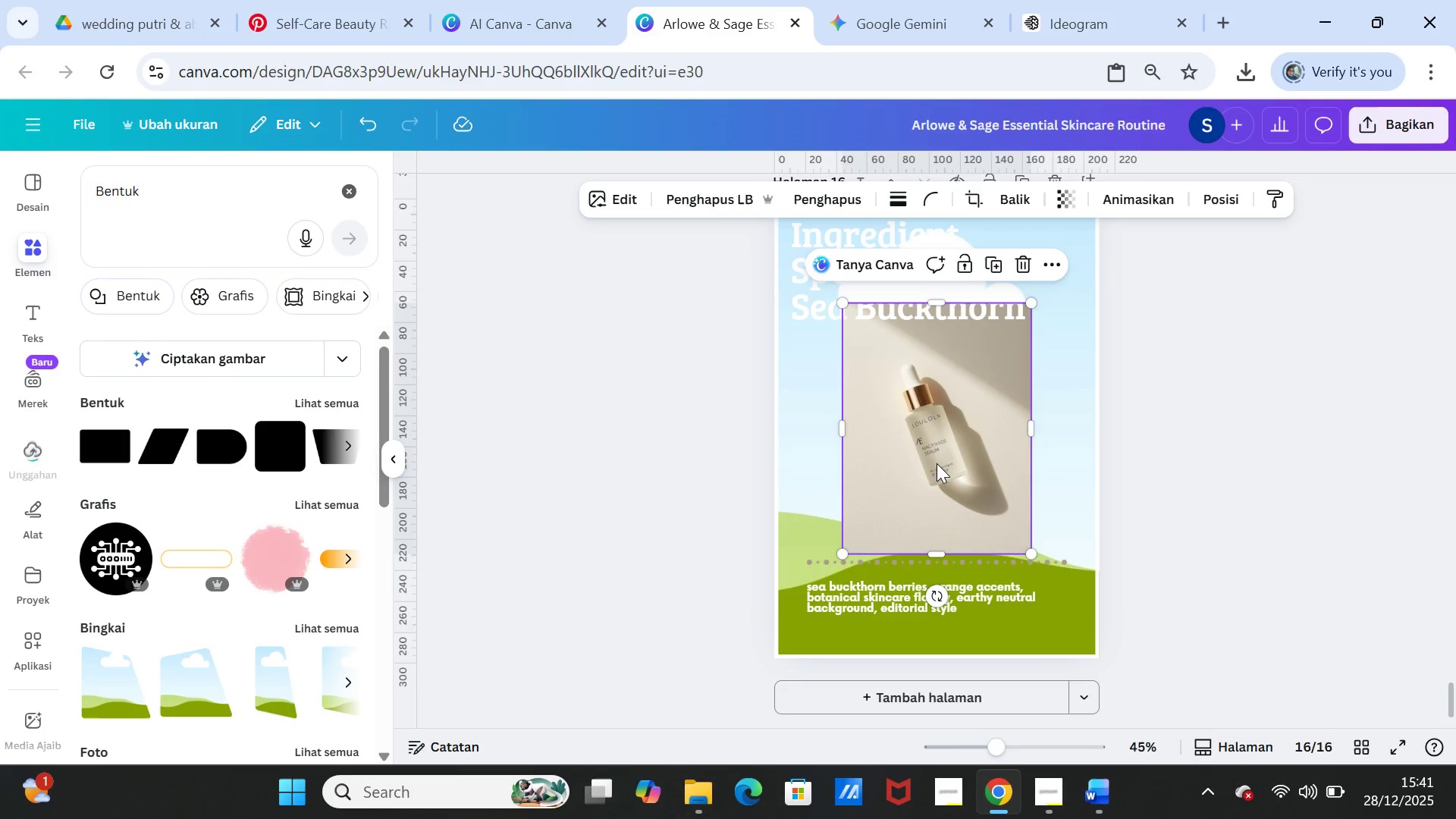 
left_click_drag(start_coordinate=[929, 437], to_coordinate=[929, 425])
 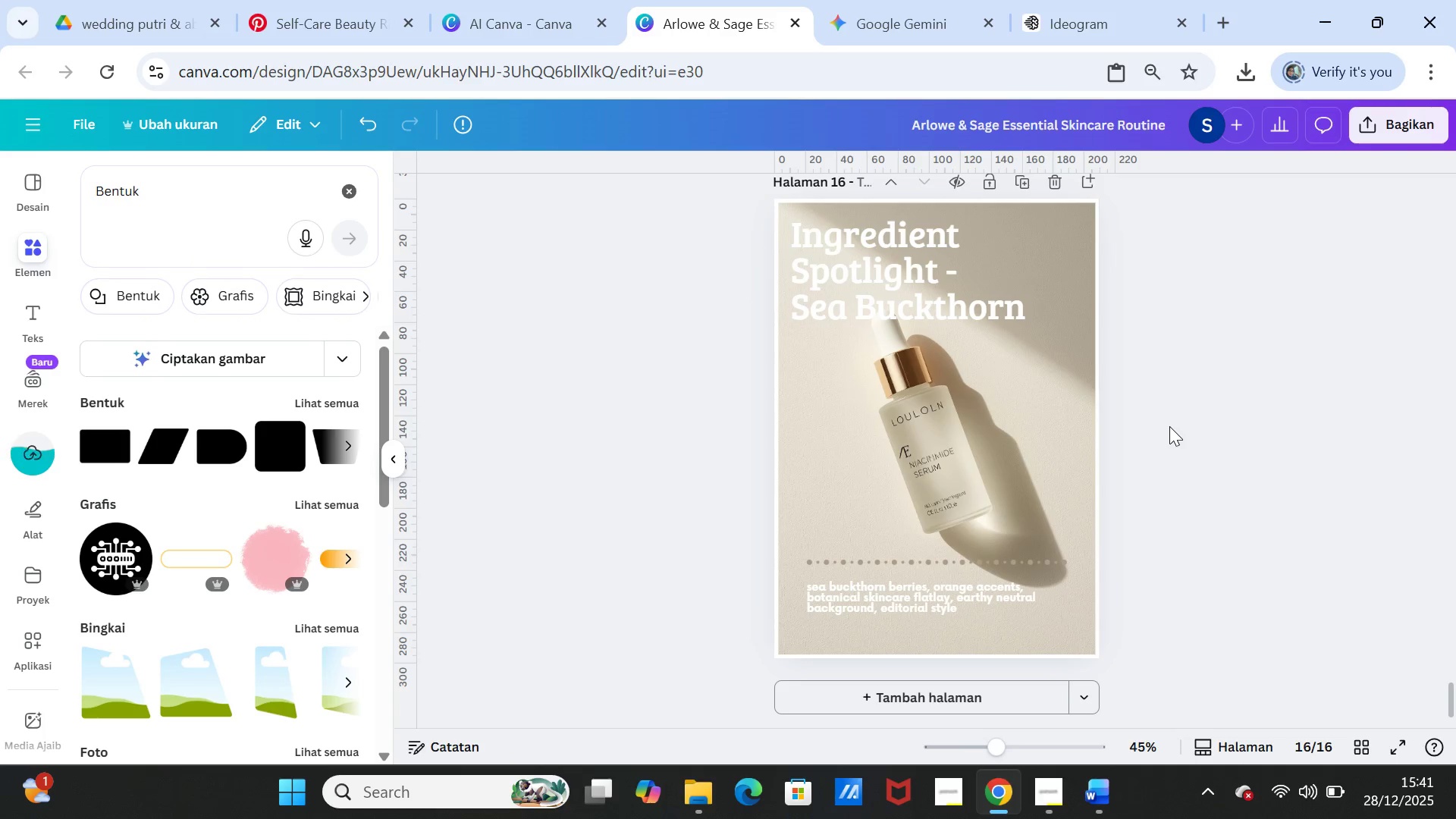 
left_click([1169, 426])
 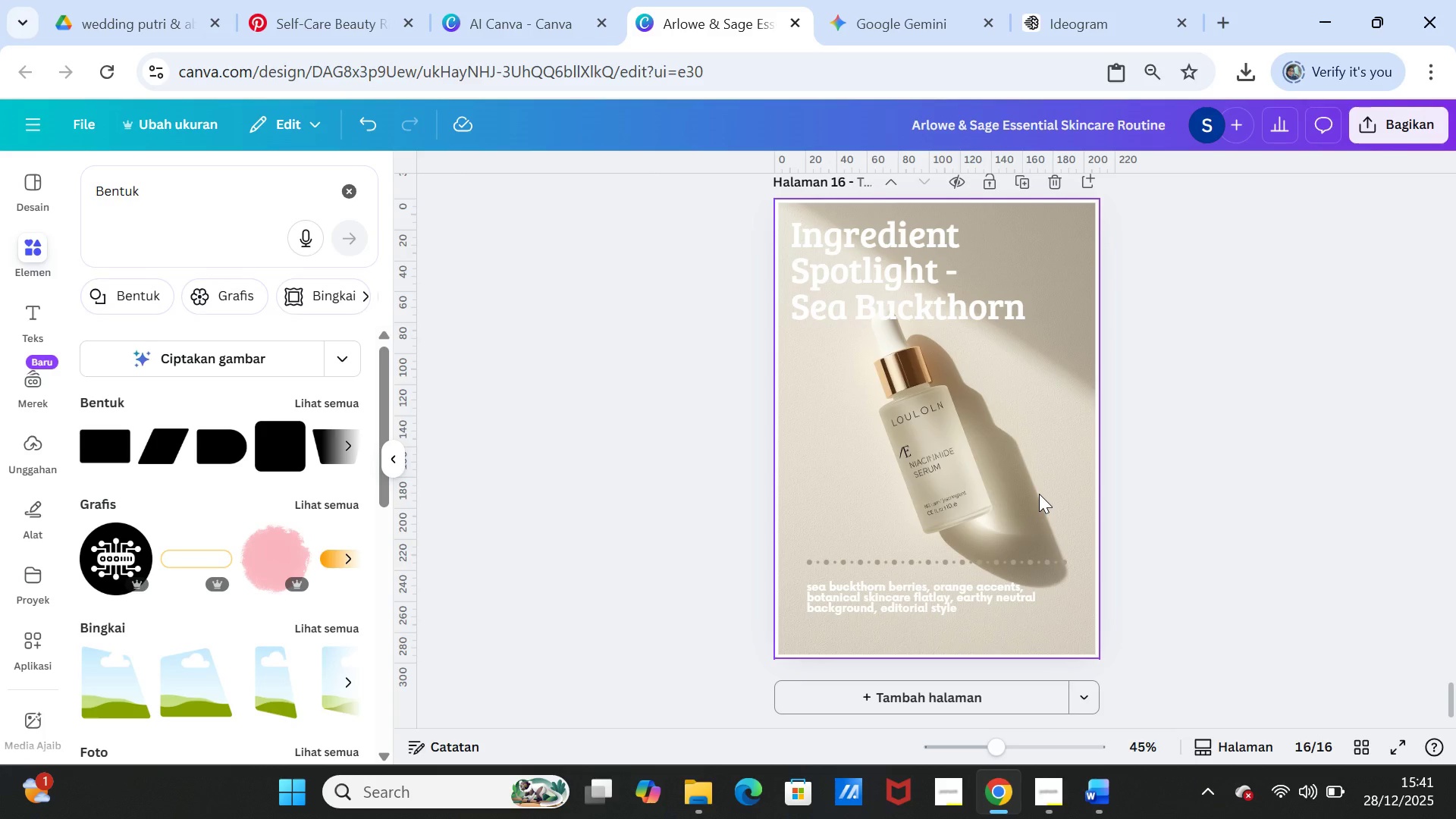 
wait(13.14)
 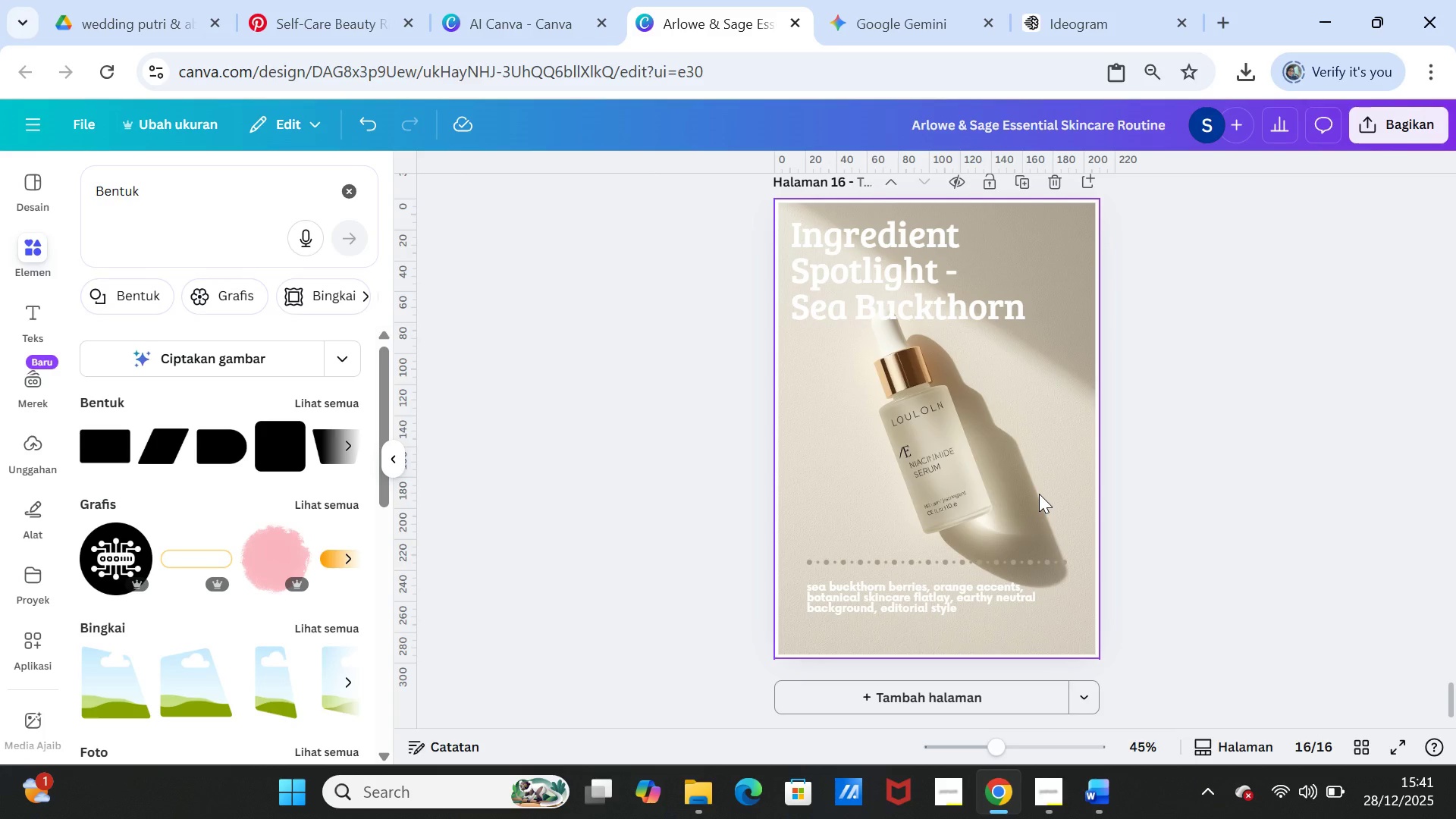 
left_click_drag(start_coordinate=[551, 471], to_coordinate=[683, 470])
 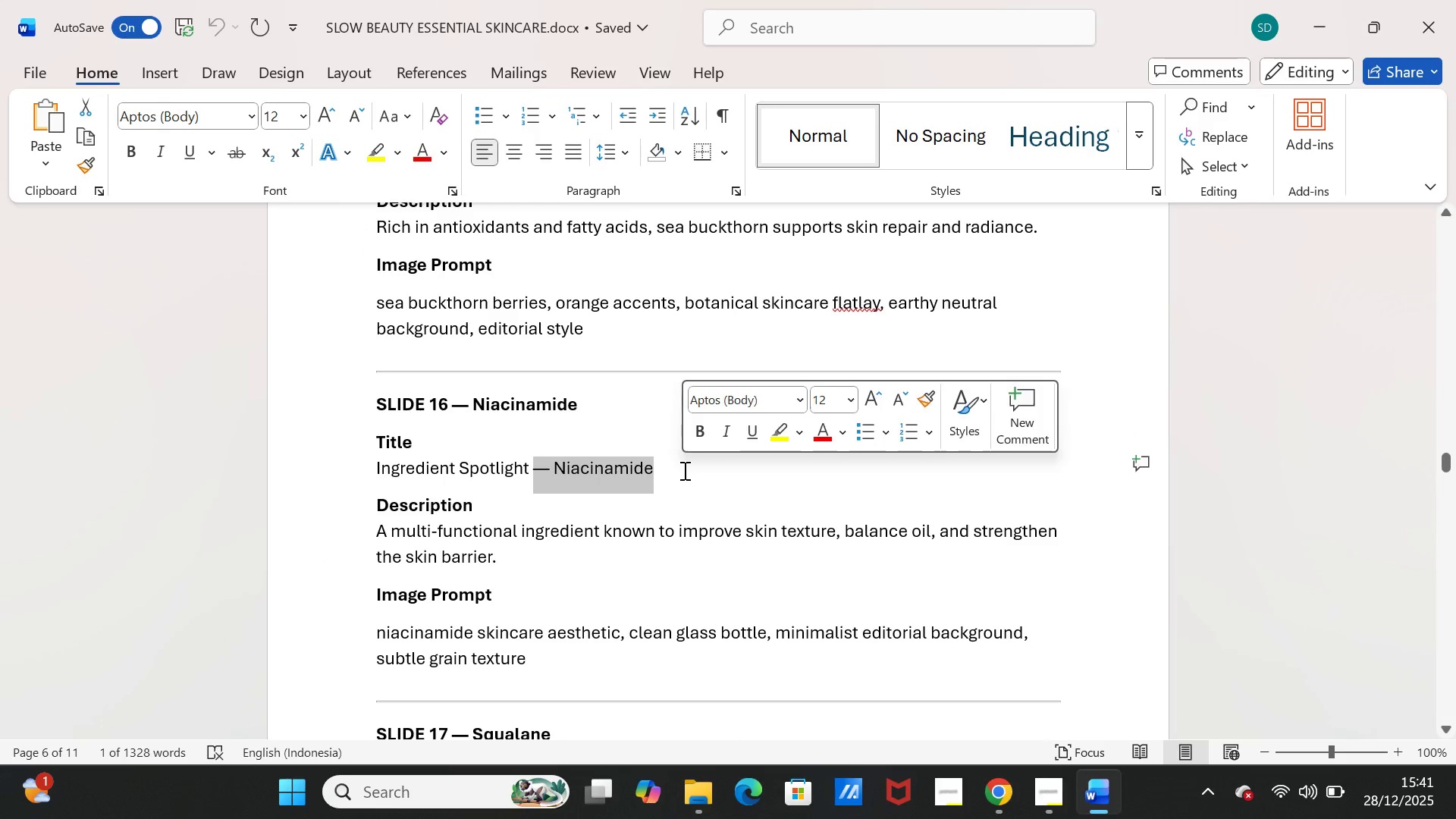 
left_click([683, 470])
 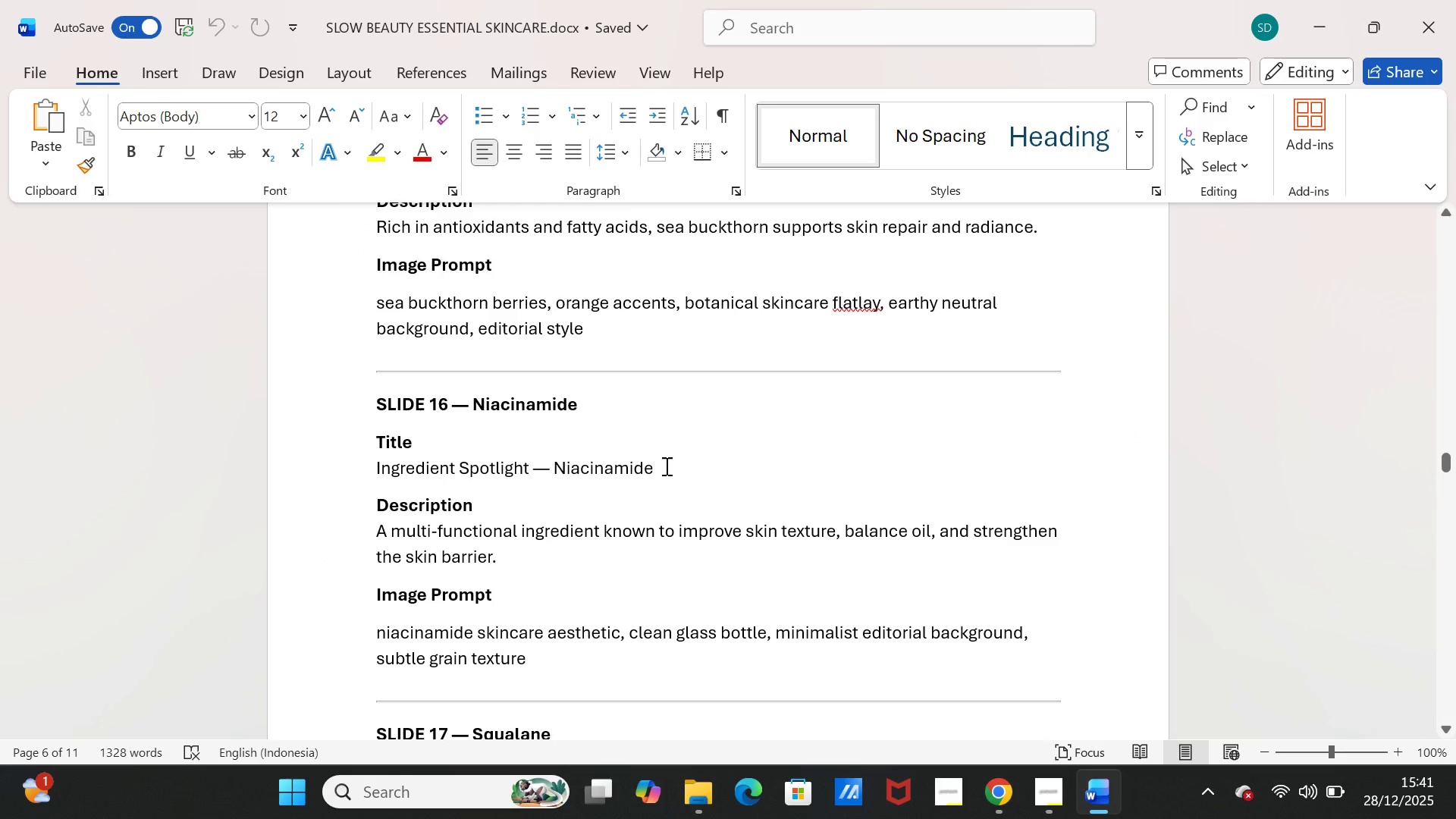 
left_click_drag(start_coordinate=[664, 465], to_coordinate=[549, 457])
 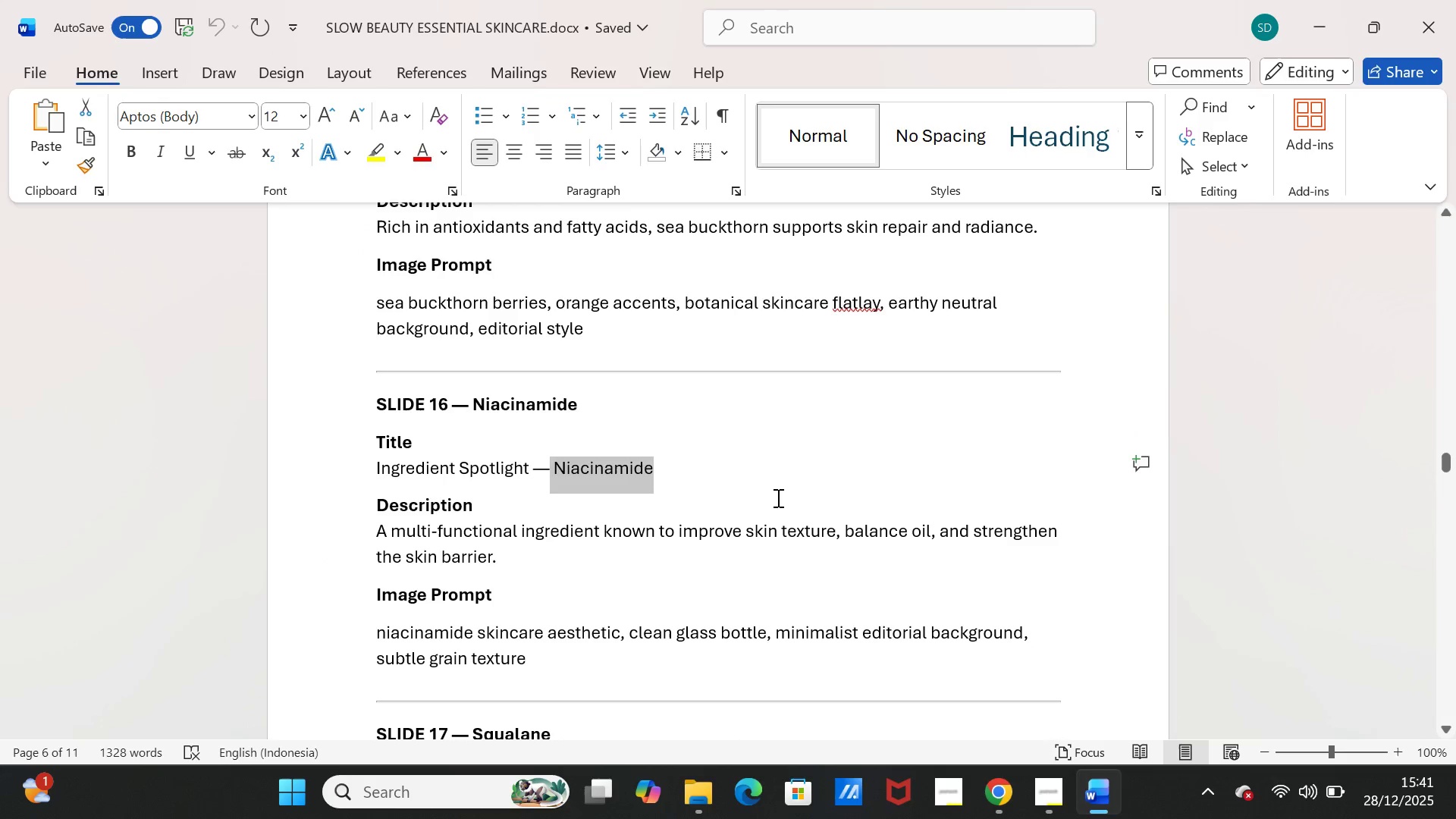 
key(Control+C)
 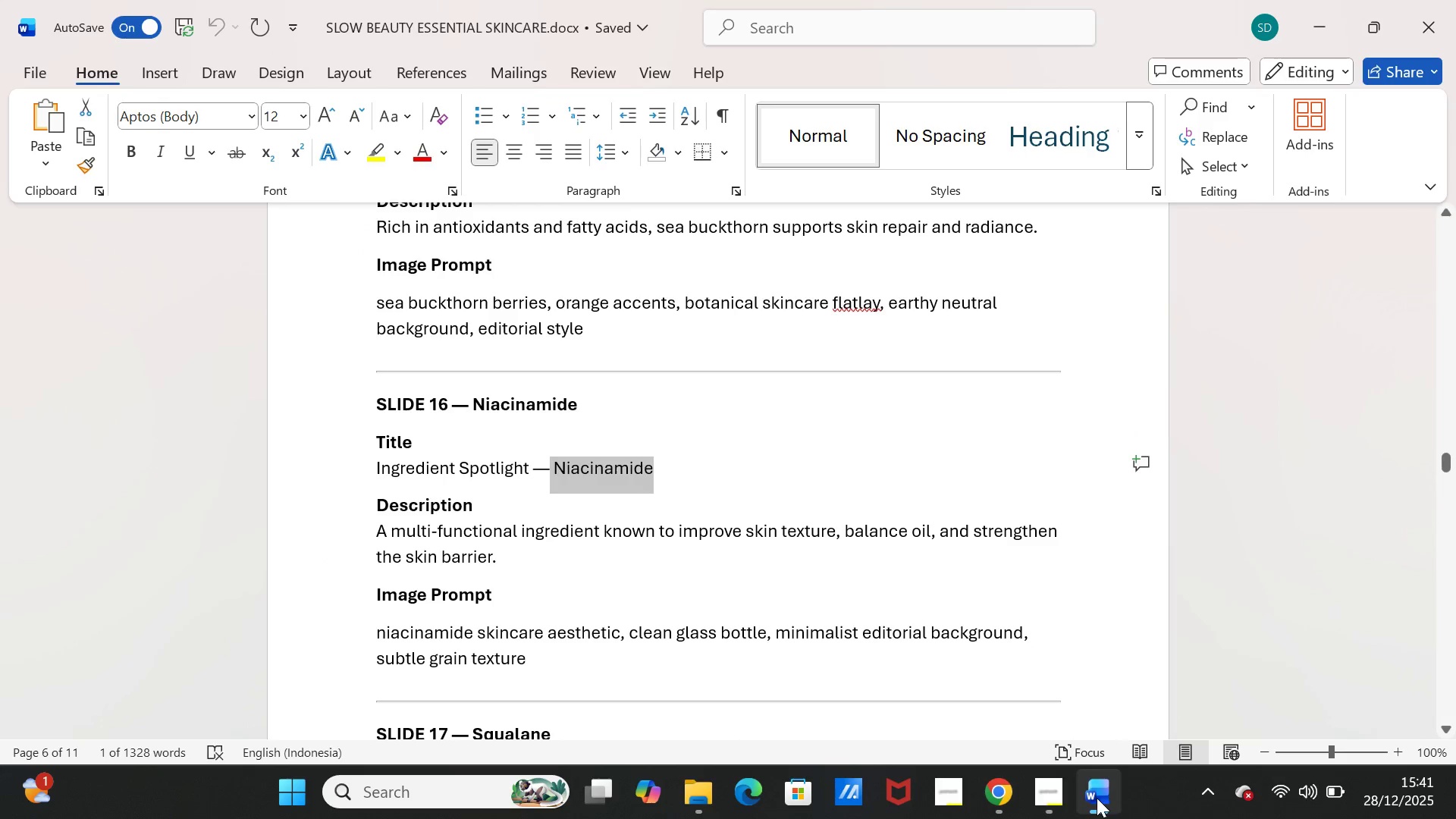 
left_click([1097, 798])
 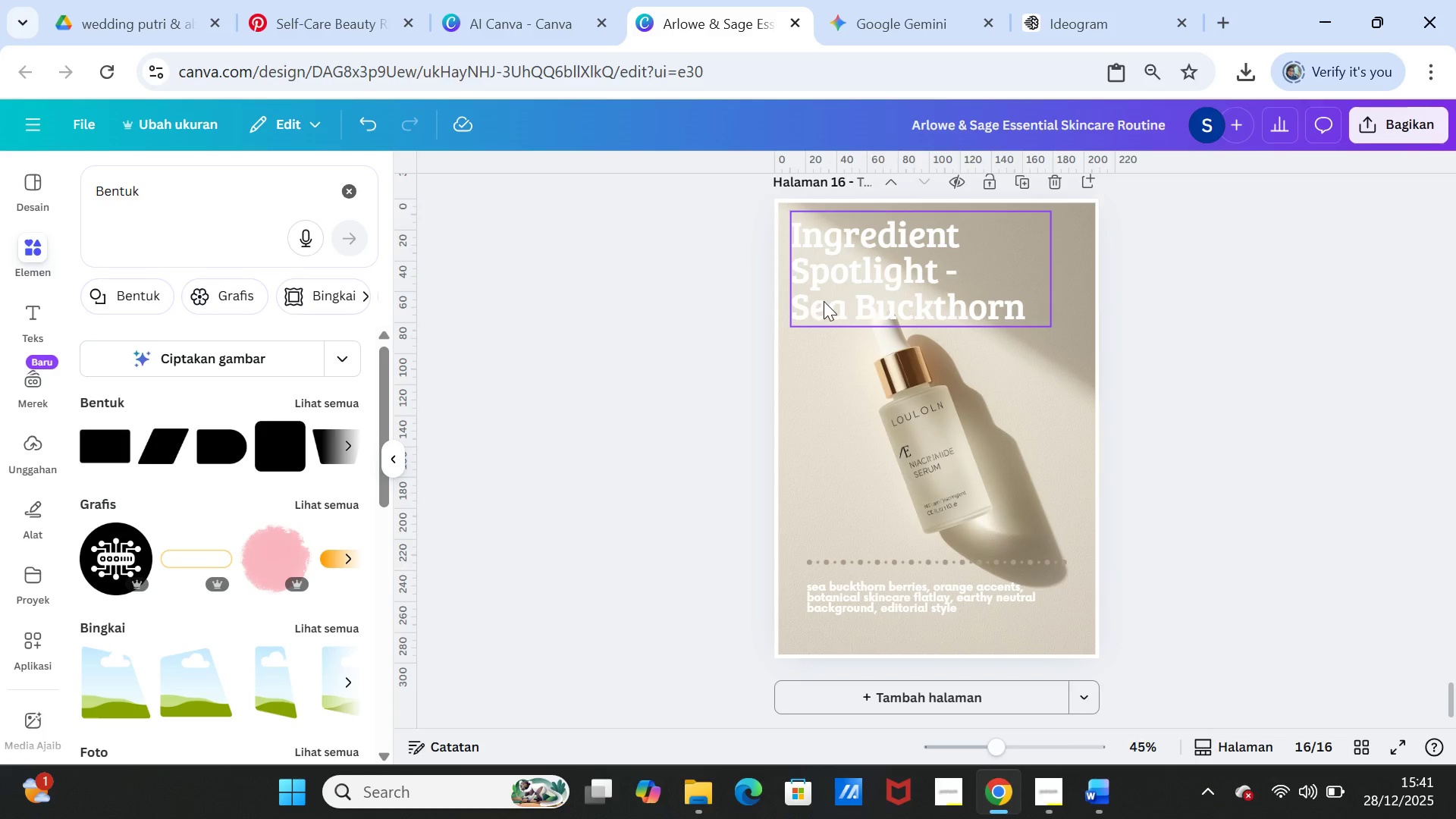 
left_click([824, 301])
 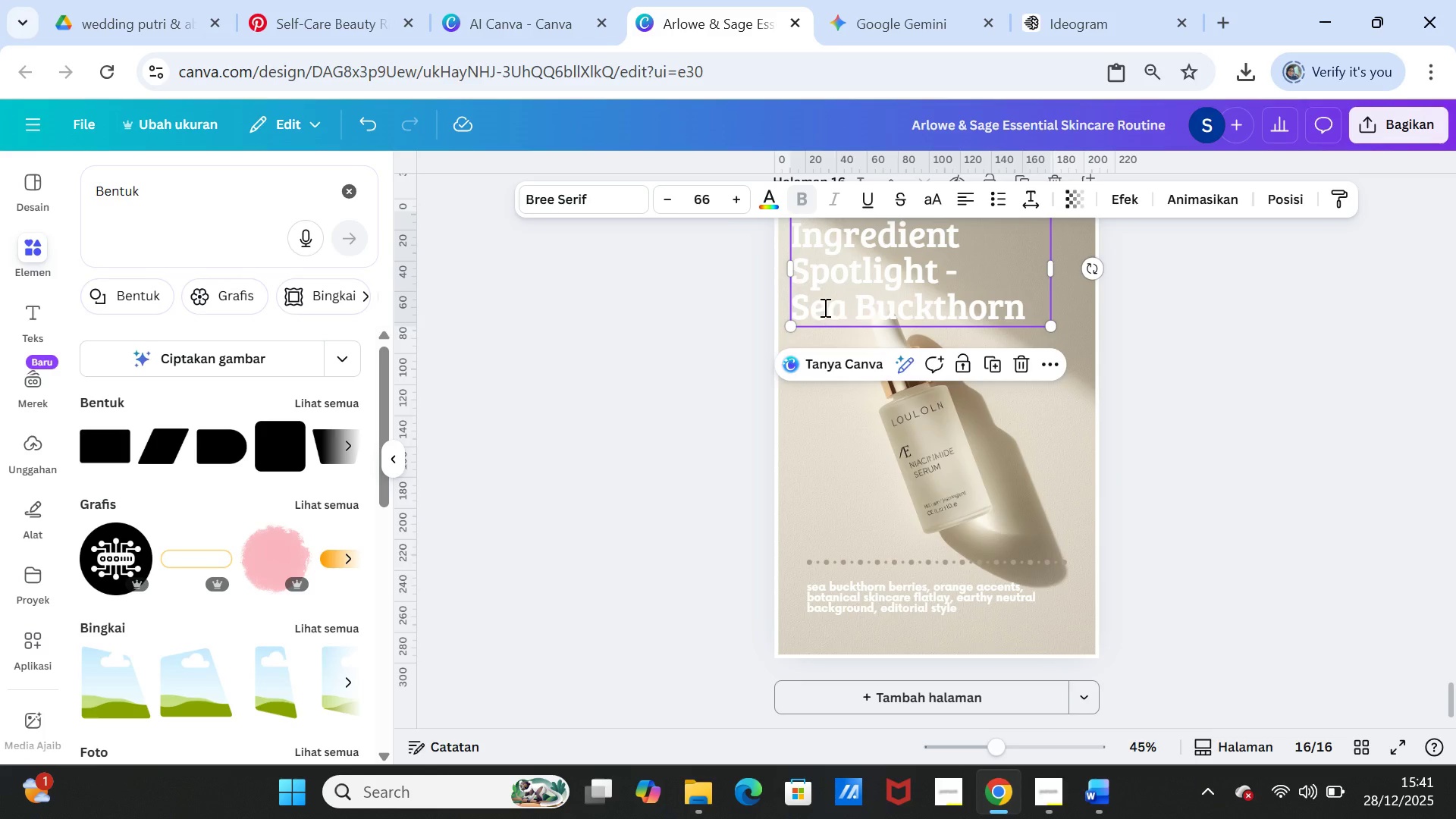 
double_click([824, 307])
 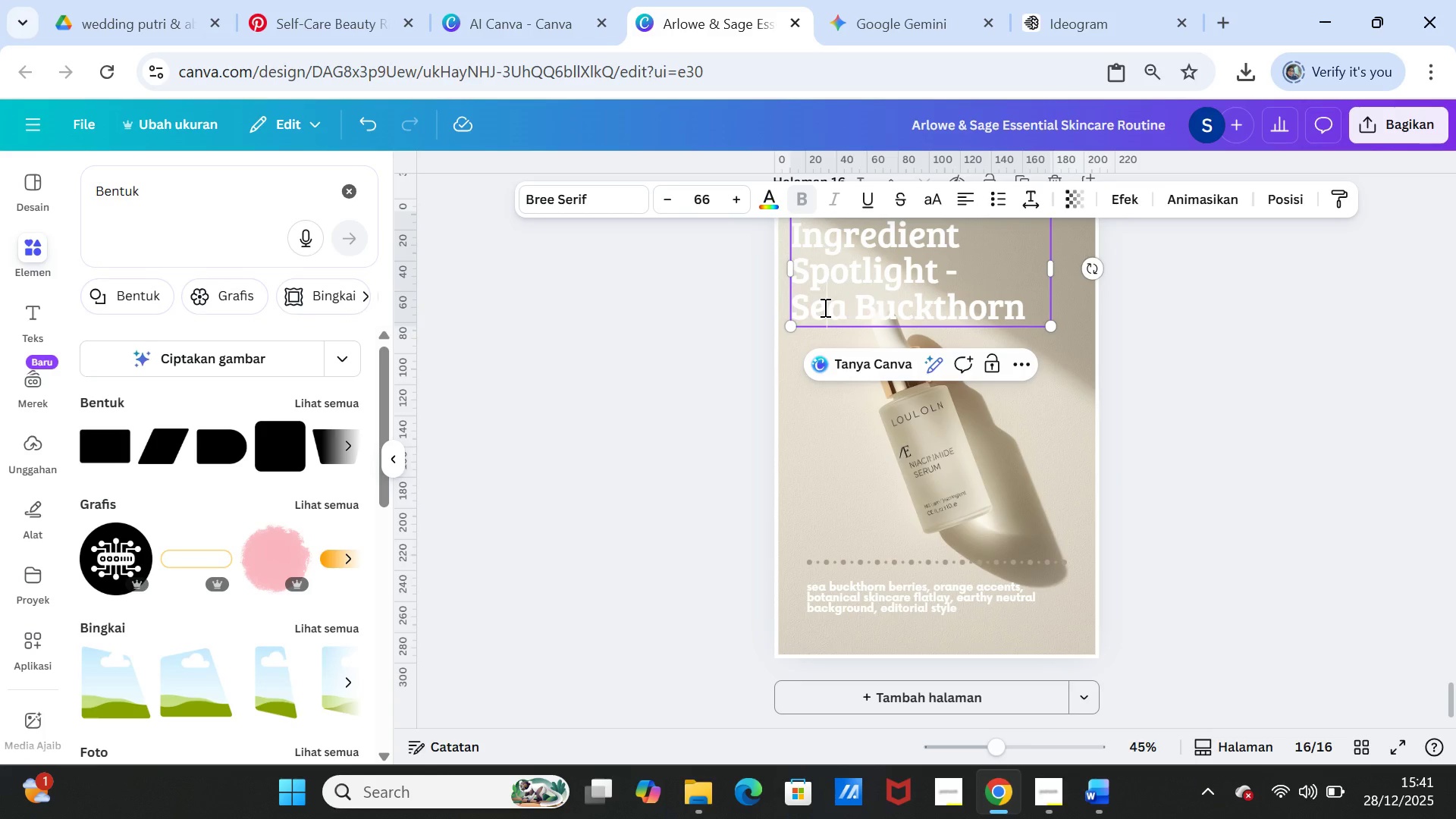 
double_click([824, 307])
 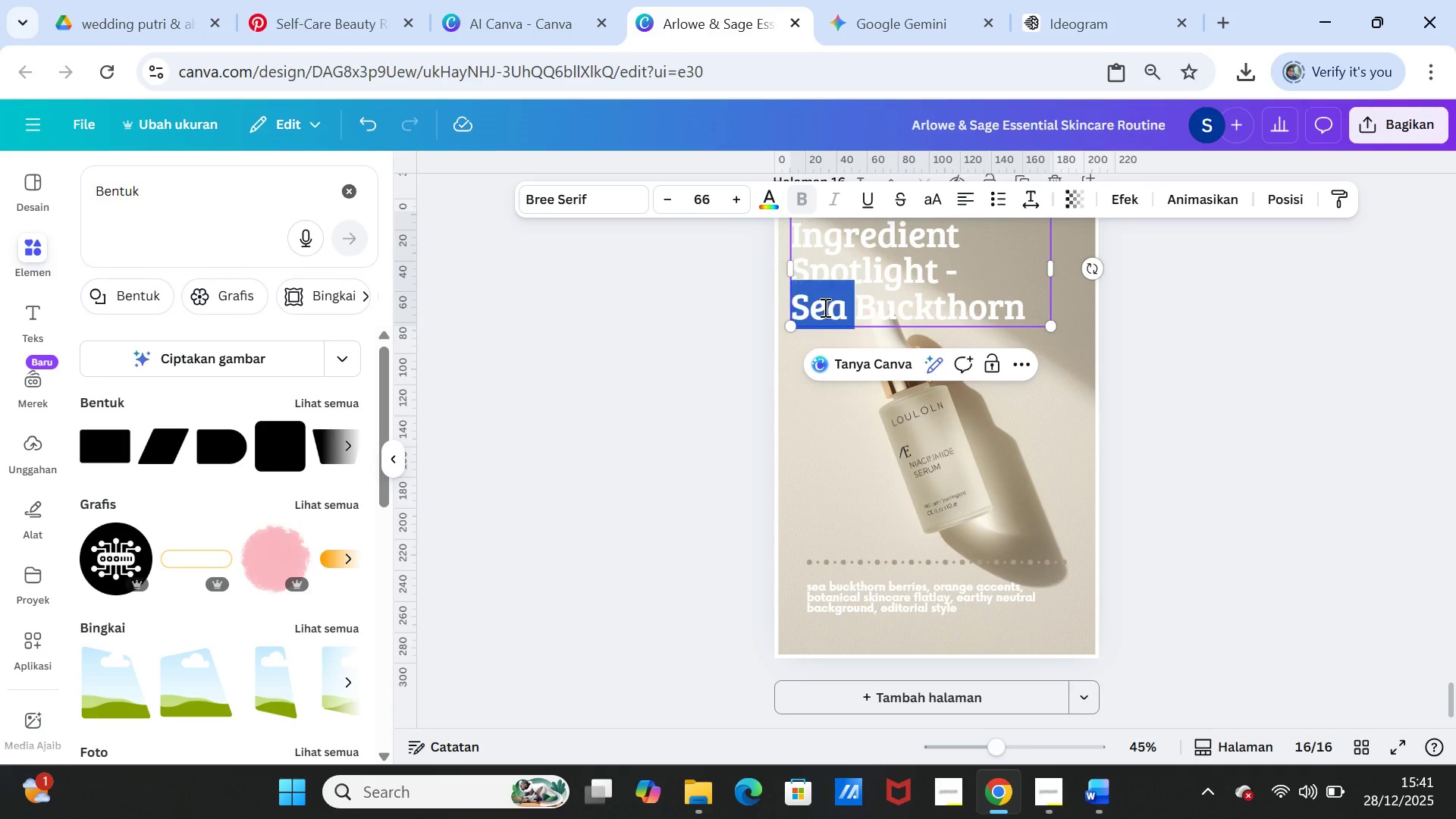 
triple_click([824, 307])
 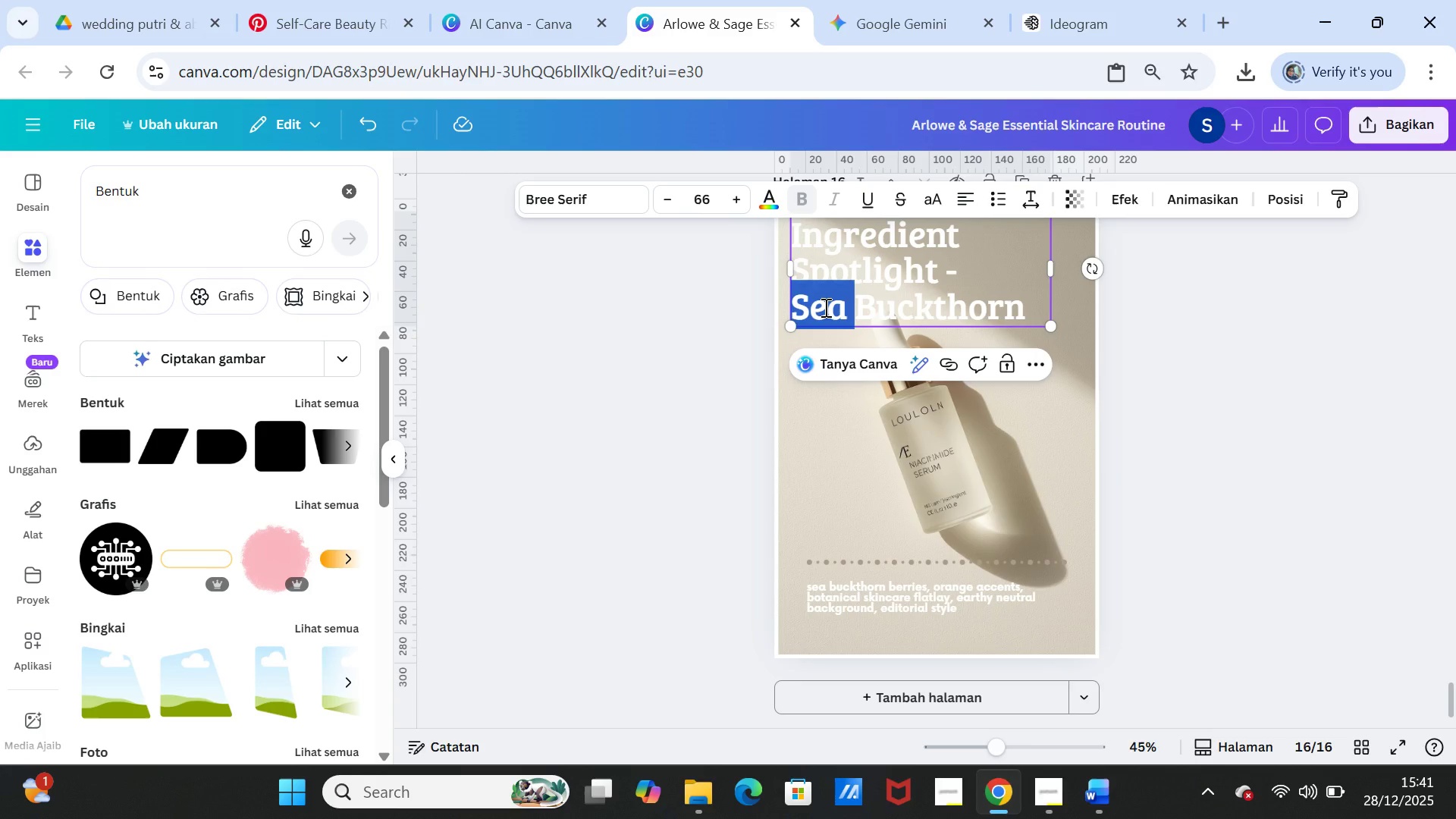 
key(Shift+ArrowRight)
 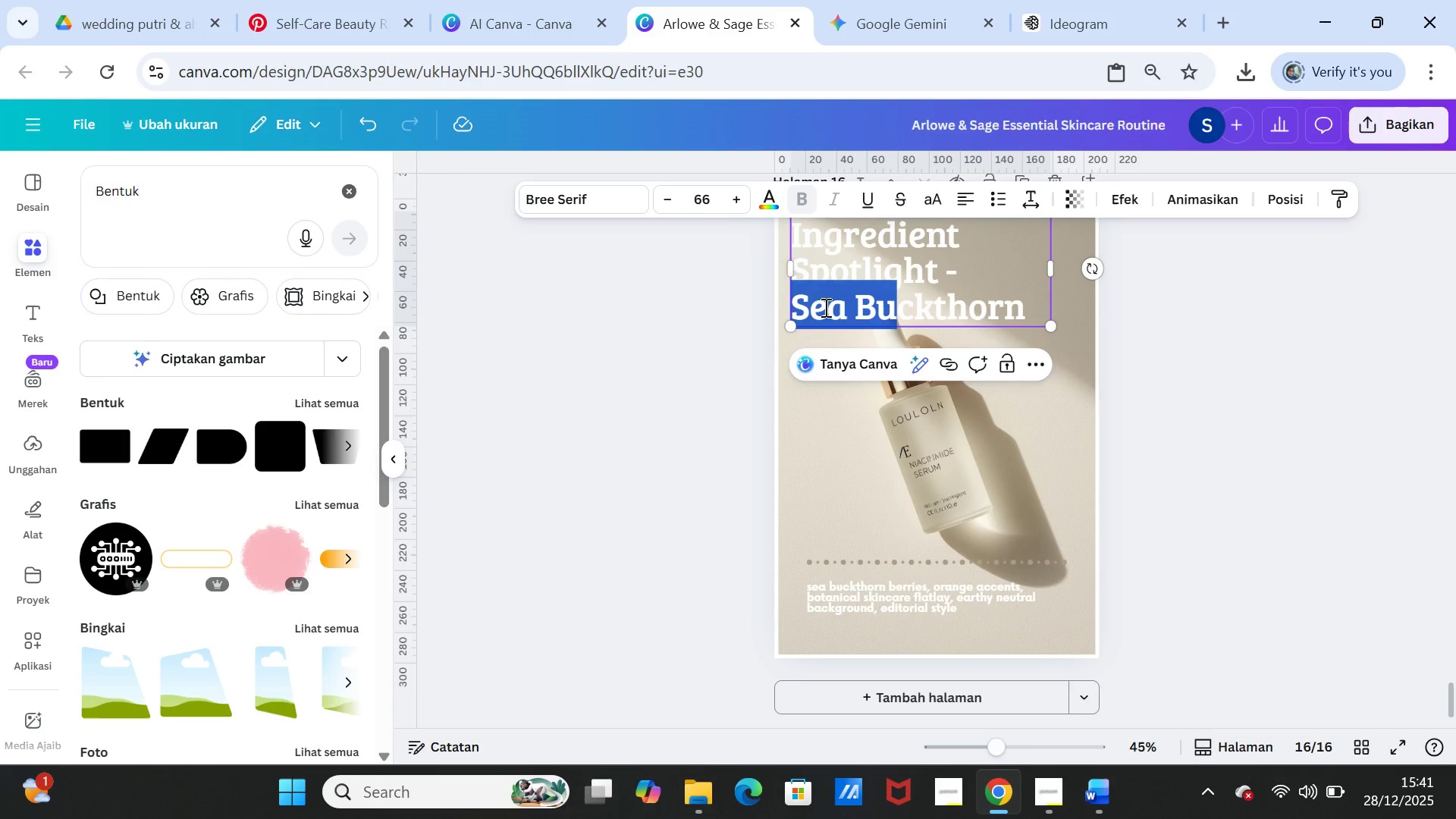 
key(Shift+ArrowRight)
 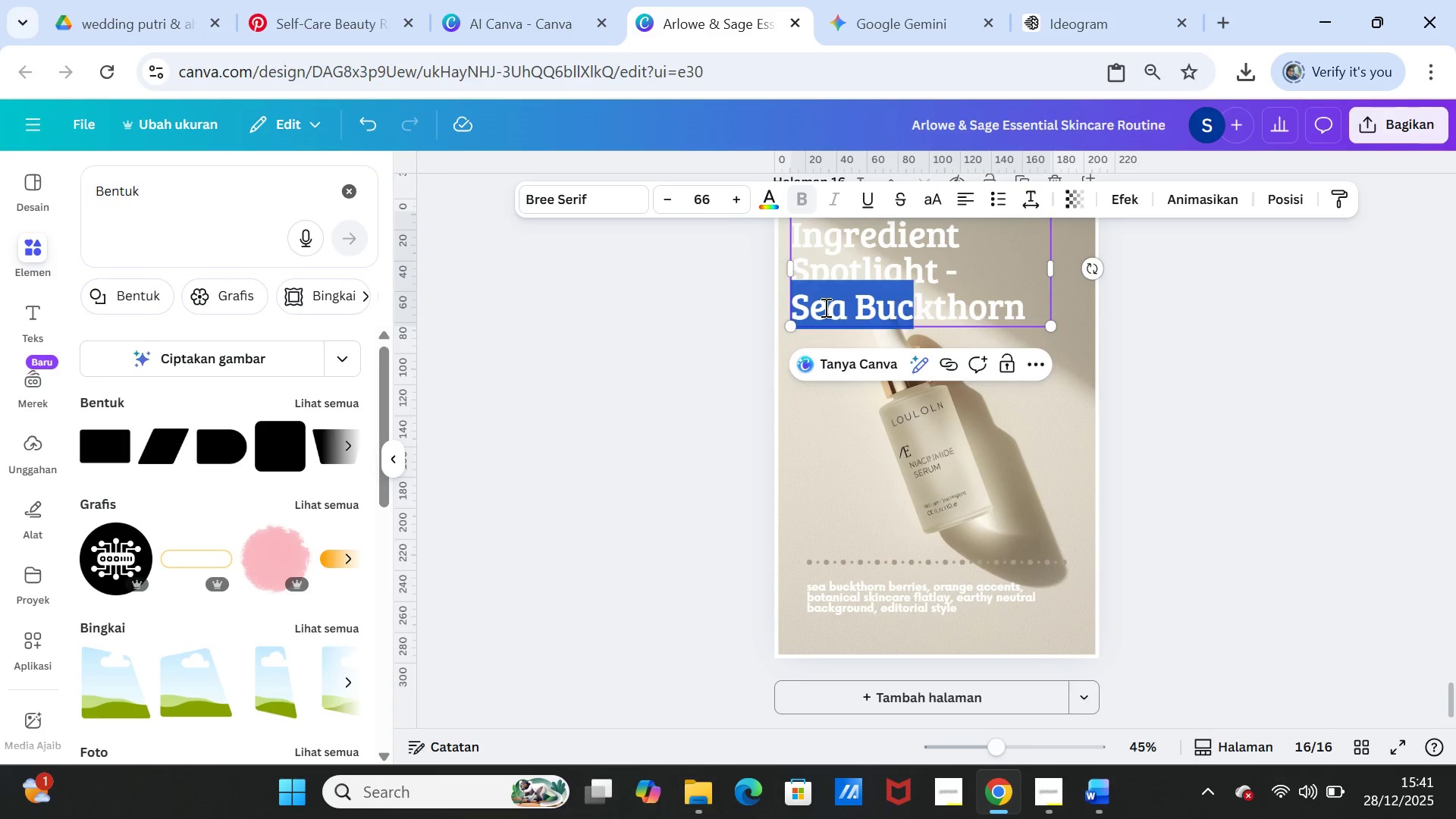 
key(Shift+ArrowRight)
 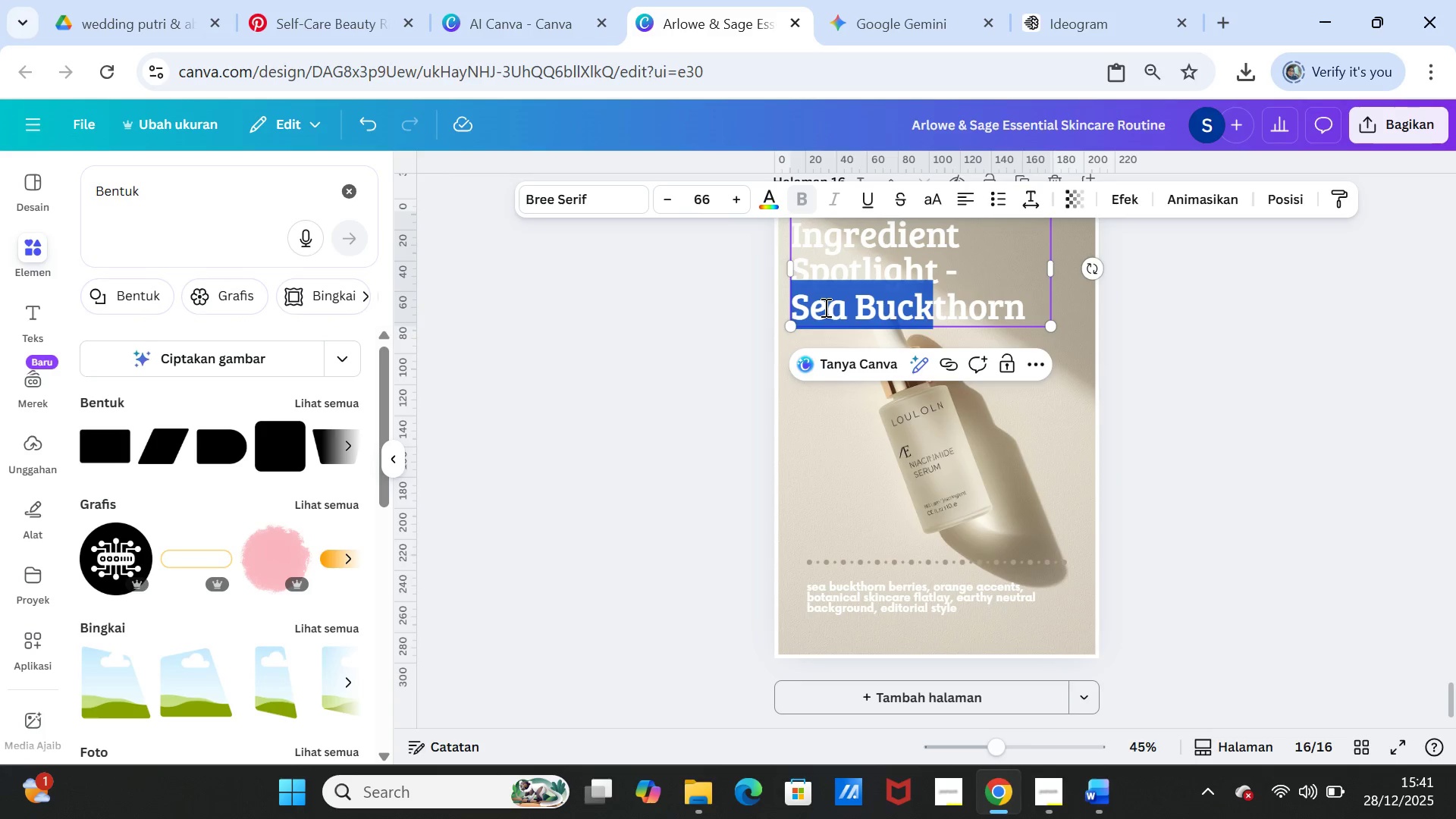 
key(Shift+ArrowRight)
 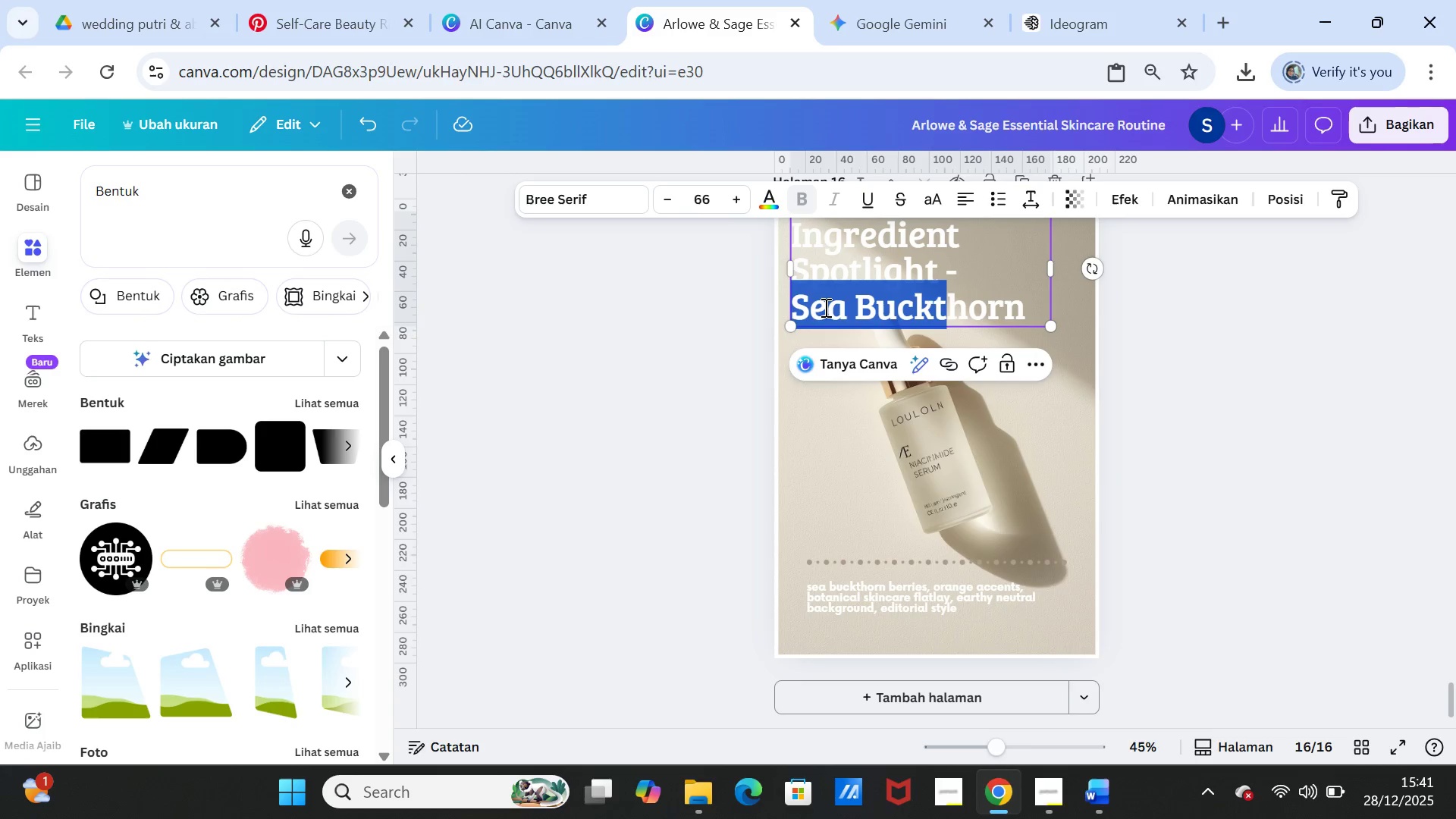 
key(Shift+ArrowRight)
 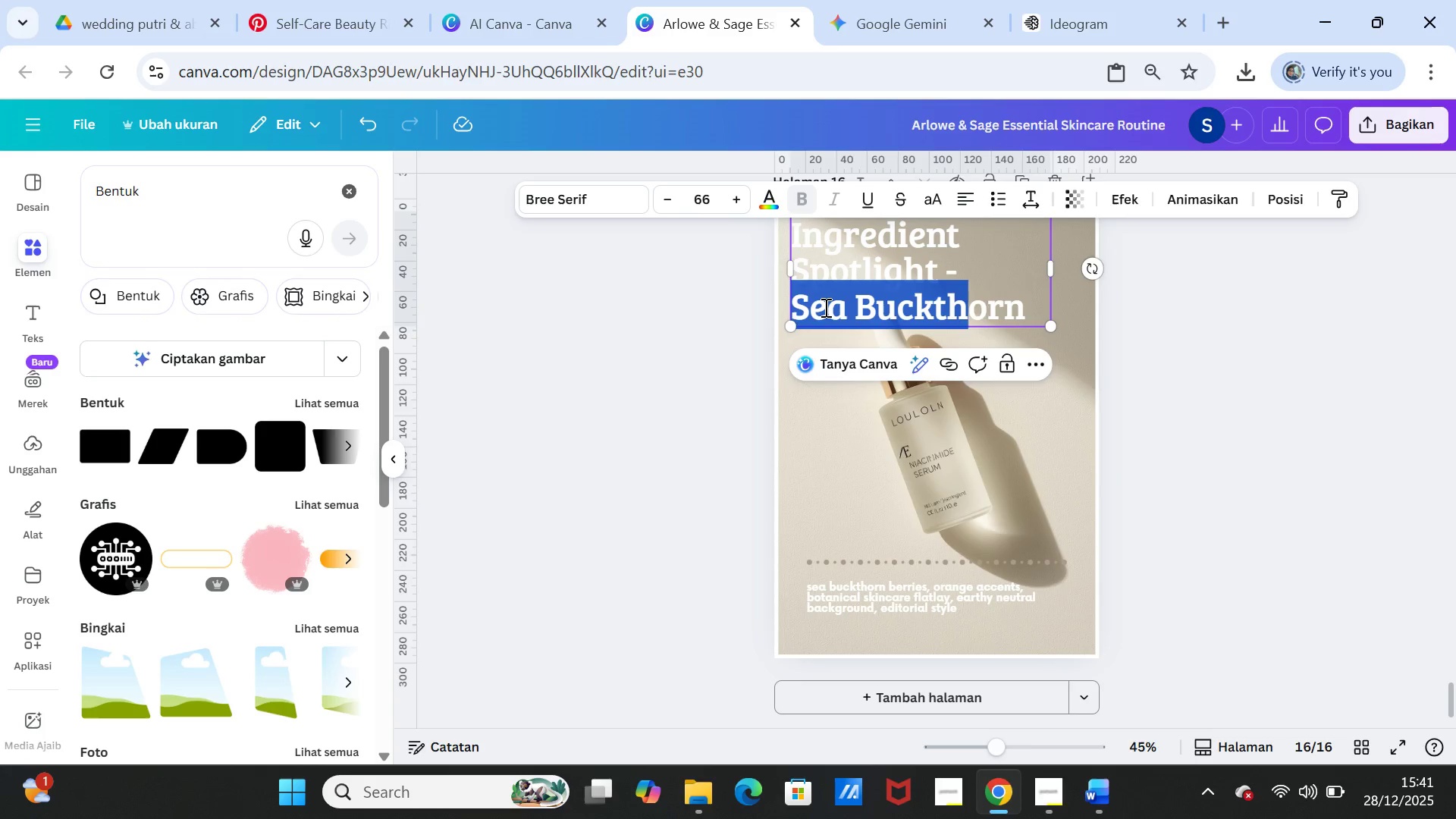 
key(Shift+ArrowRight)
 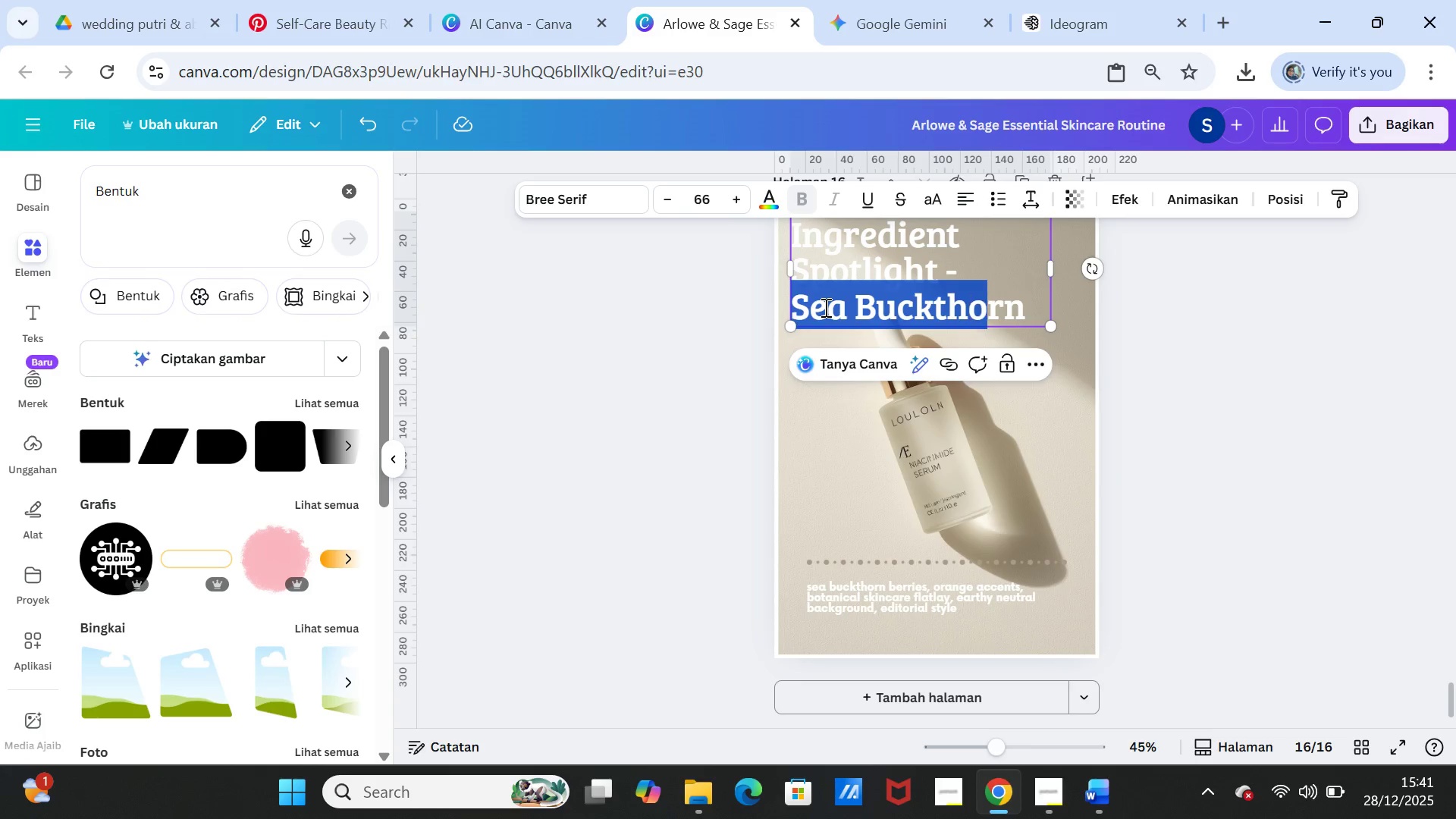 
key(Shift+ArrowRight)
 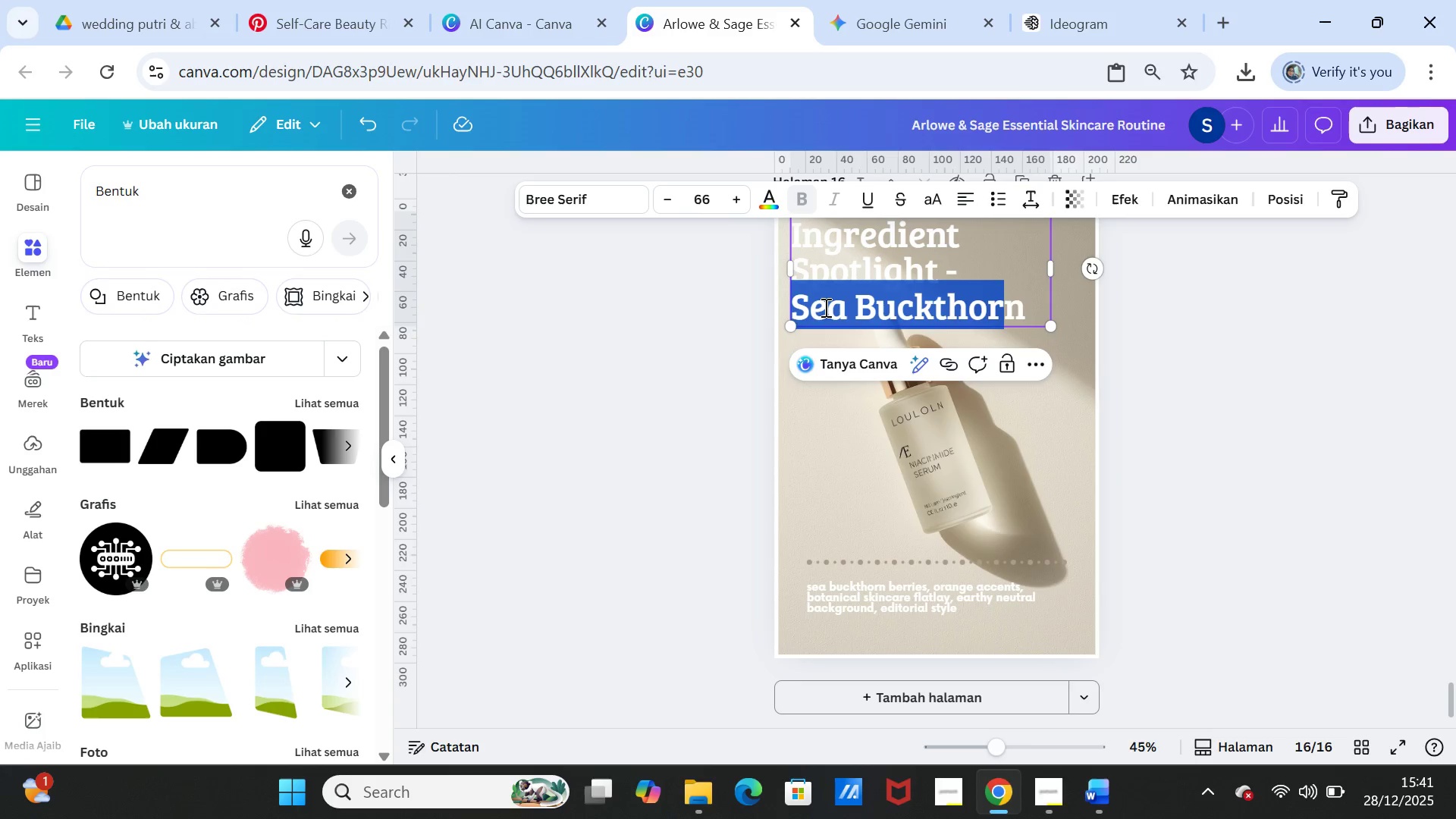 
key(Shift+ArrowRight)
 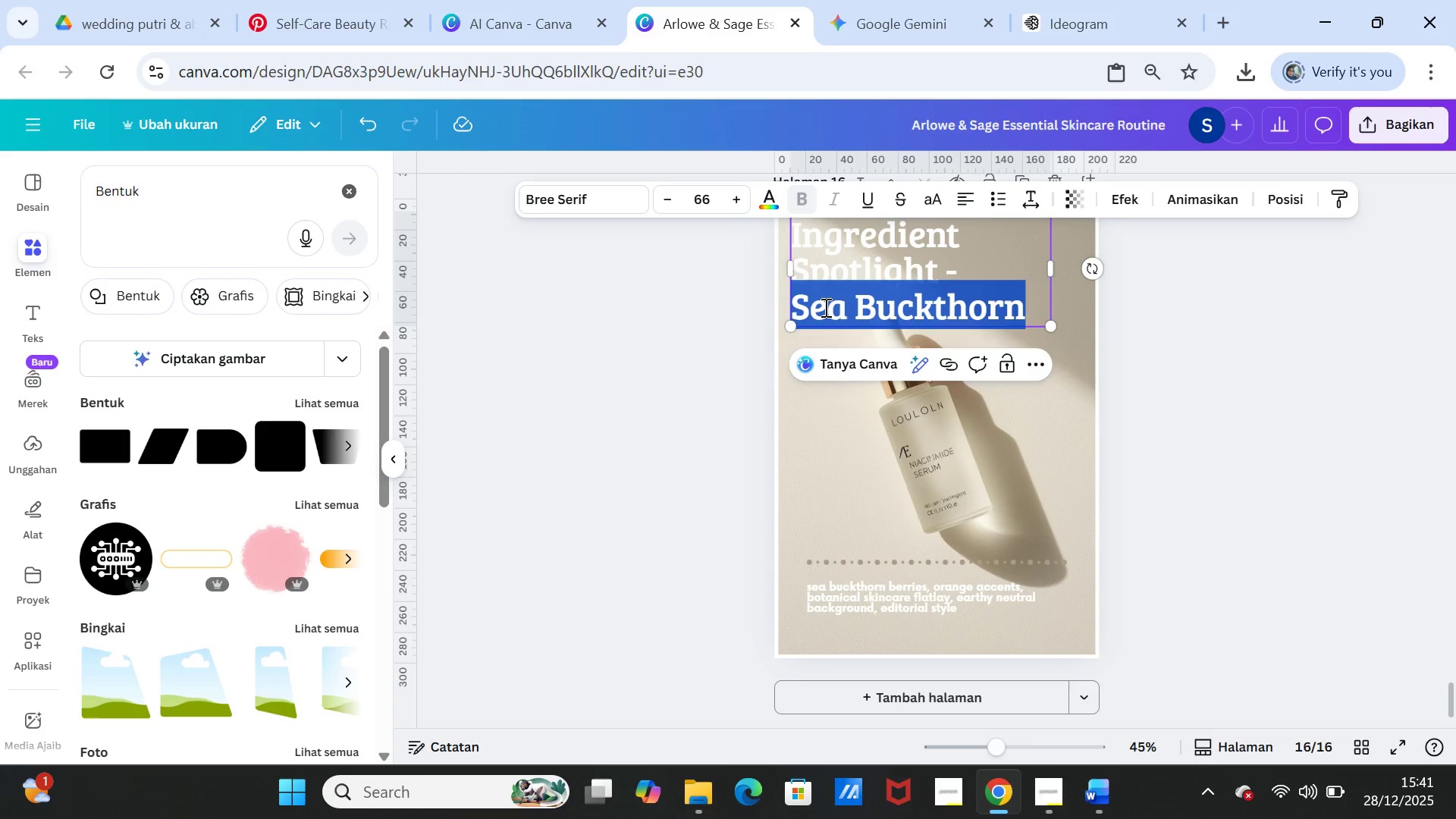 
key(Shift+ArrowRight)
 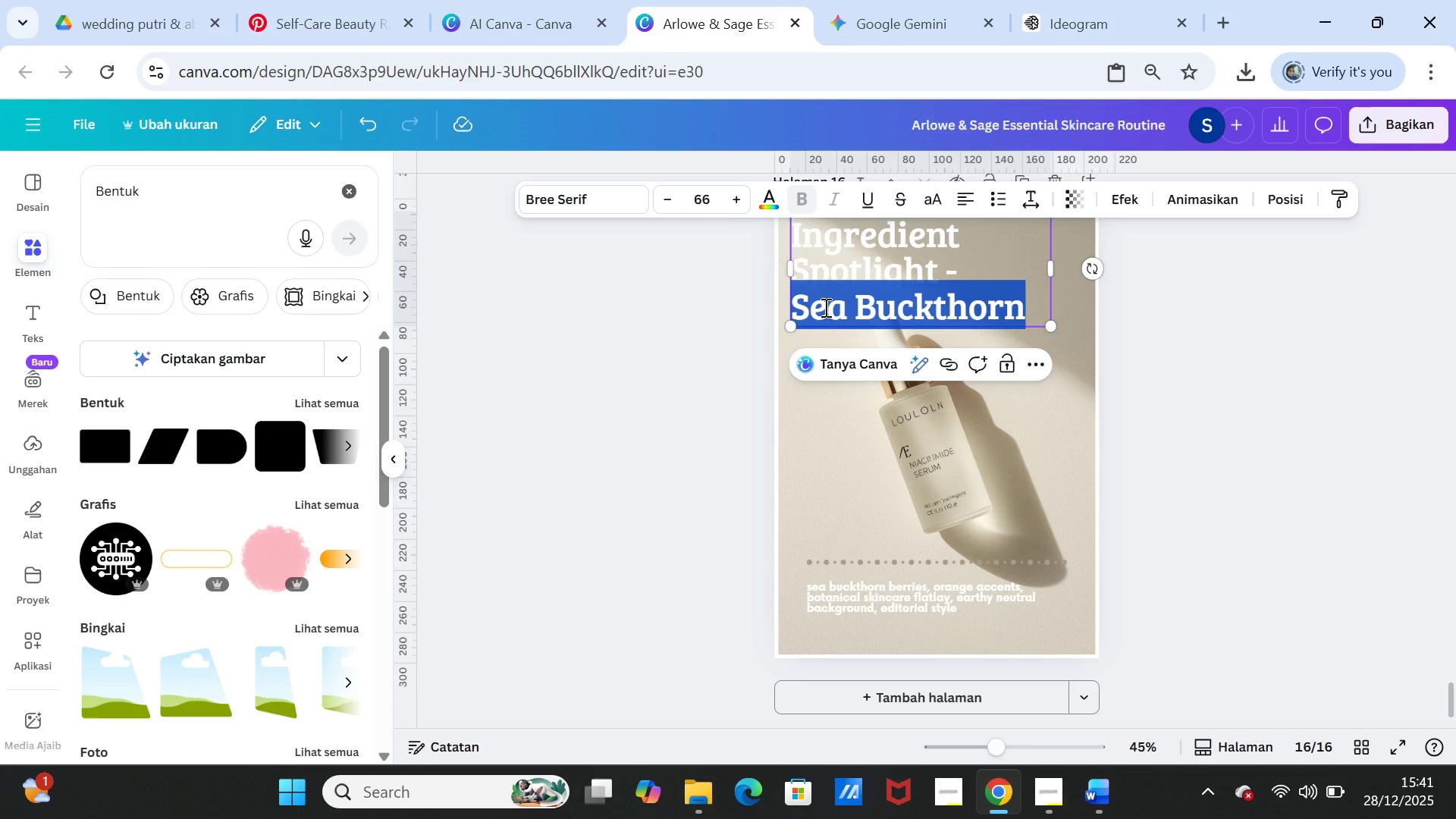 
key(Control+V)
 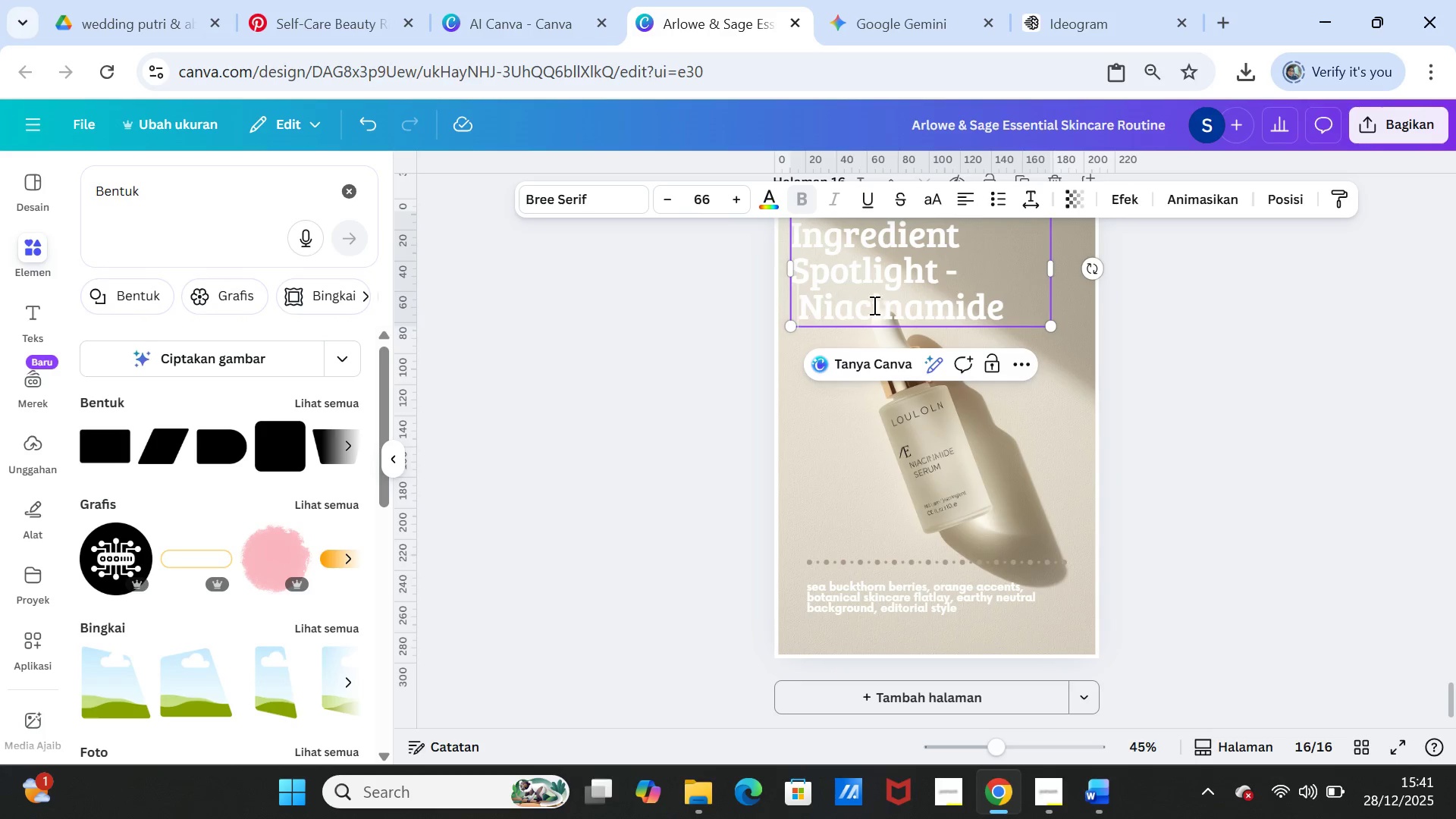 
key(Backspace)
 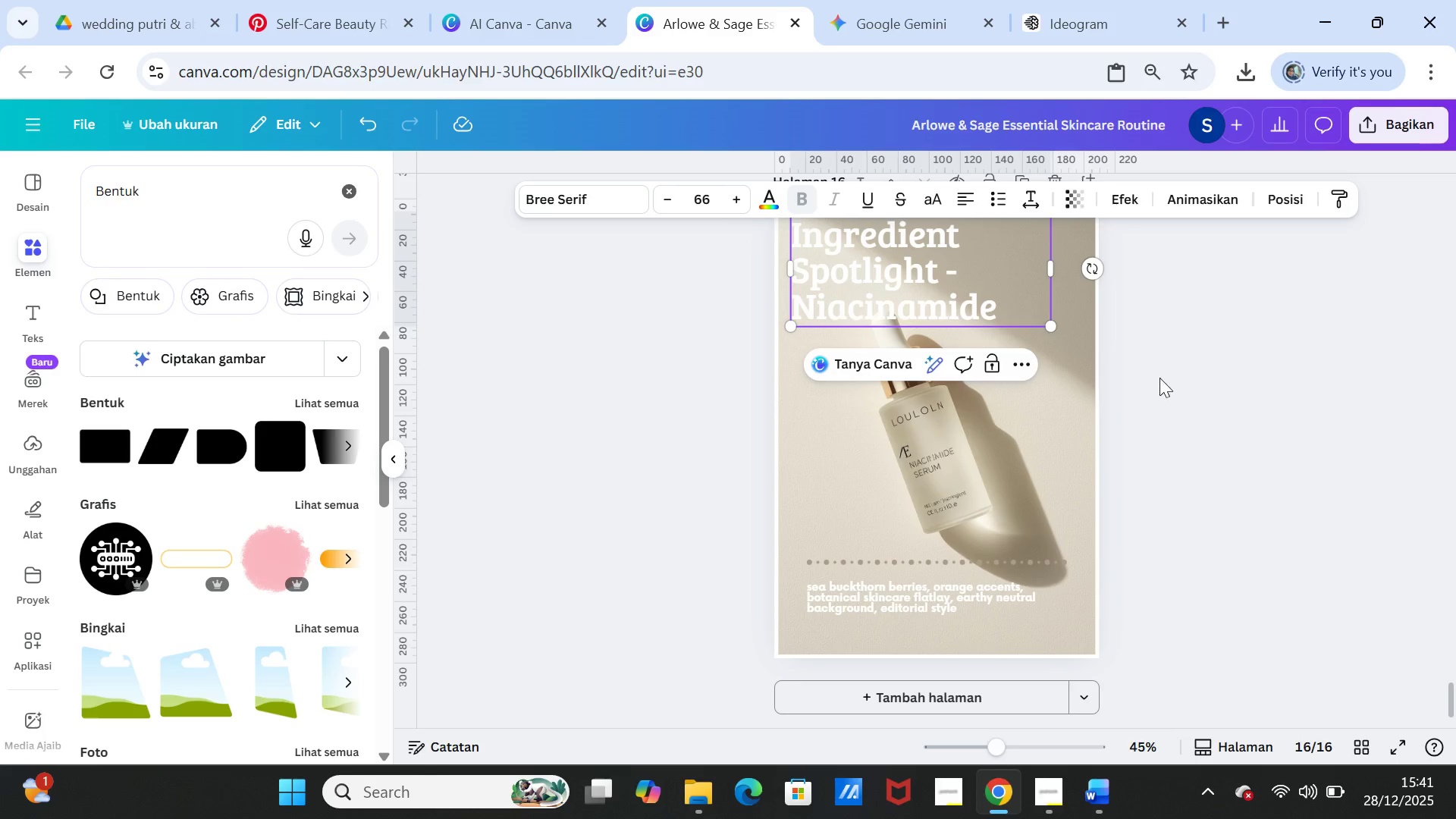 
left_click([1169, 384])
 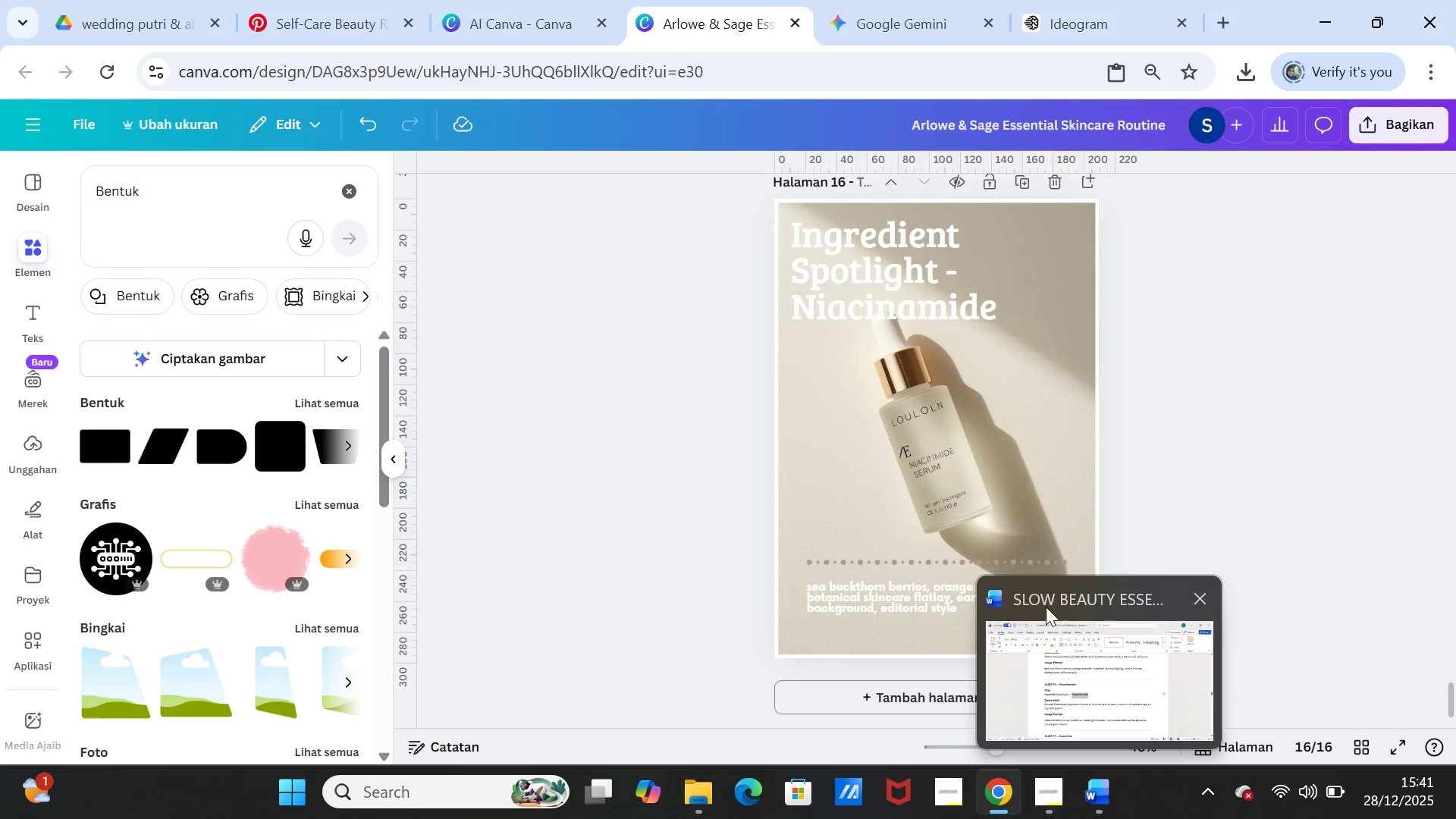 
left_click([1028, 470])
 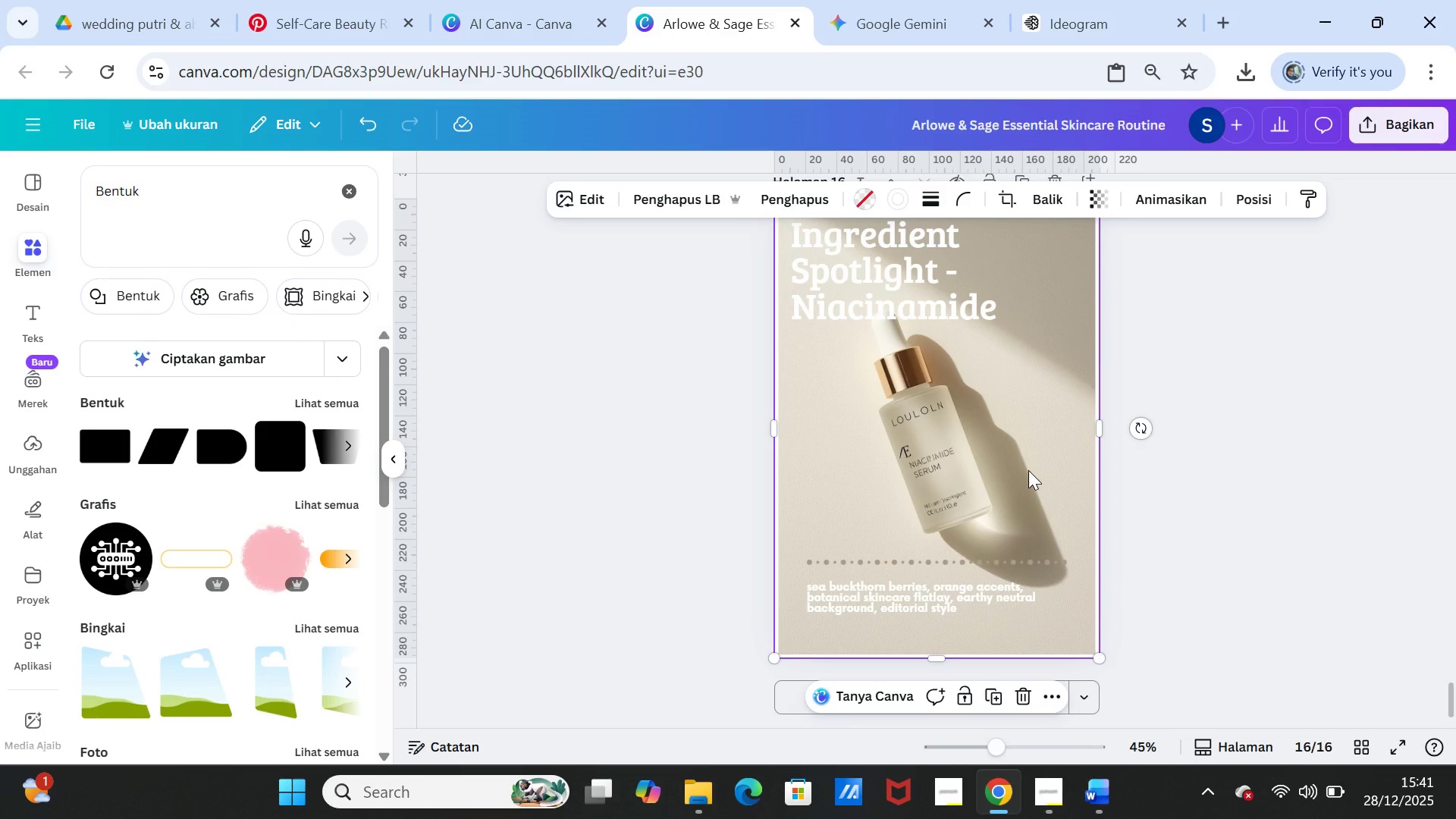 
double_click([1028, 470])
 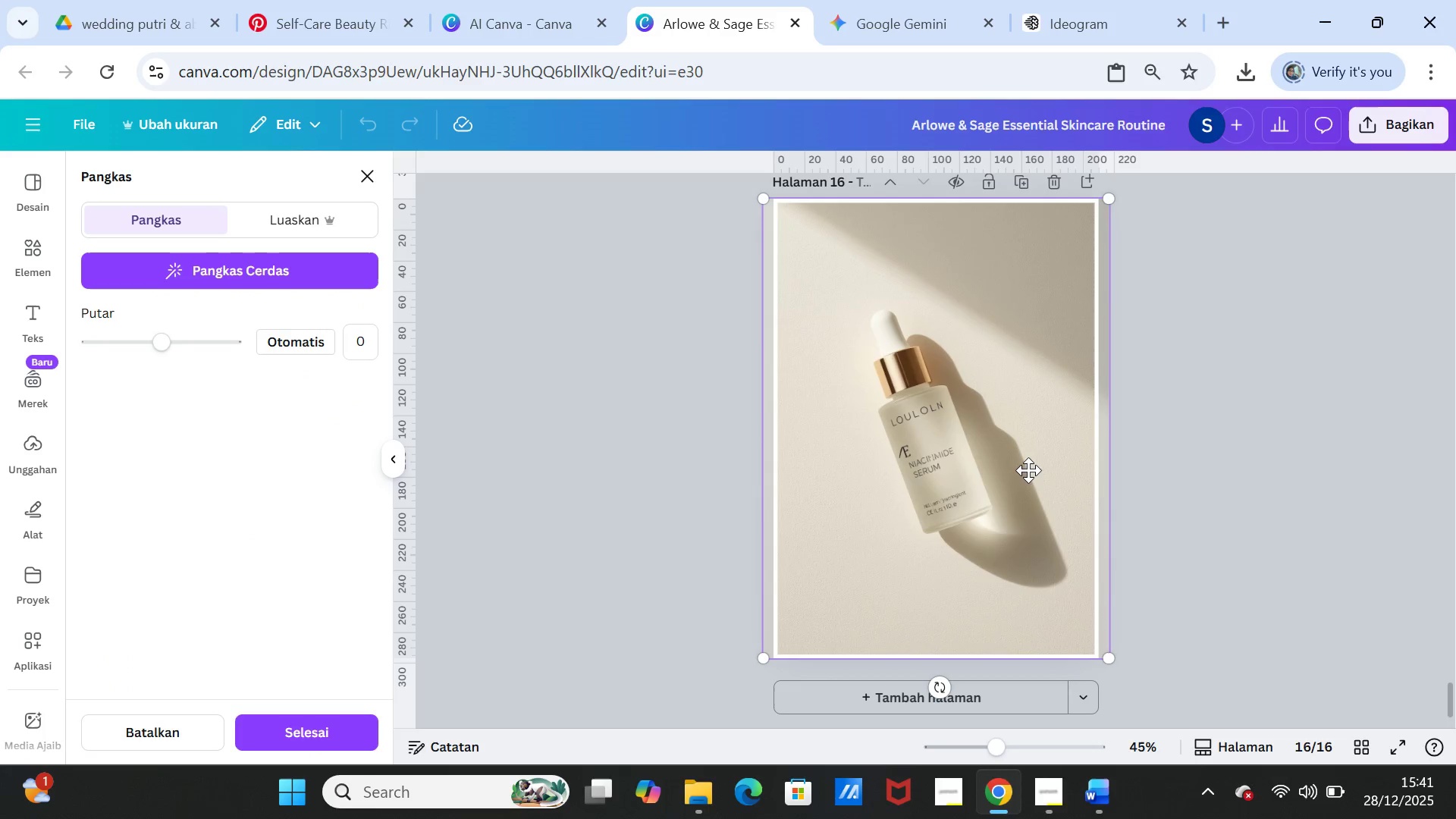 
left_click_drag(start_coordinate=[1028, 470], to_coordinate=[1046, 482])
 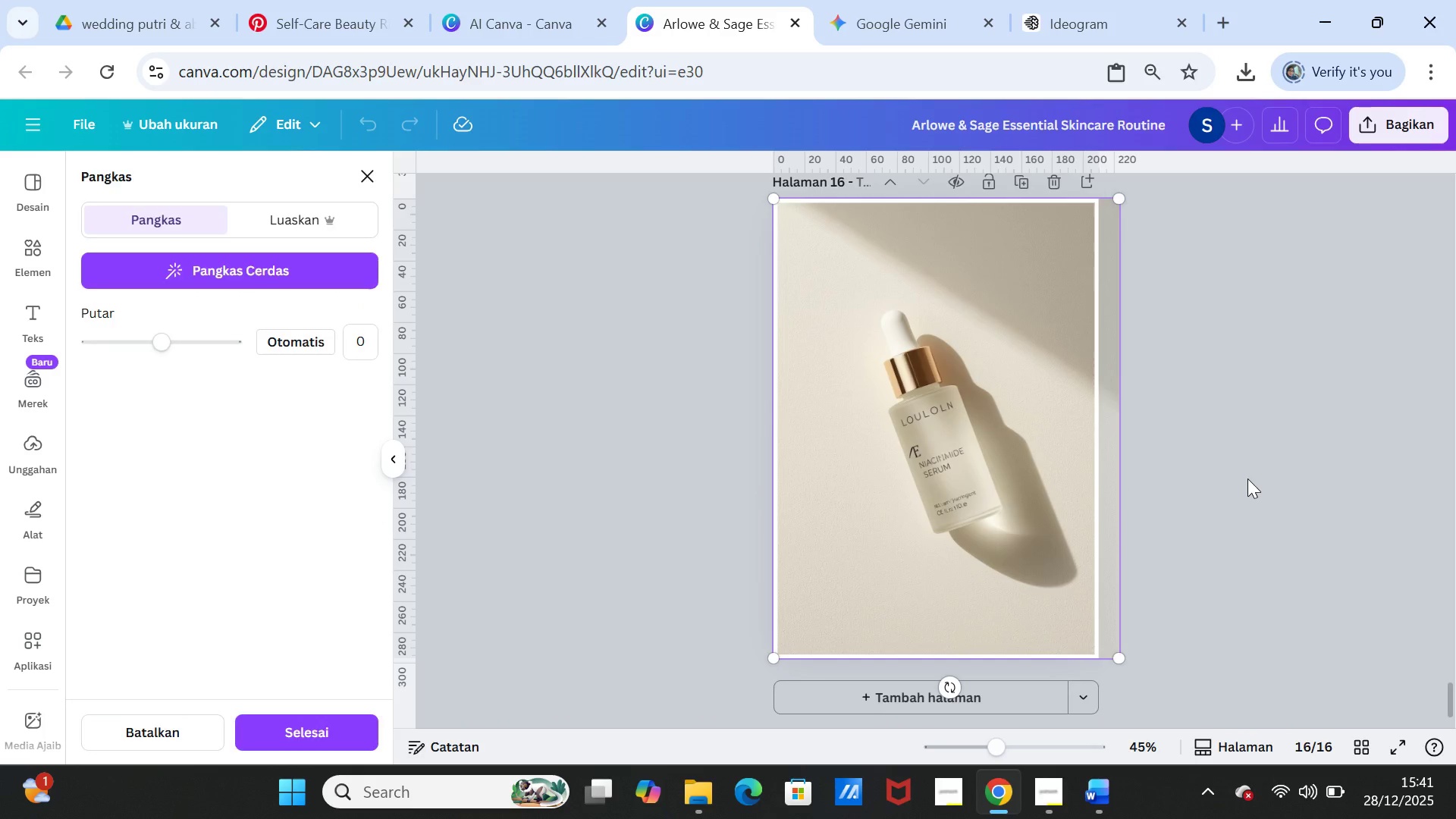 
left_click([1247, 479])
 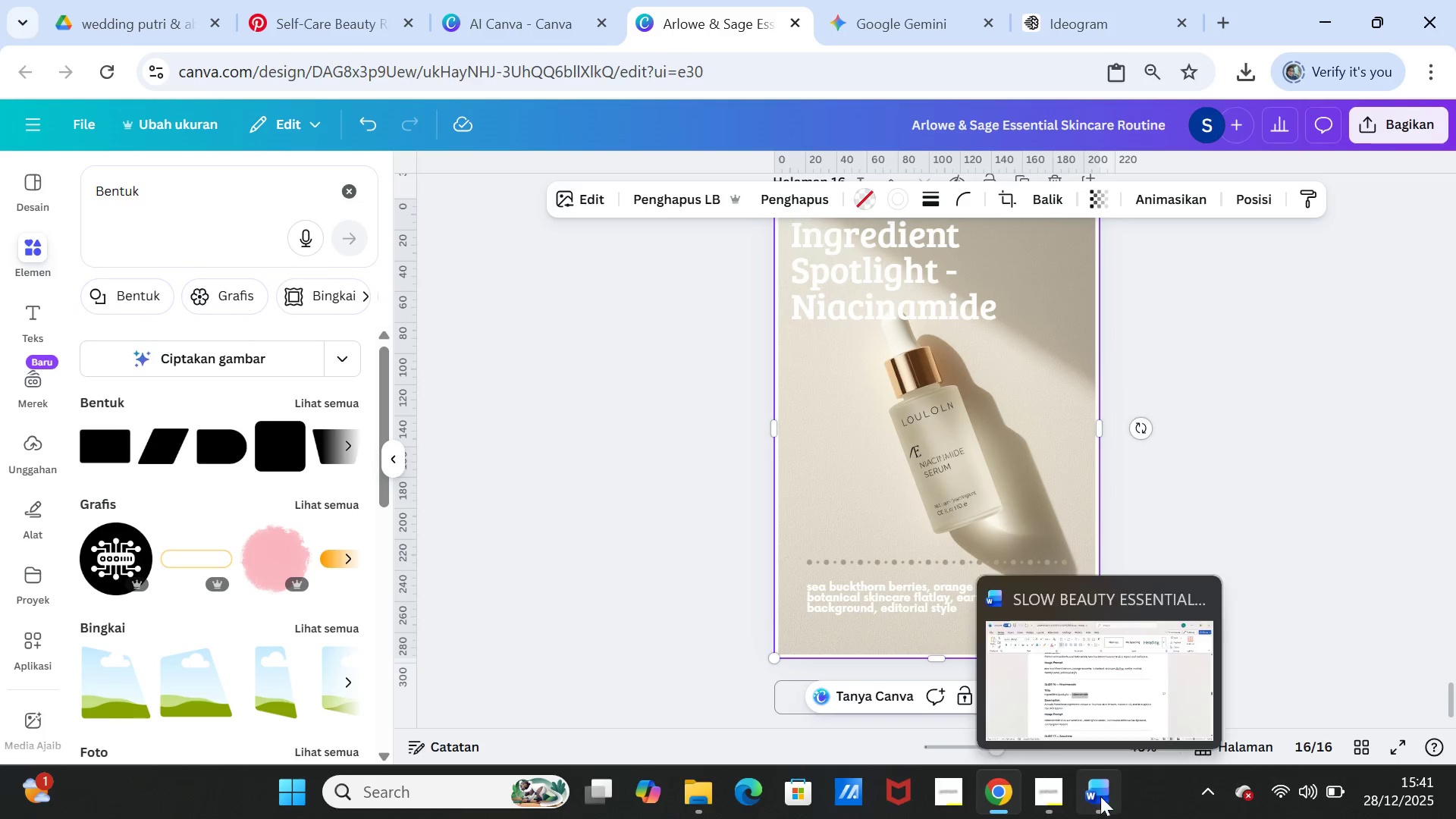 
left_click([1106, 805])
 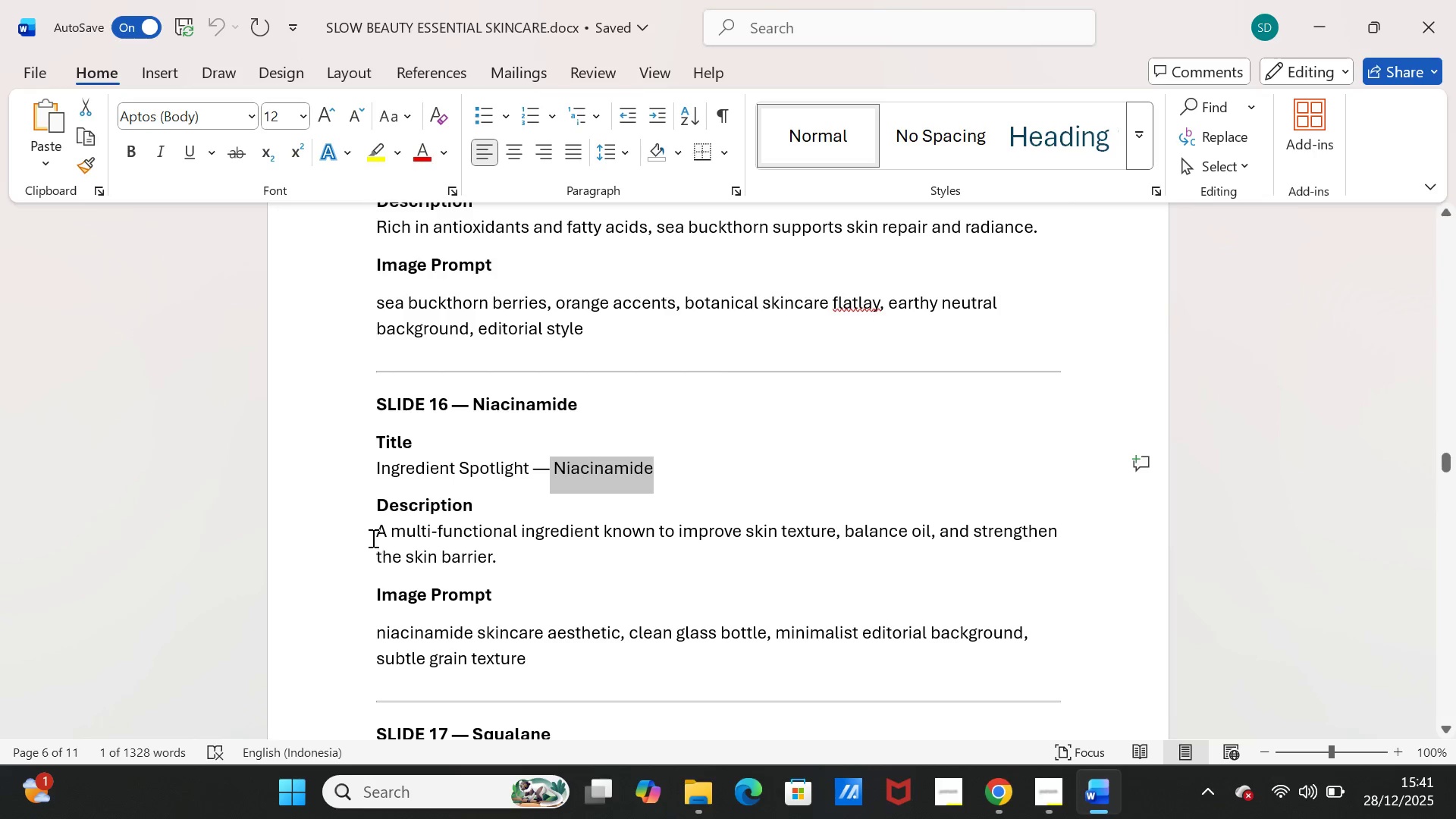 
left_click_drag(start_coordinate=[372, 536], to_coordinate=[491, 551])
 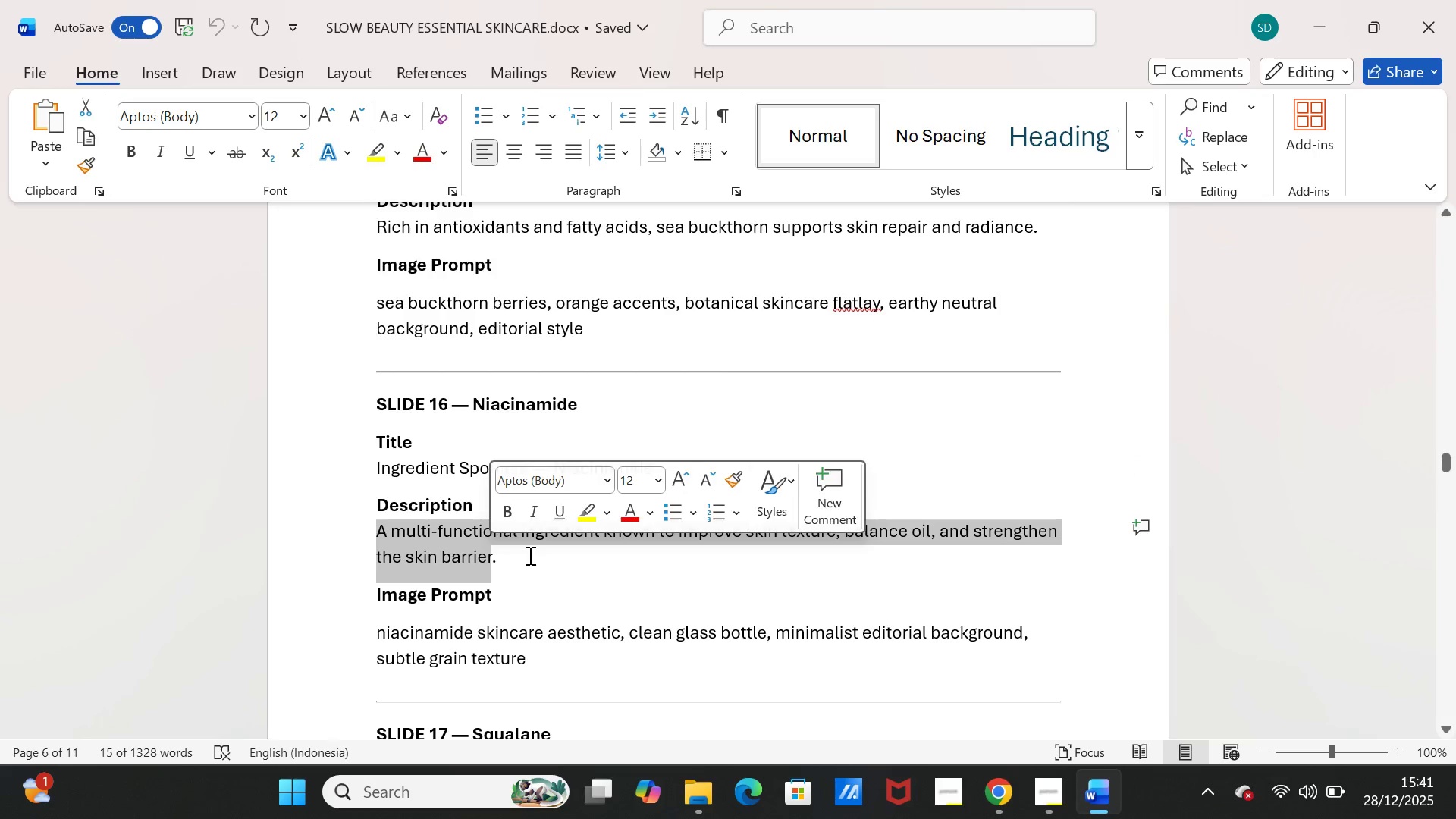 
key(Control+ControlLeft)
 